 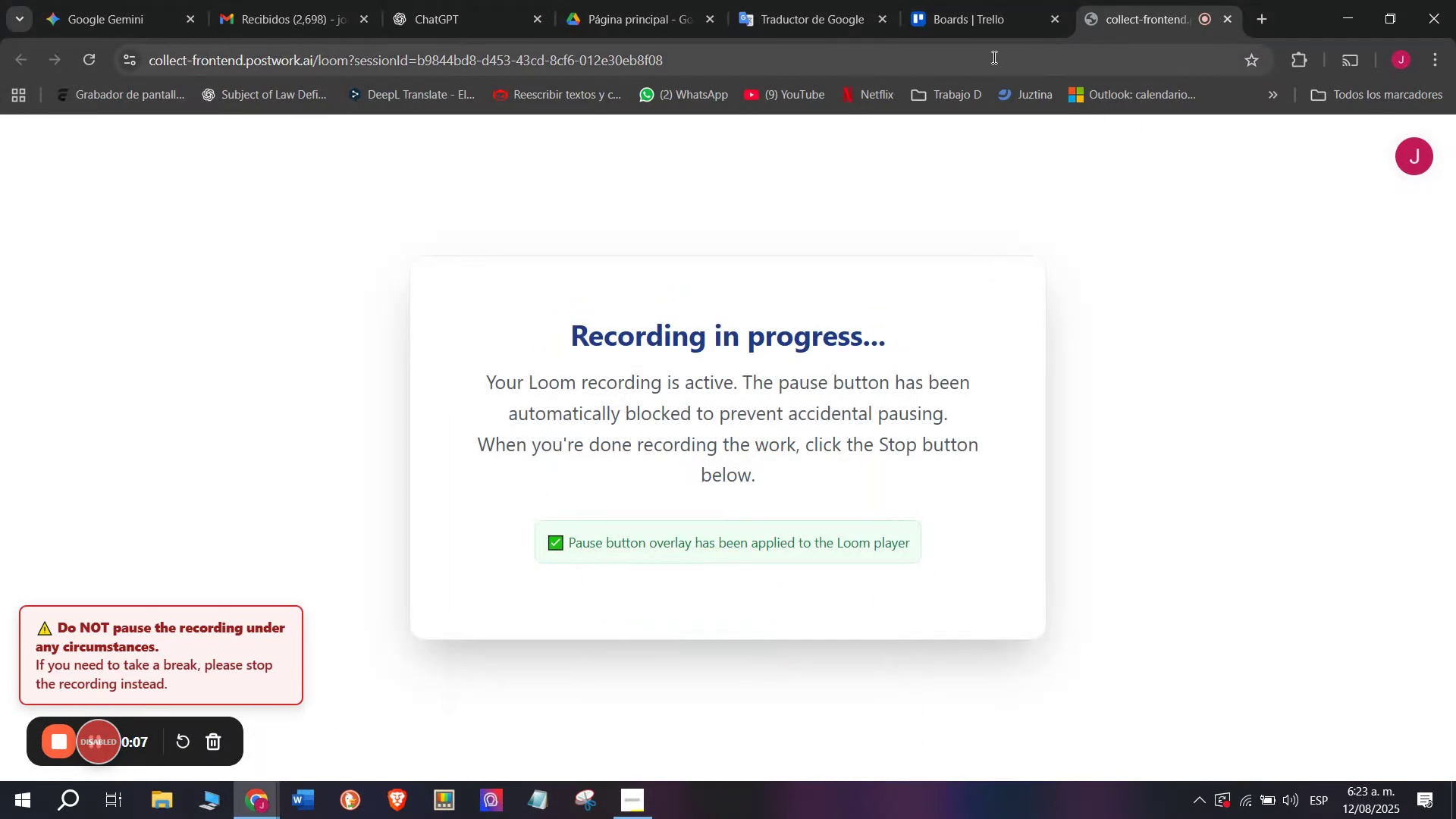 
left_click([951, 8])
 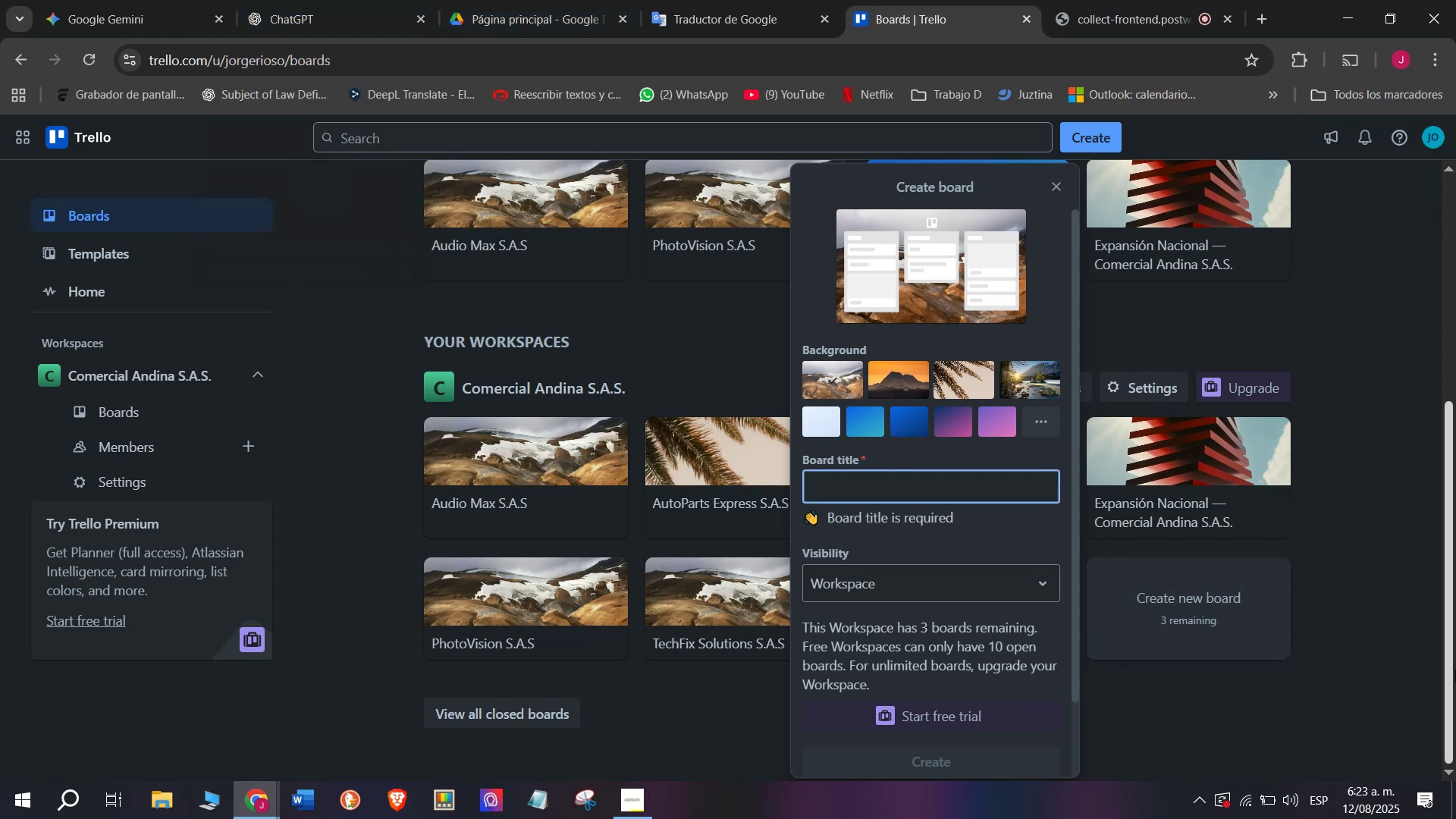 
wait(6.82)
 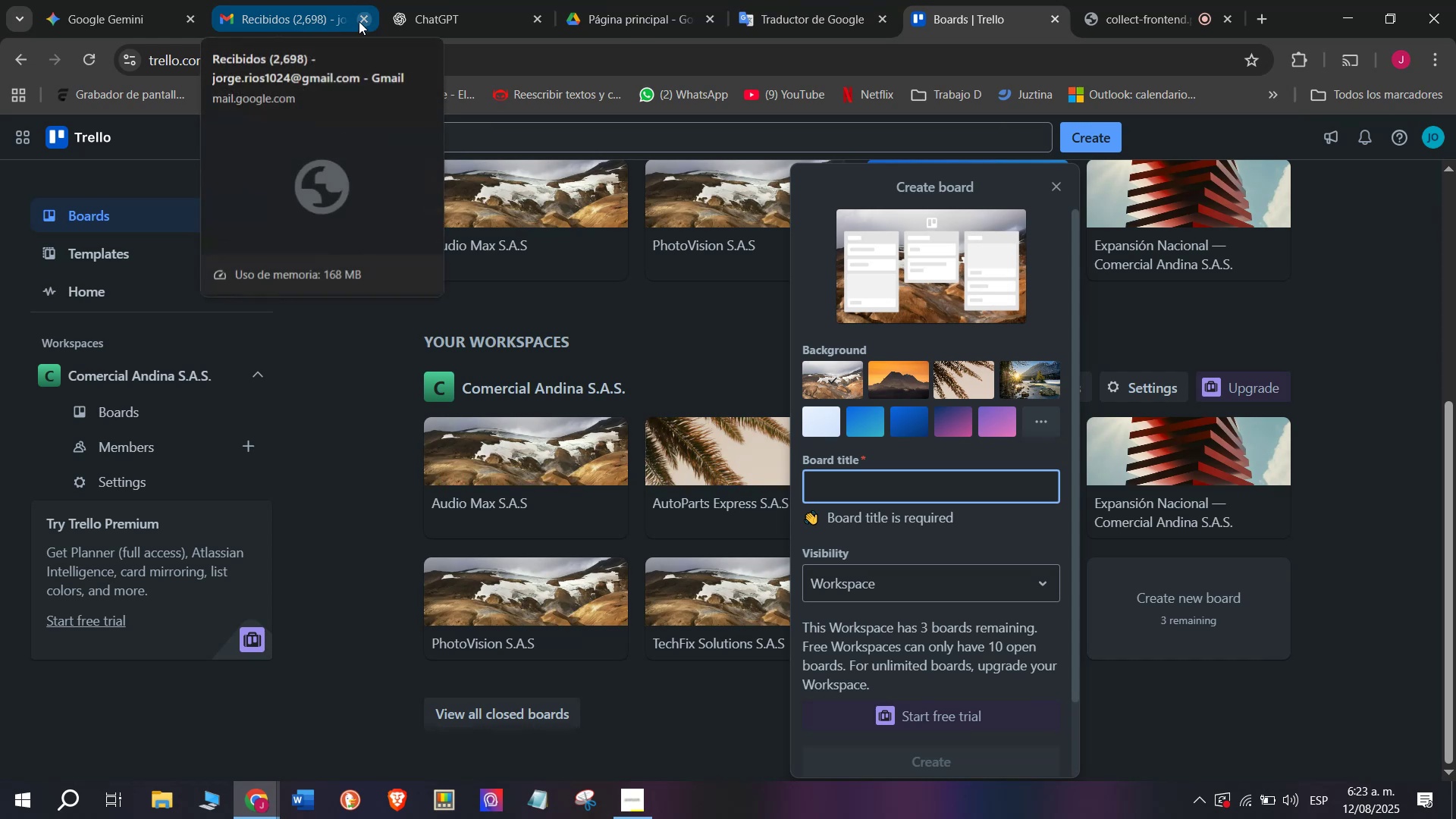 
type(AirMax S.A.S)
 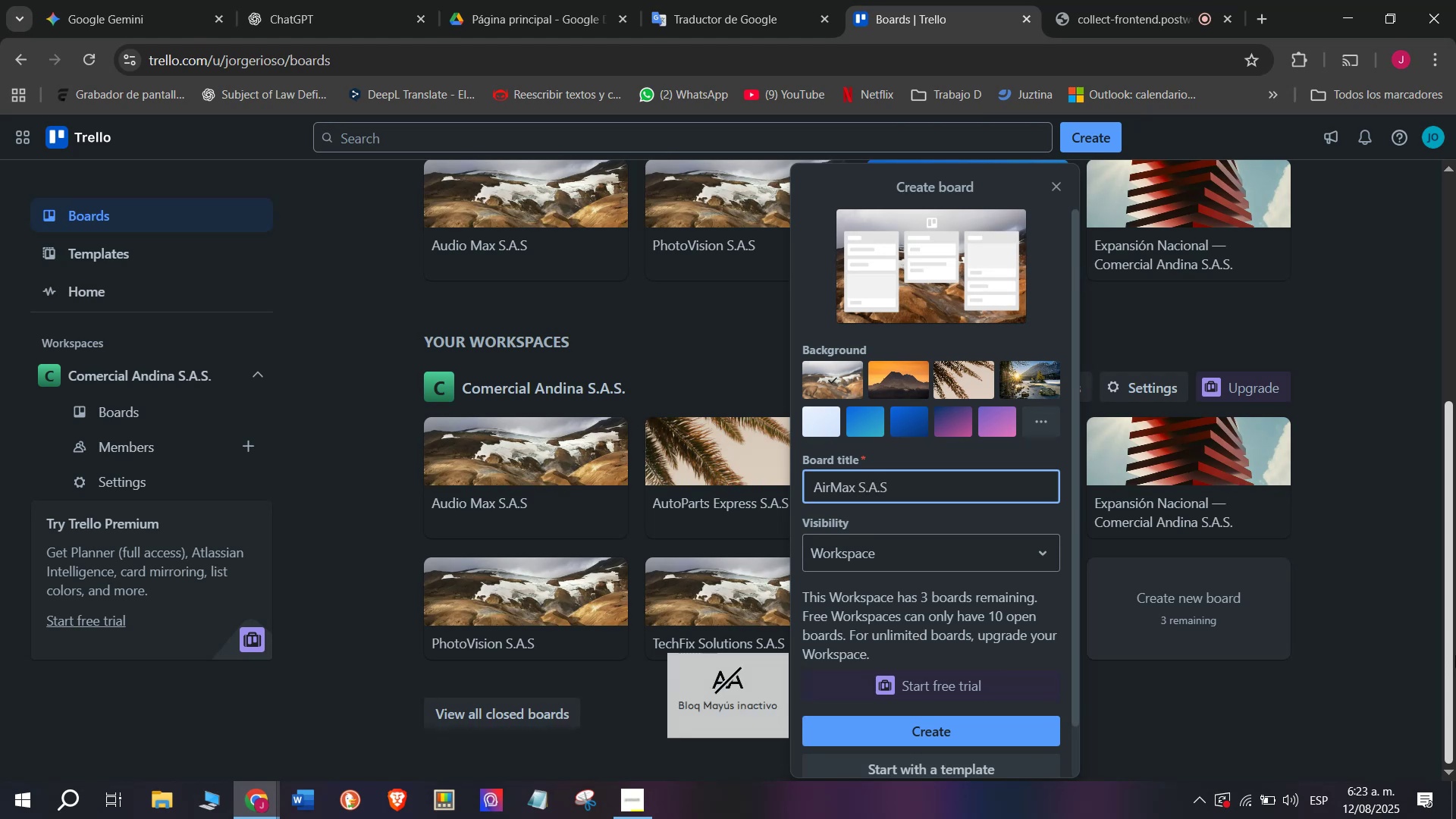 
key(Enter)
 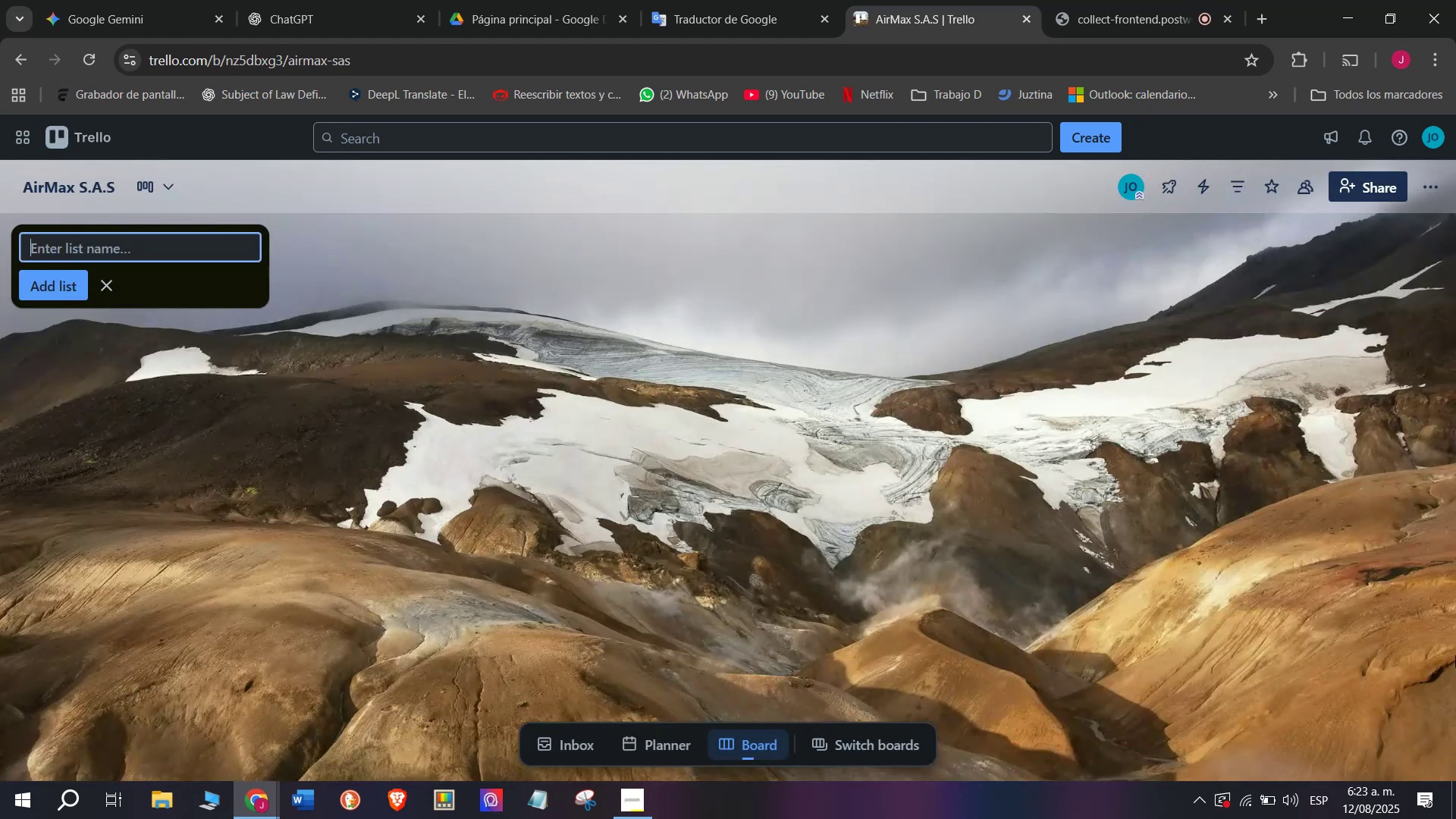 
wait(5.83)
 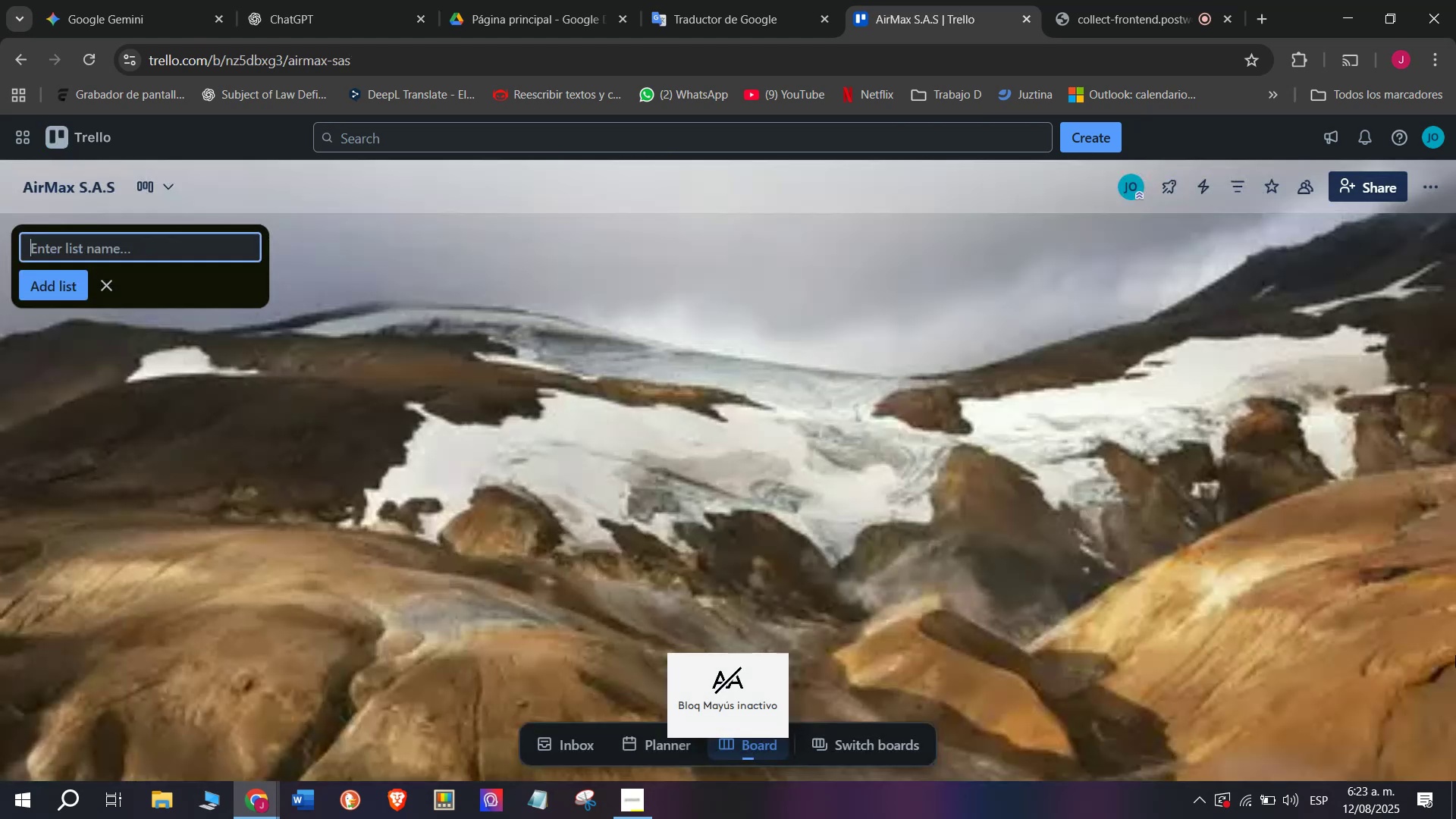 
type(Company Description)
 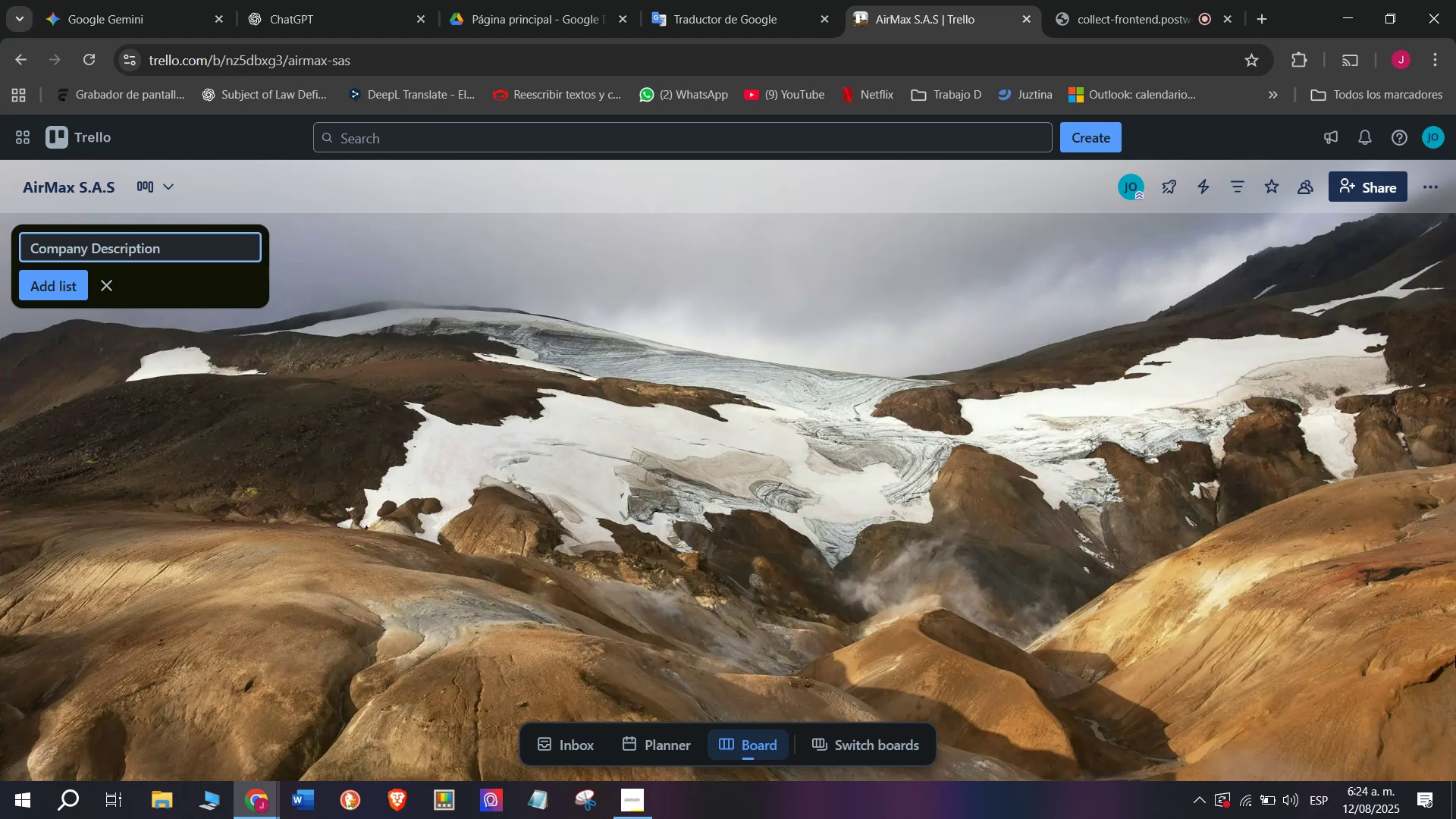 
key(Enter)
 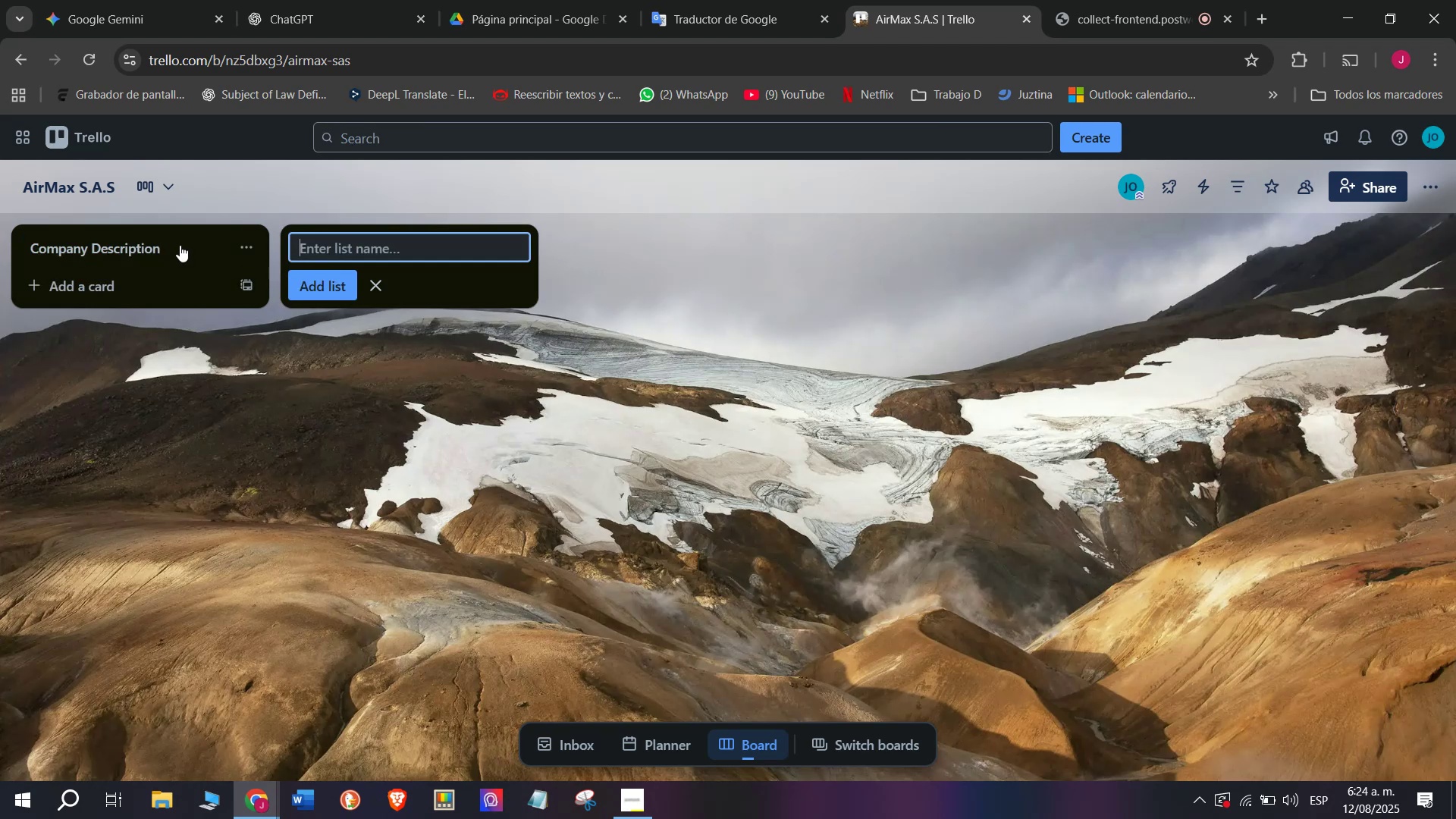 
left_click([111, 290])
 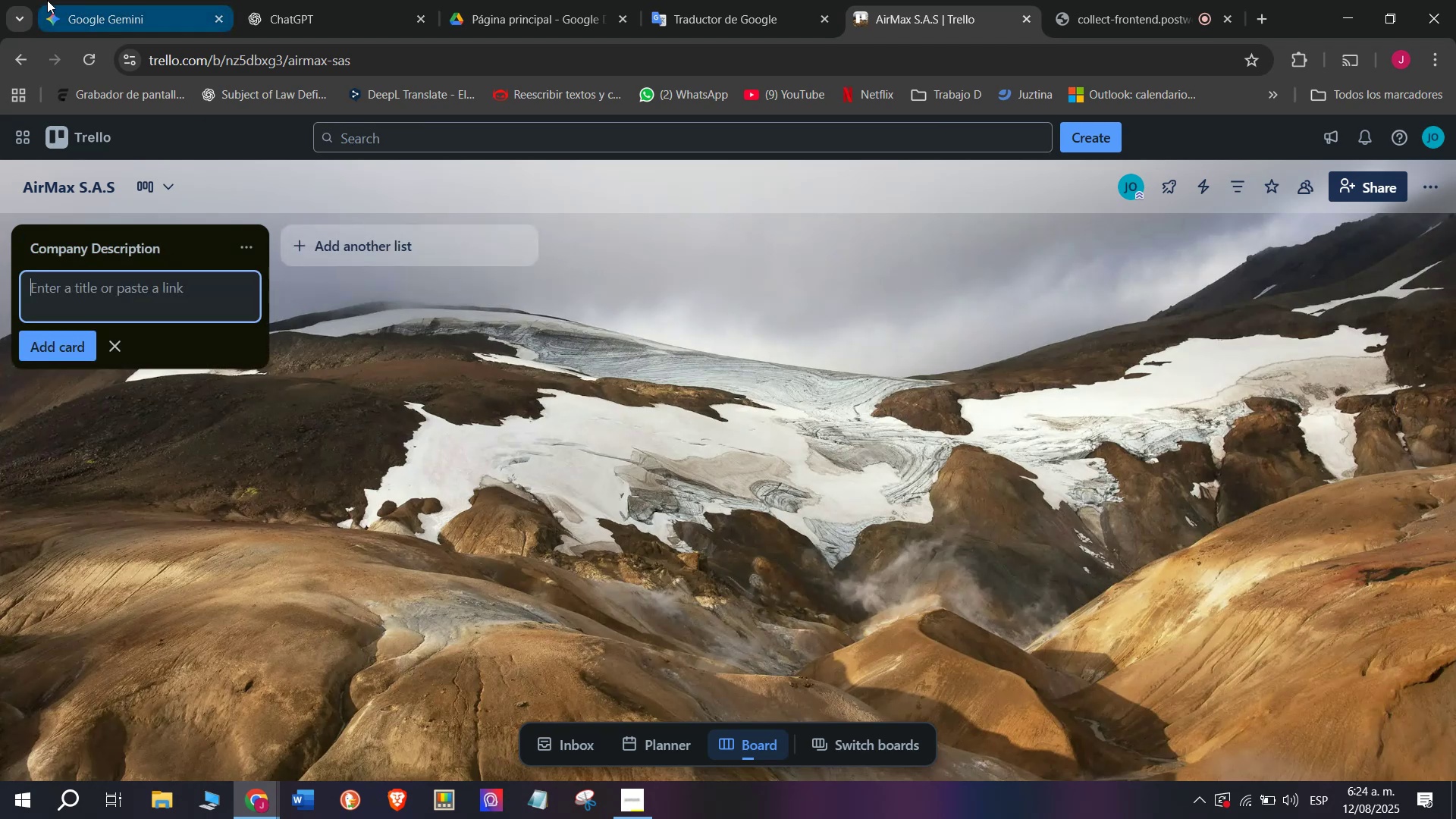 
type(Mission)
key(Backspace)
type(n)
 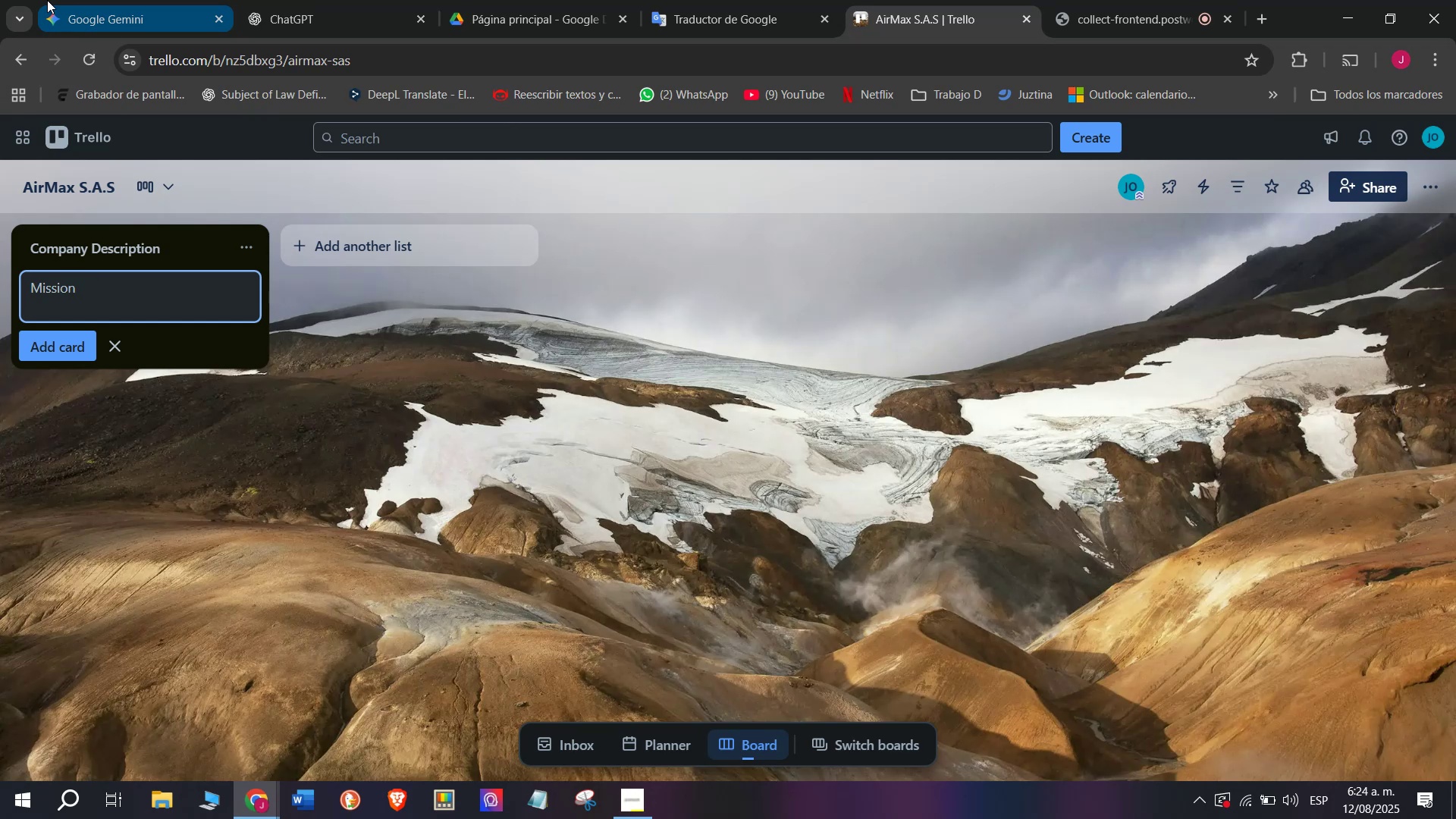 
key(Enter)
 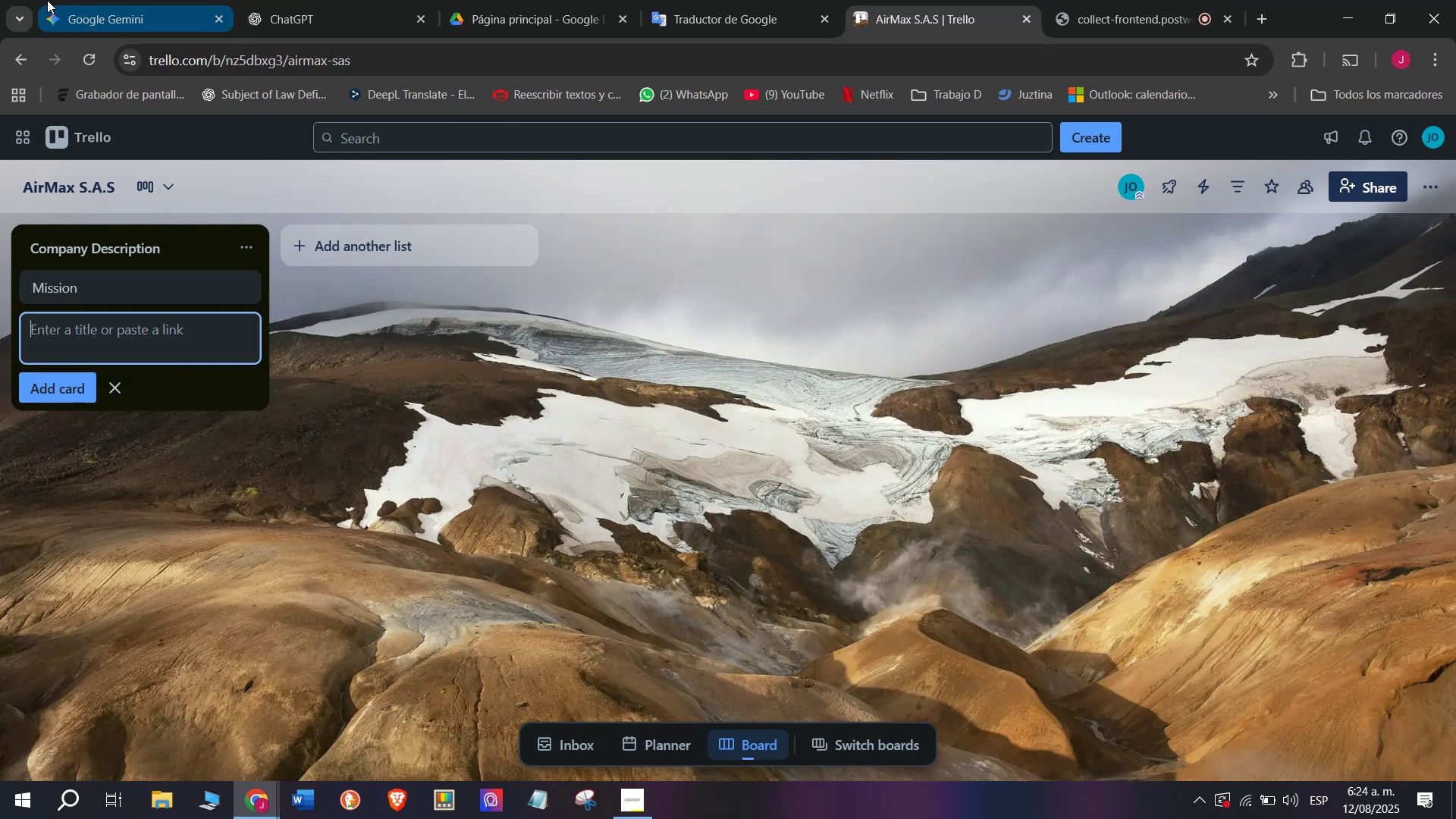 
key(Enter)
 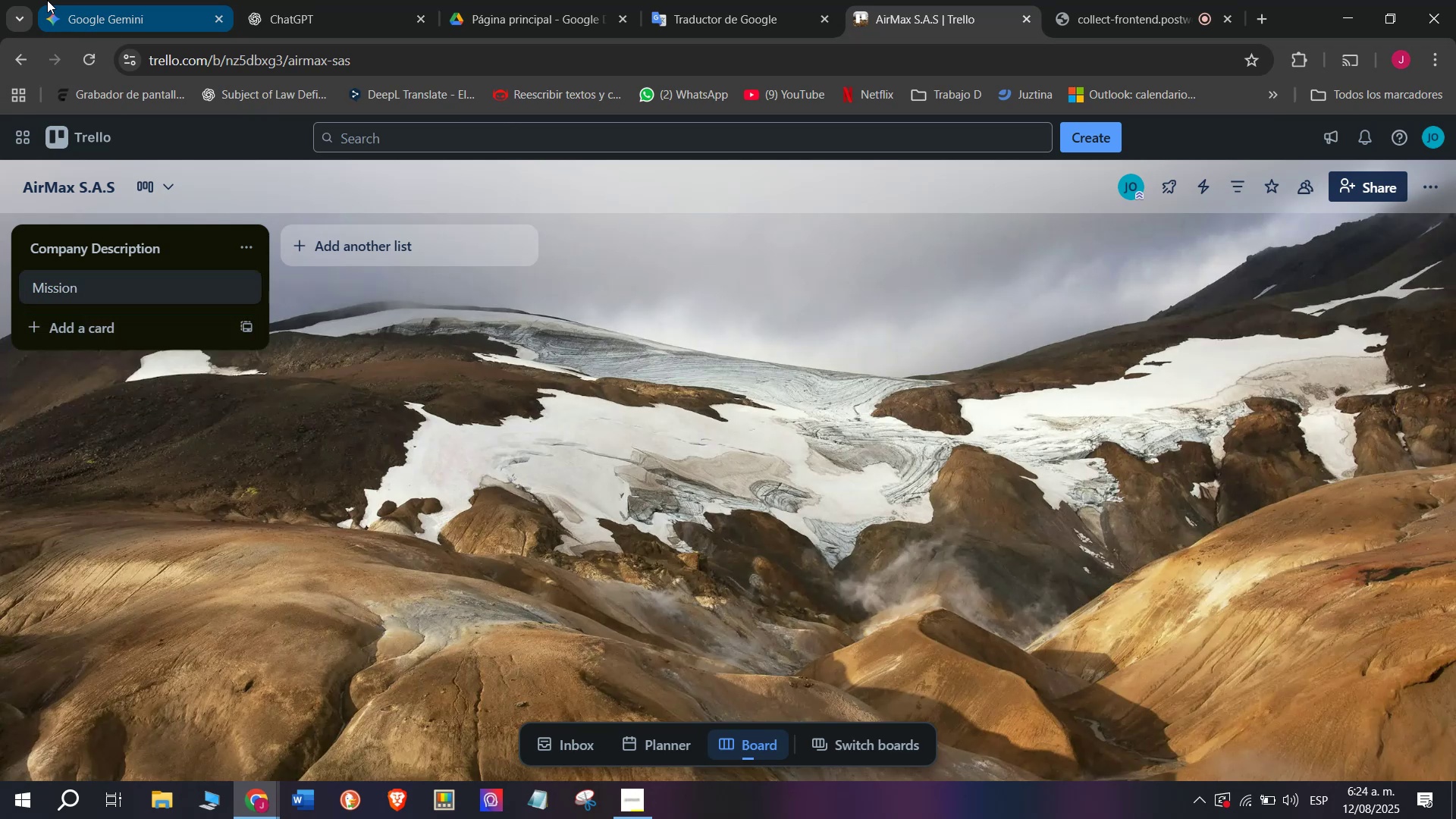 
key(Enter)
 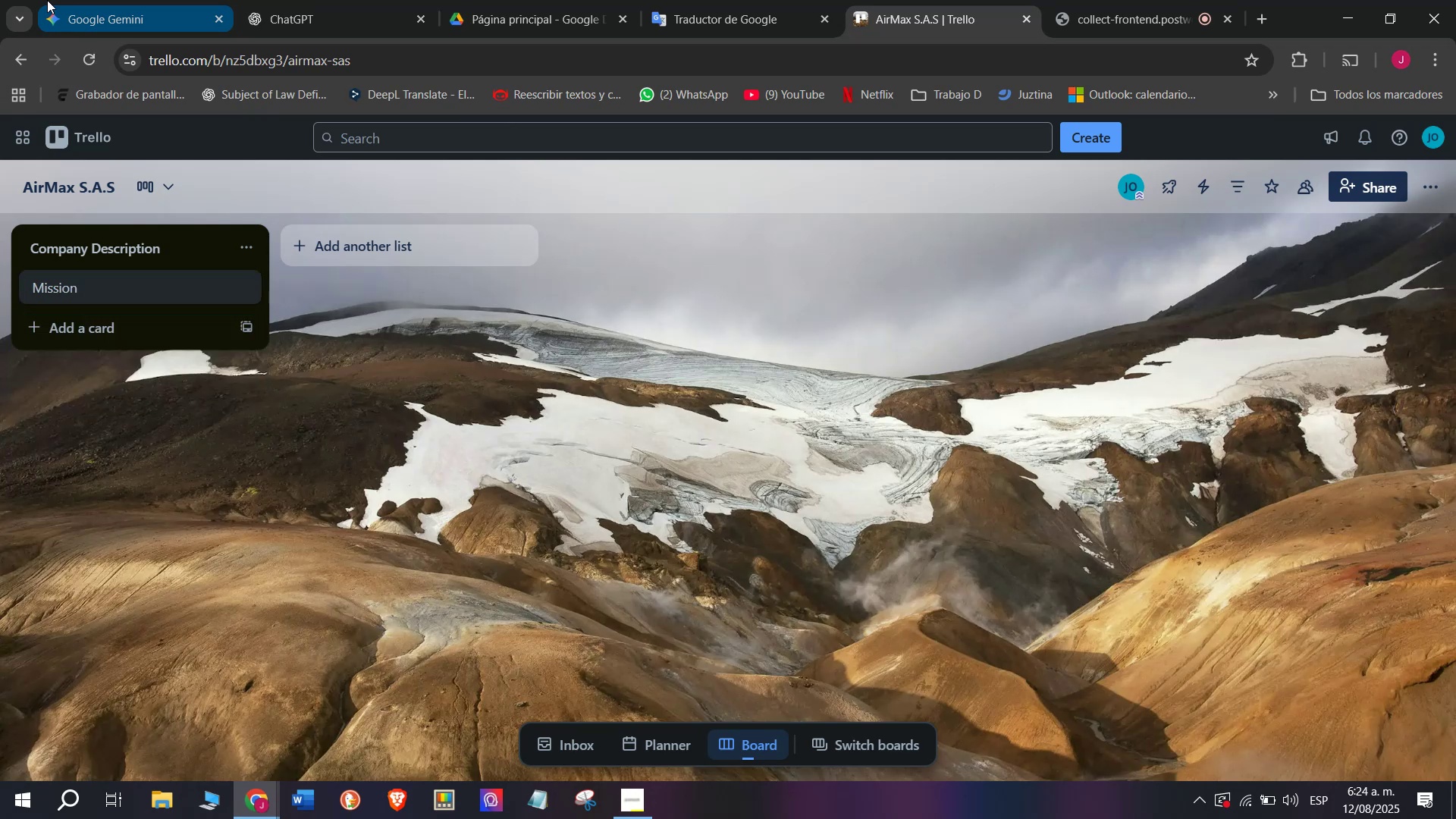 
key(CapsLock)
 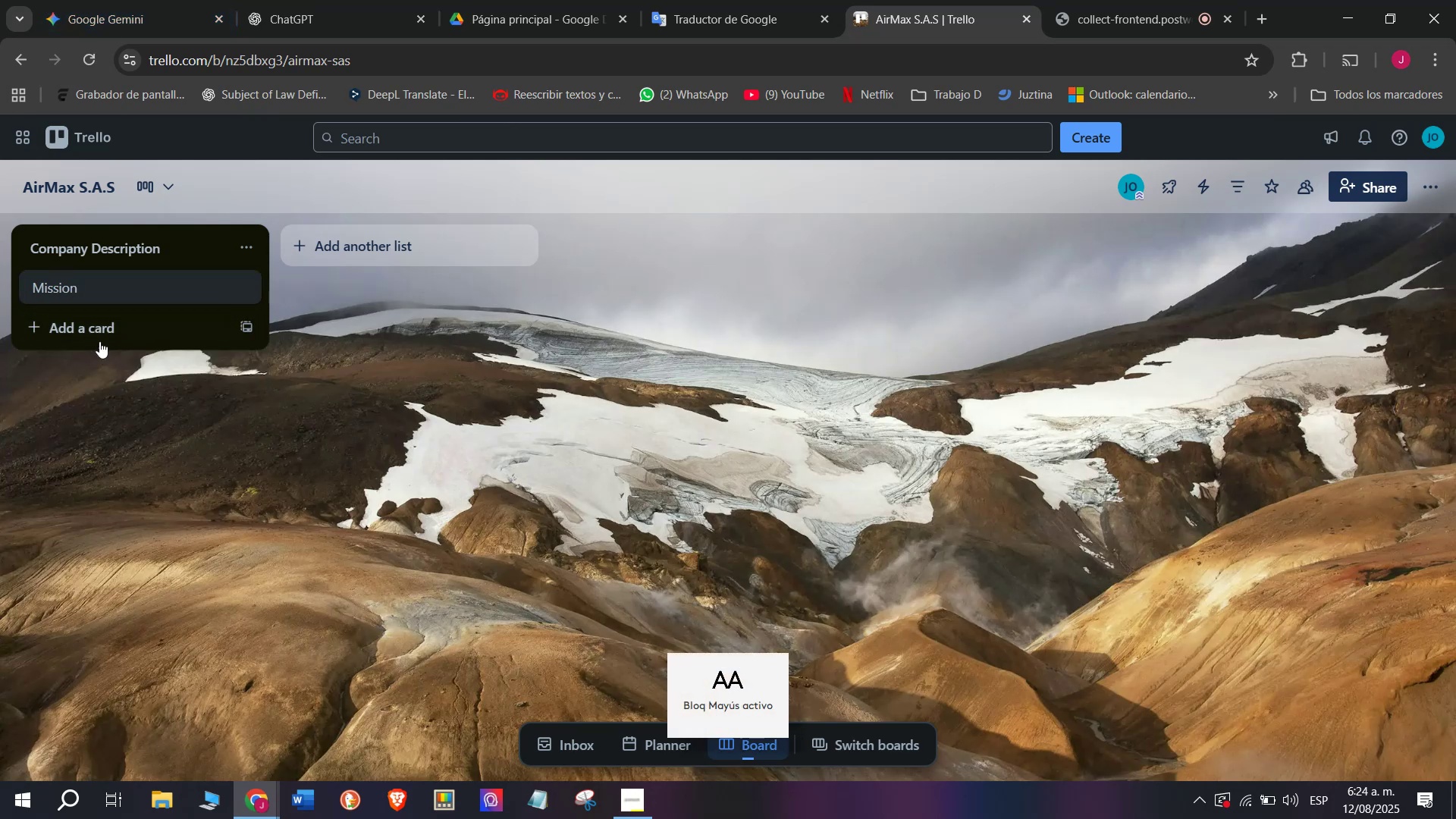 
left_click([99, 335])
 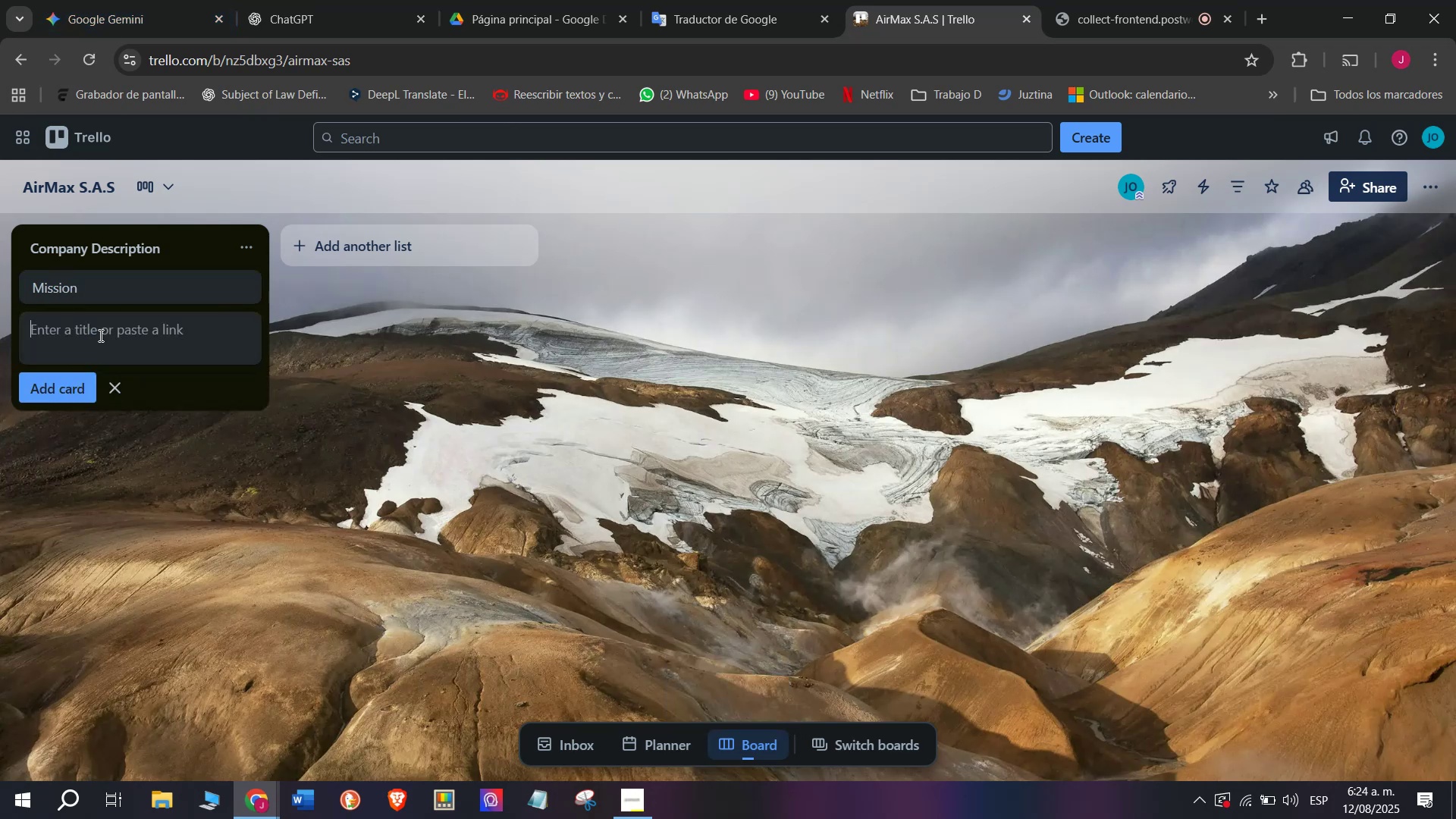 
type(Vision)
 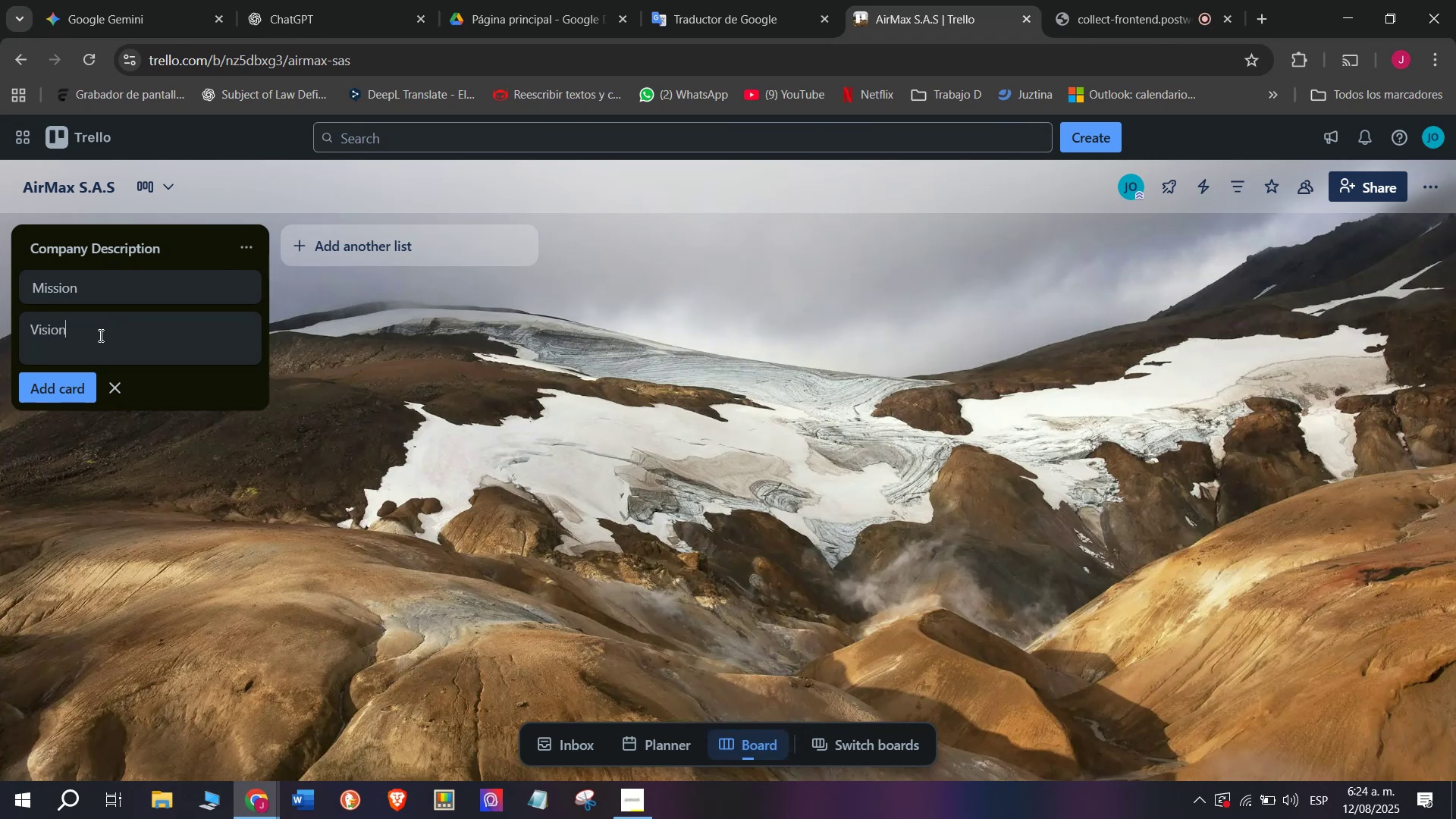 
key(Enter)
 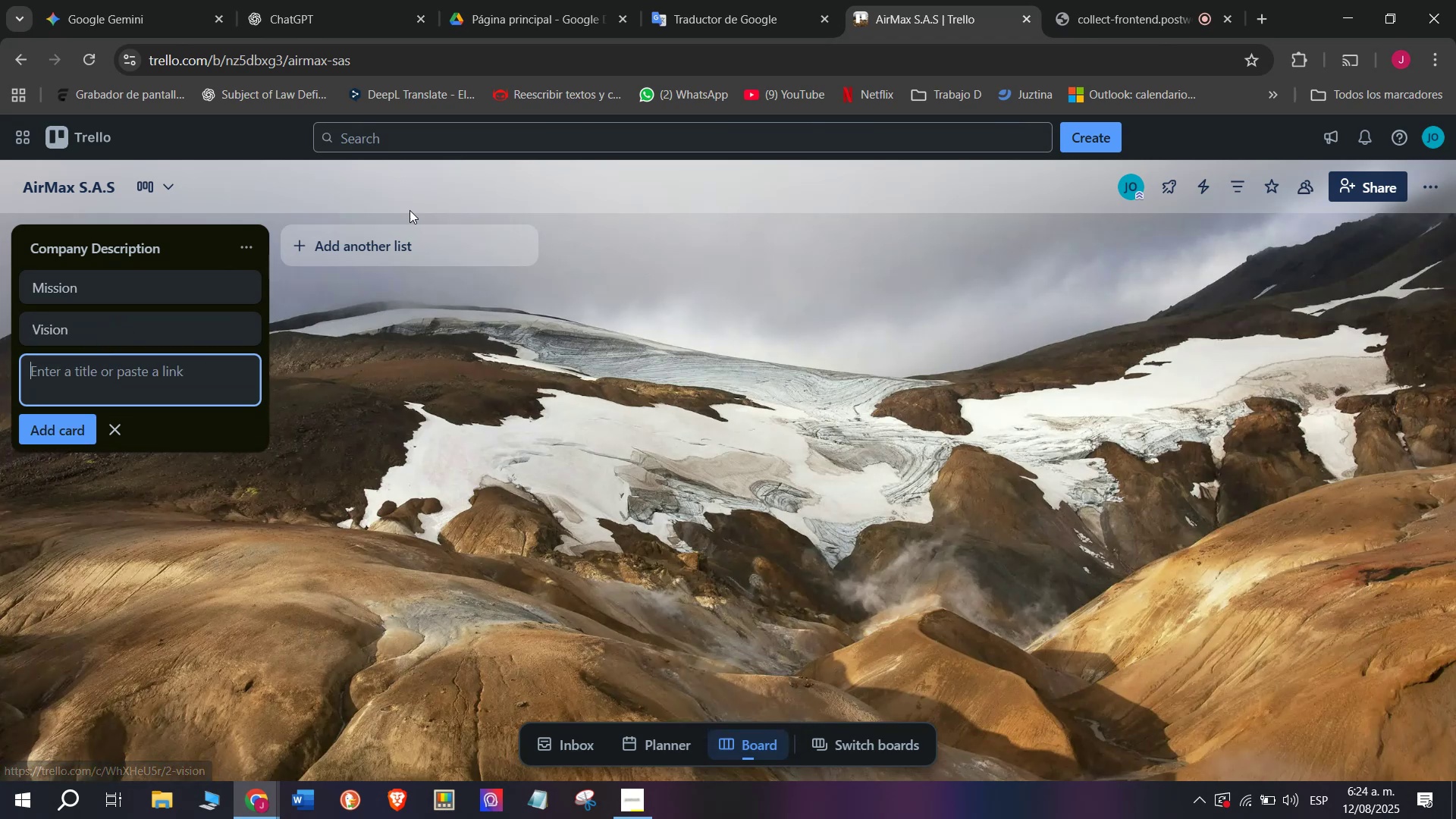 
left_click([418, 249])
 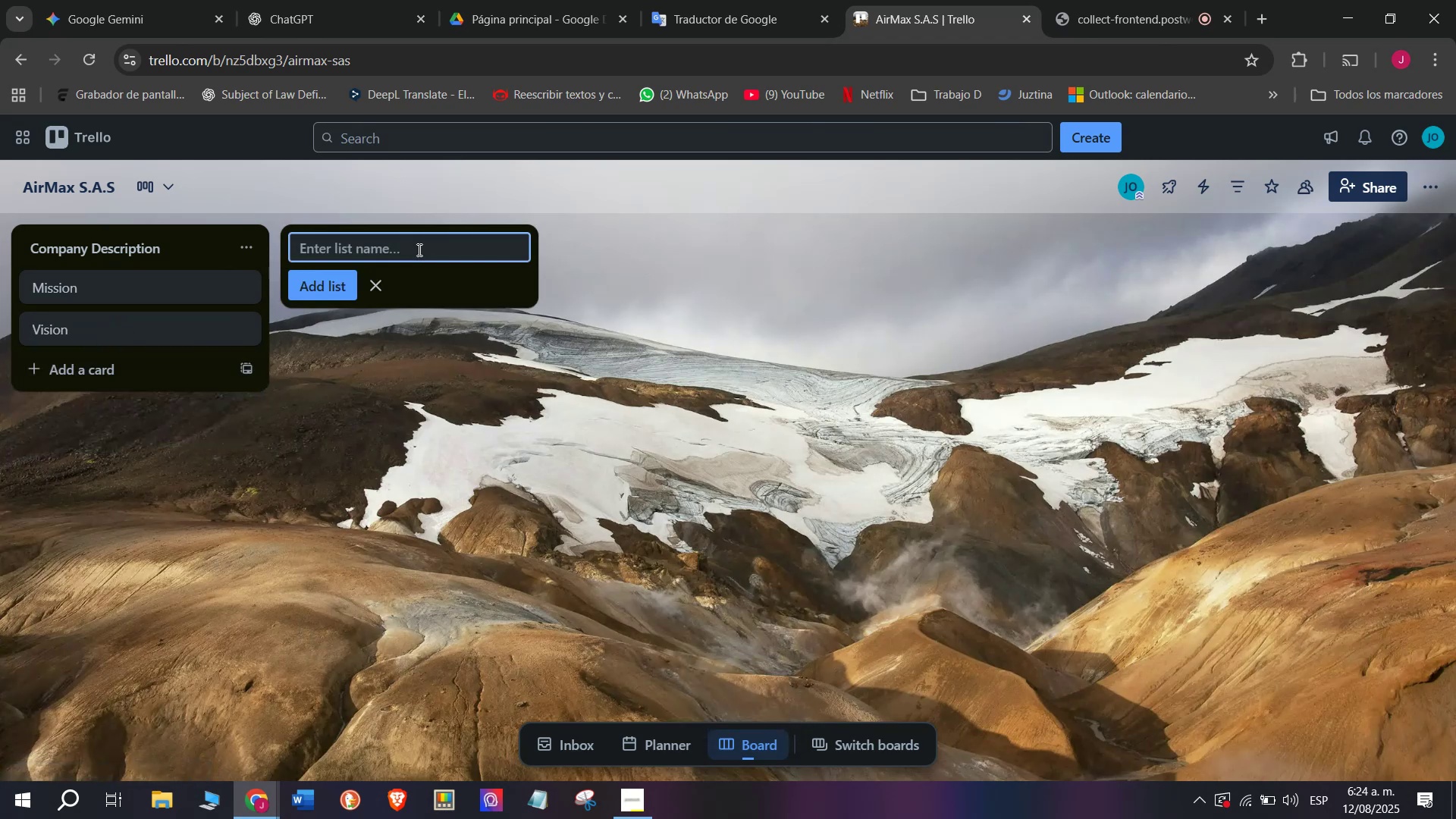 
type(Custo)
 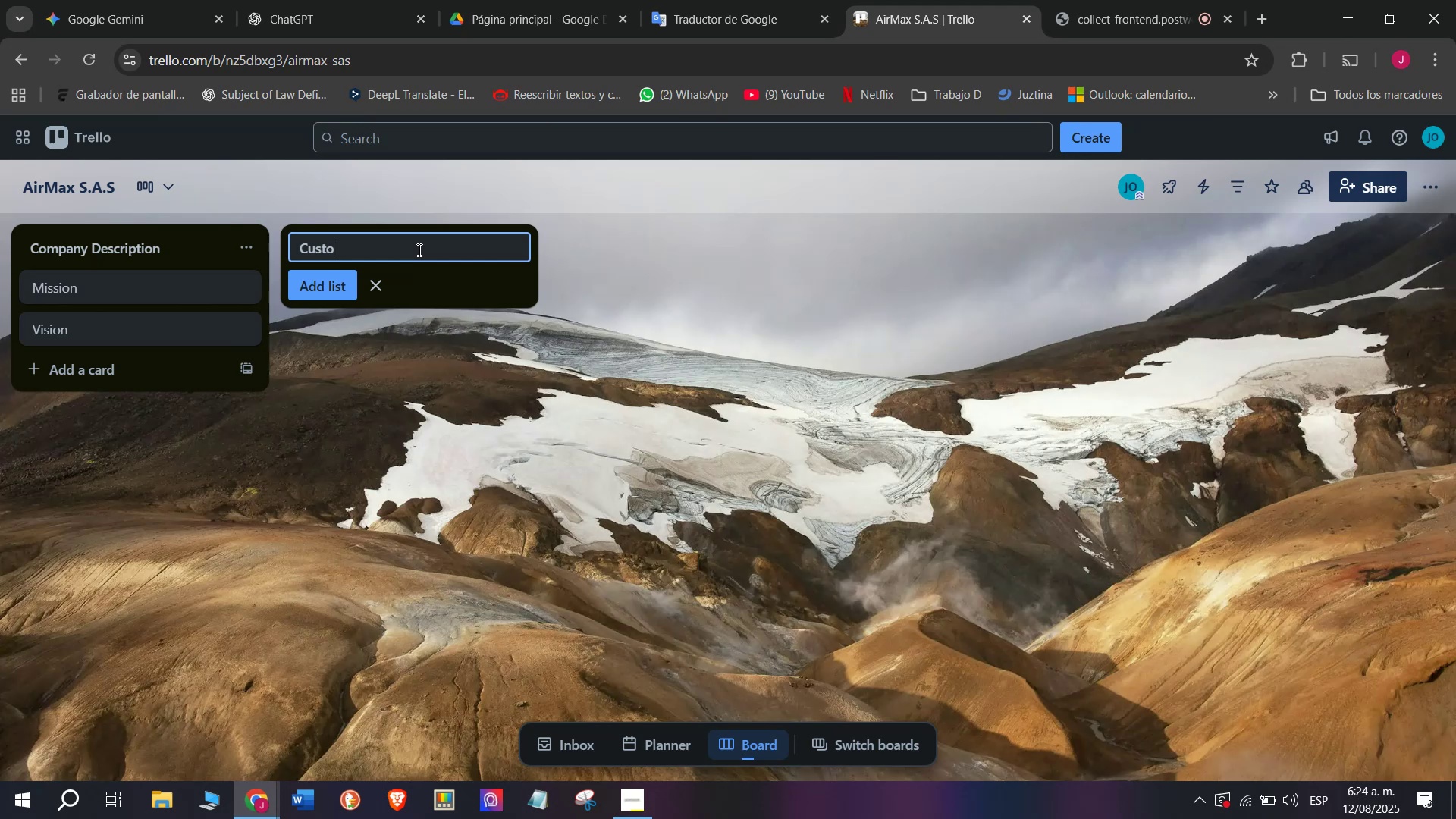 
type(mer Orders)
 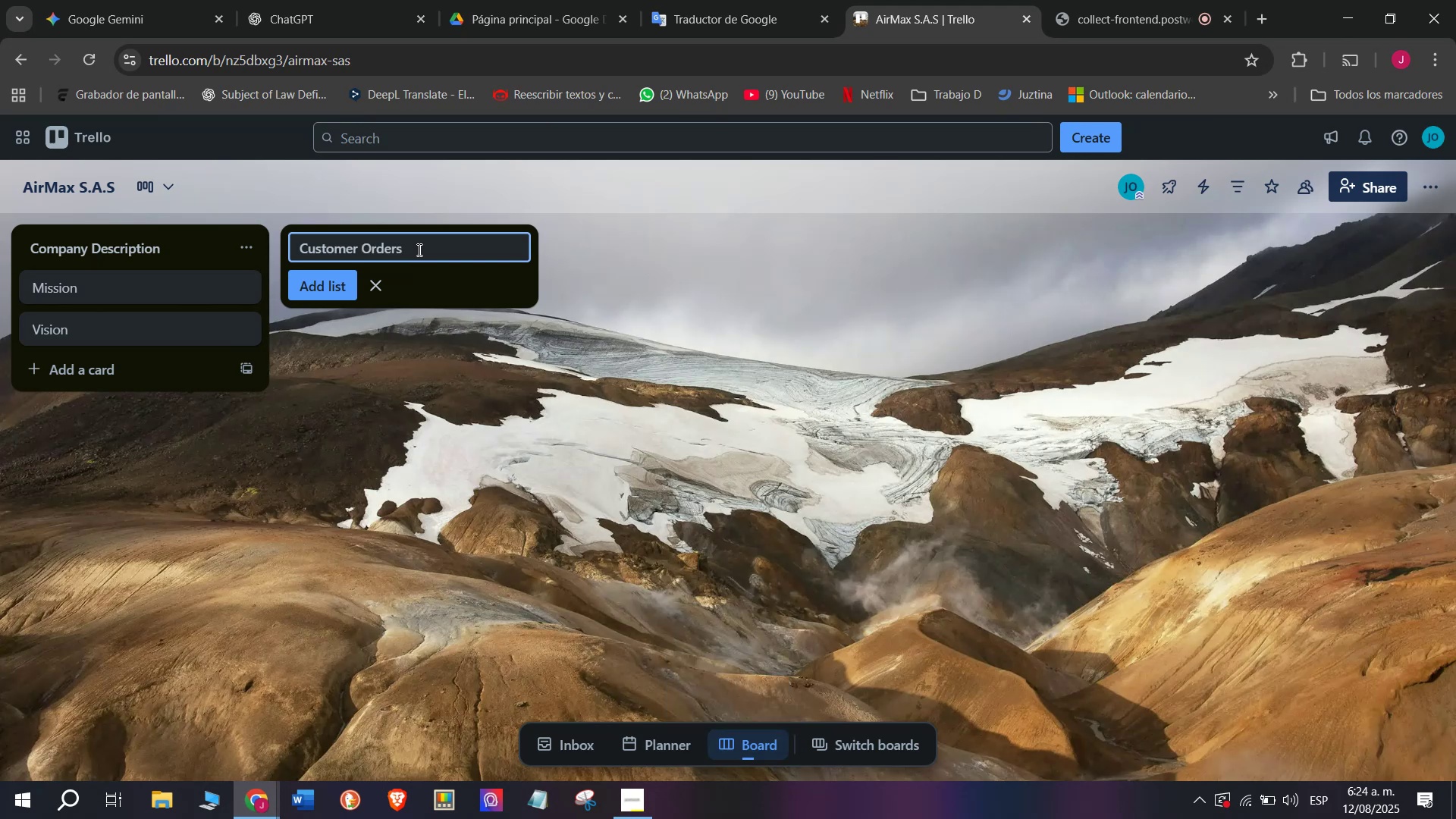 
key(Enter)
 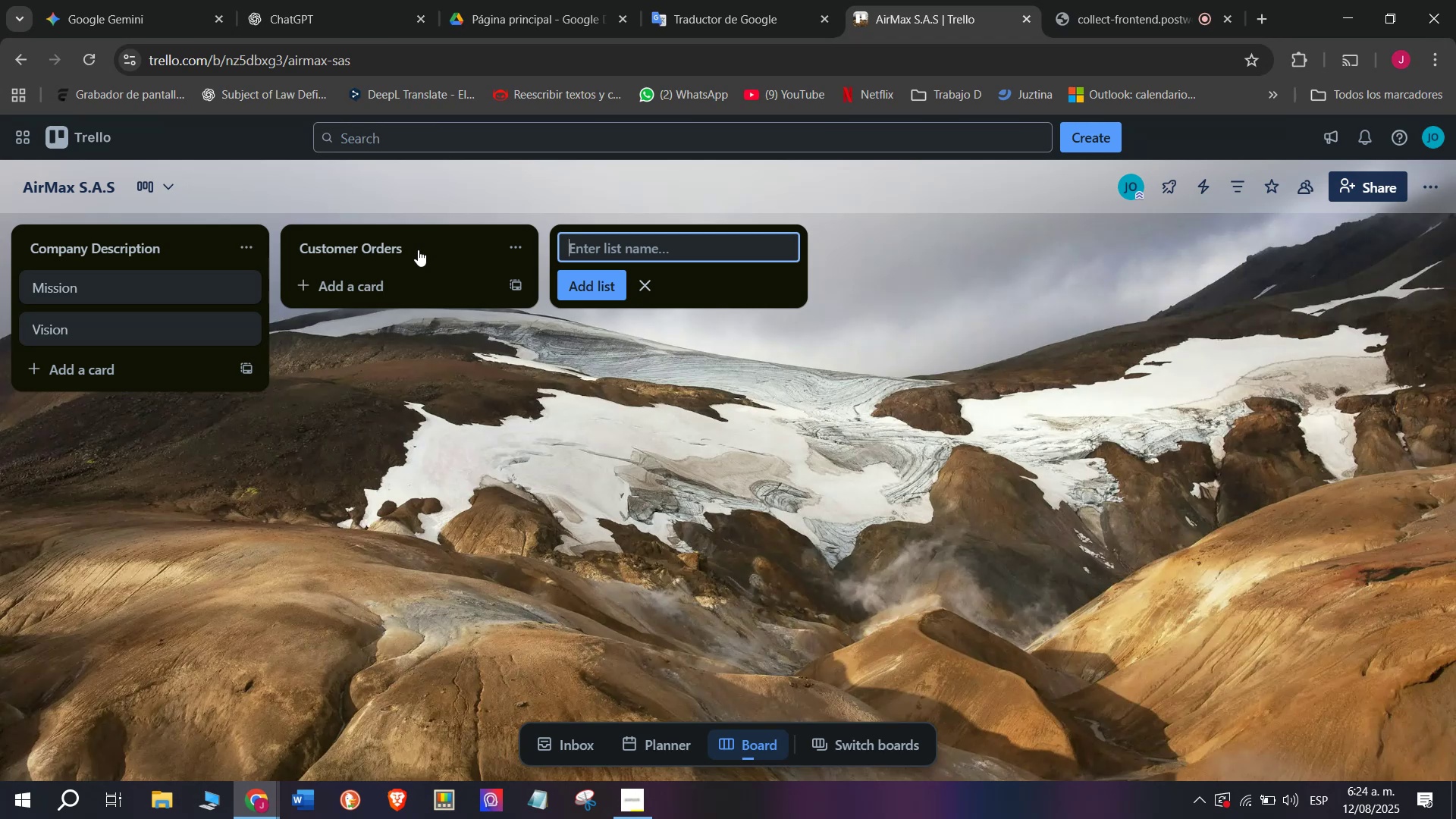 
left_click([372, 288])
 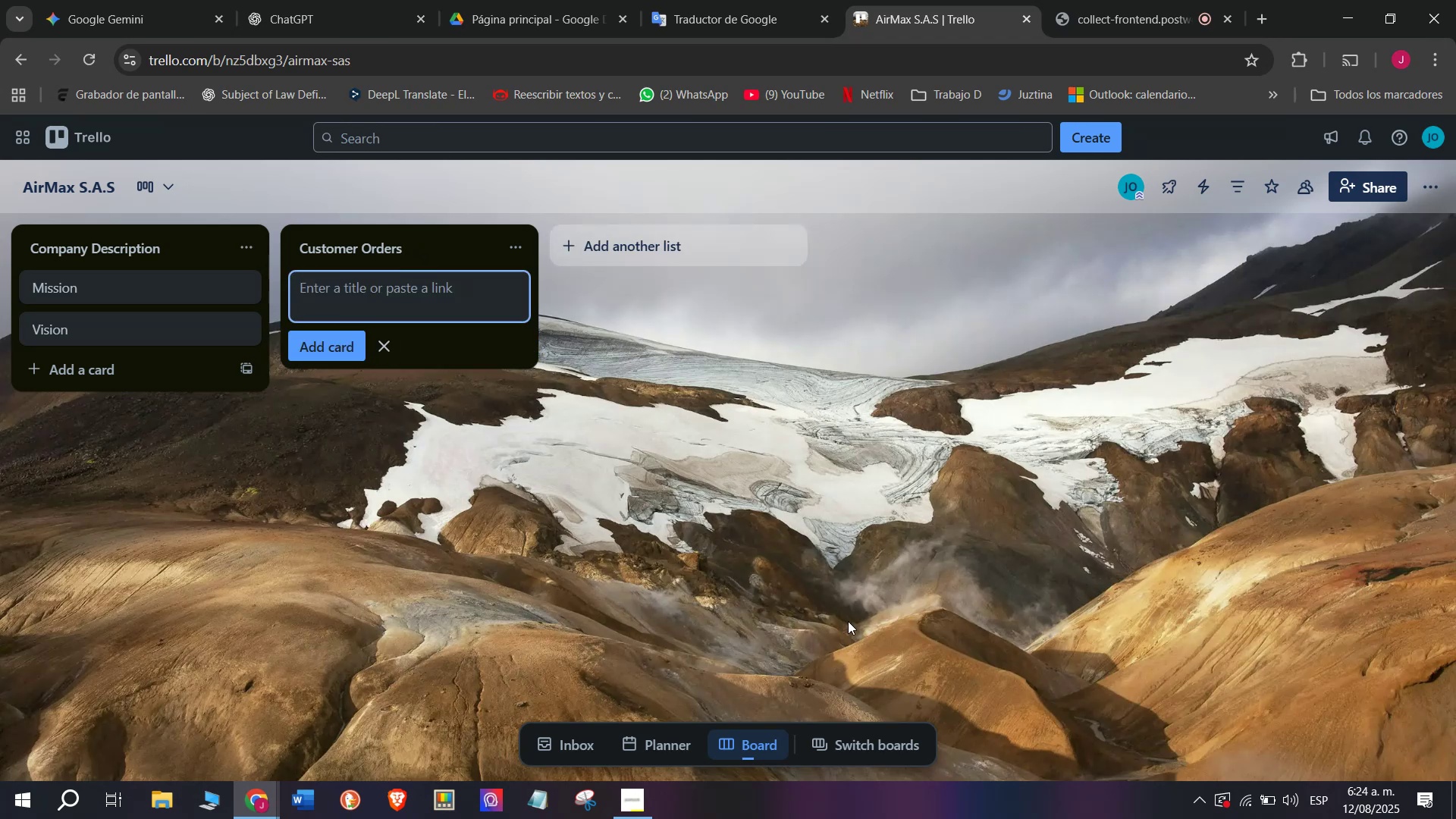 
type(Philops ;)
key(Backspace)
type( Premiuum)
key(Backspace)
key(Backspace)
type(m XXL - Maria Tott)
key(Backspace)
key(Backspace)
type(re)
key(Backspace)
type(res)
 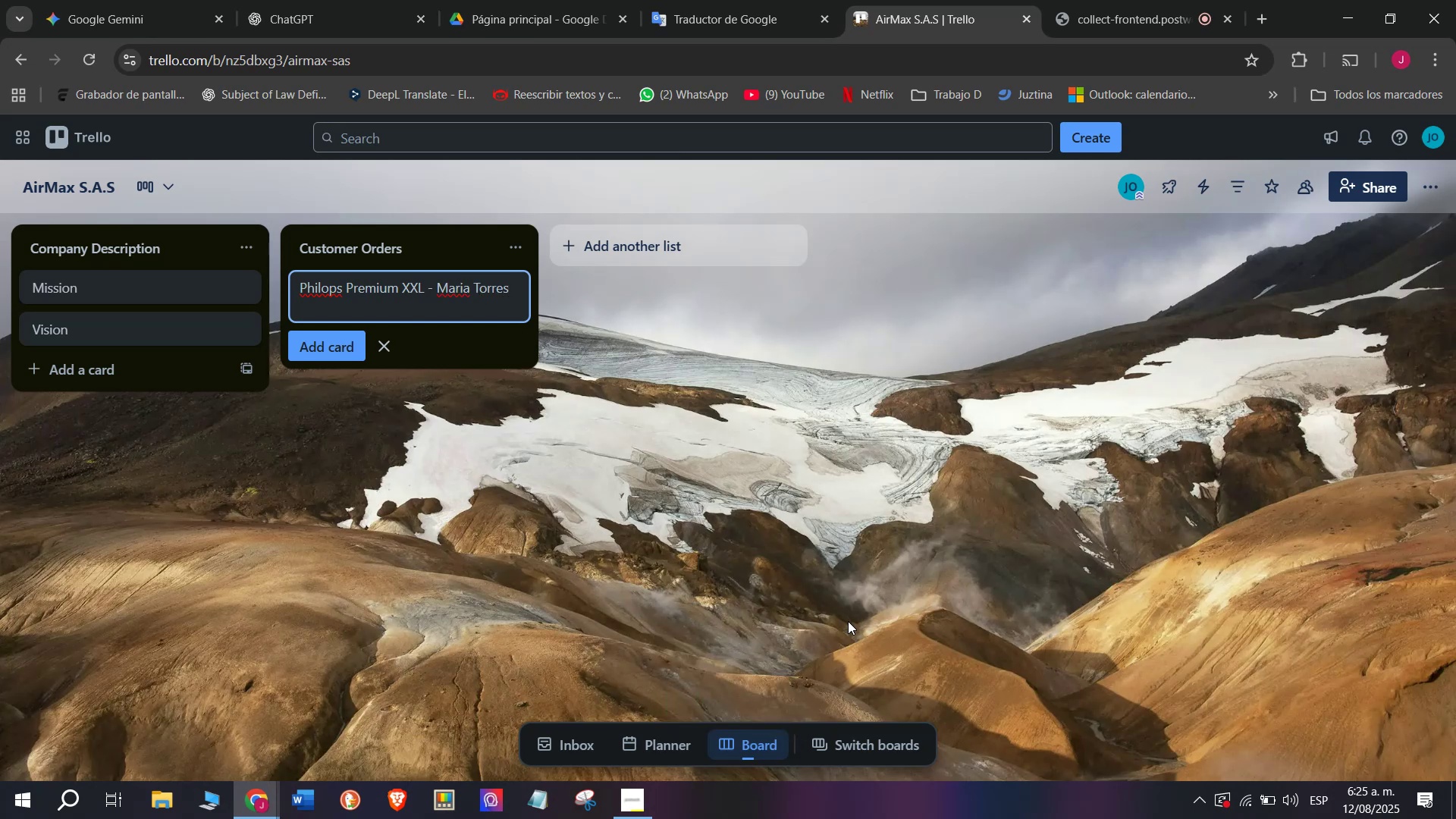 
key(Enter)
 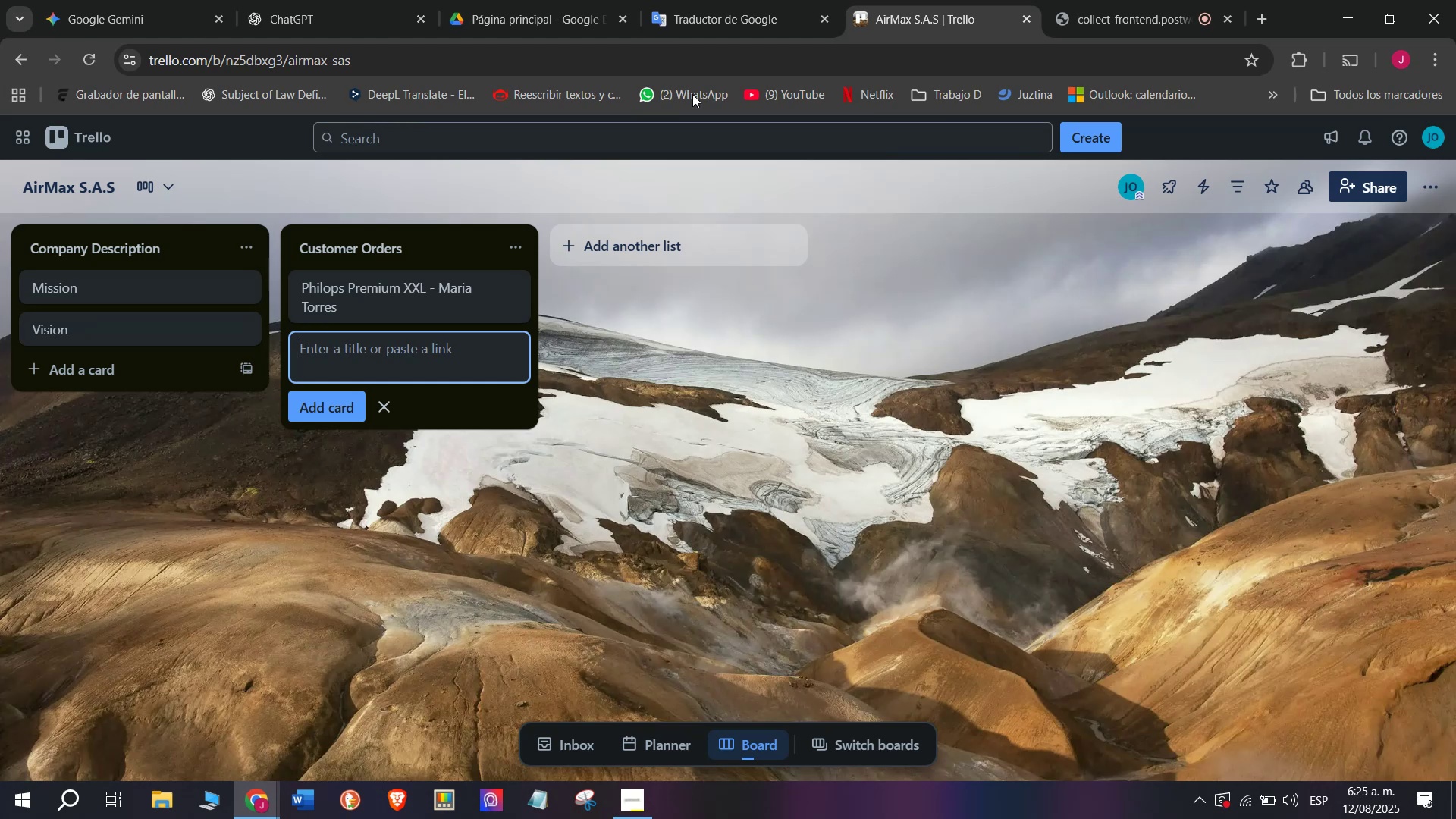 
left_click([401, 308])
 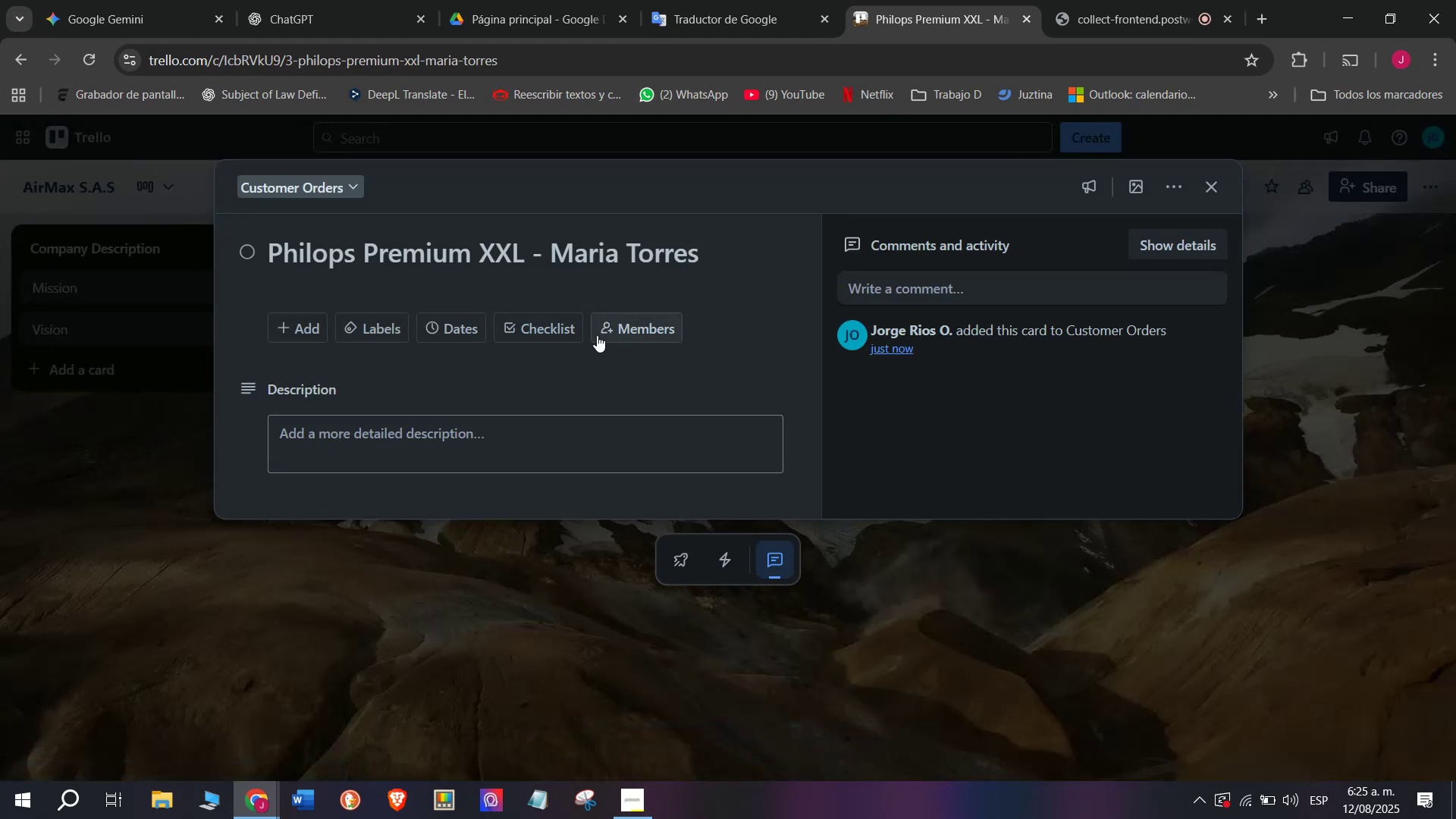 
left_click([531, 334])
 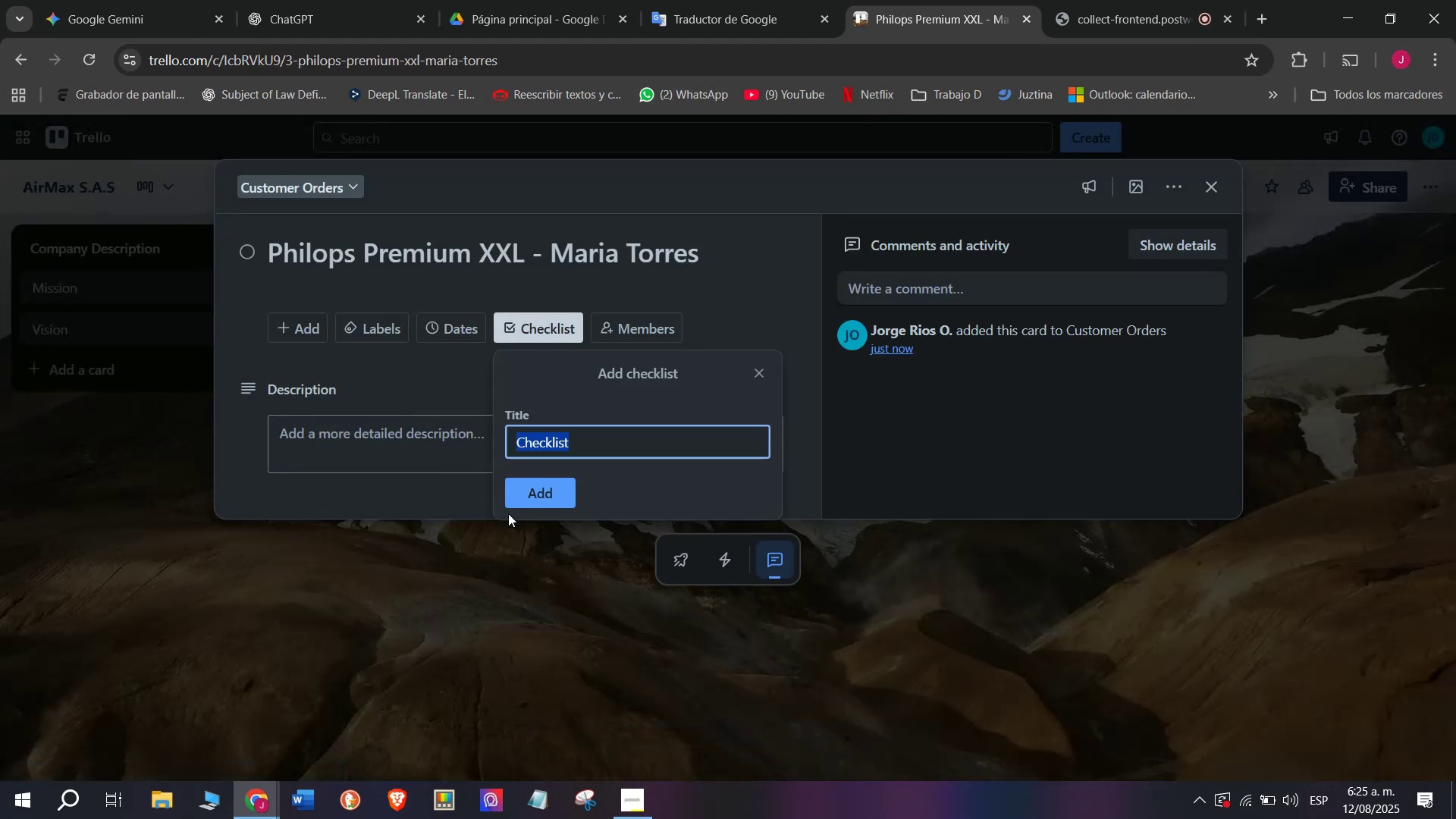 
left_click([538, 497])
 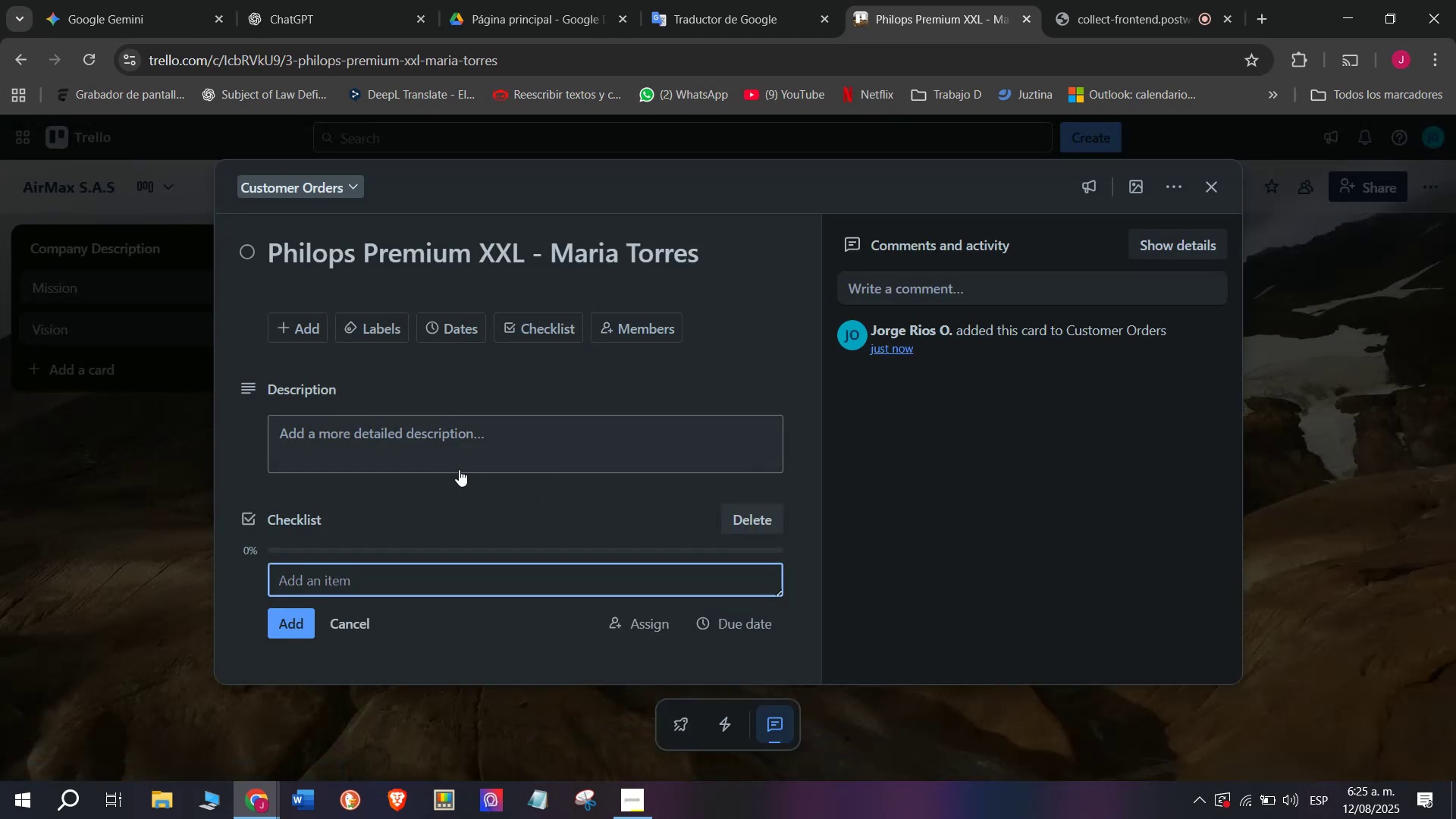 
type(Chec)
 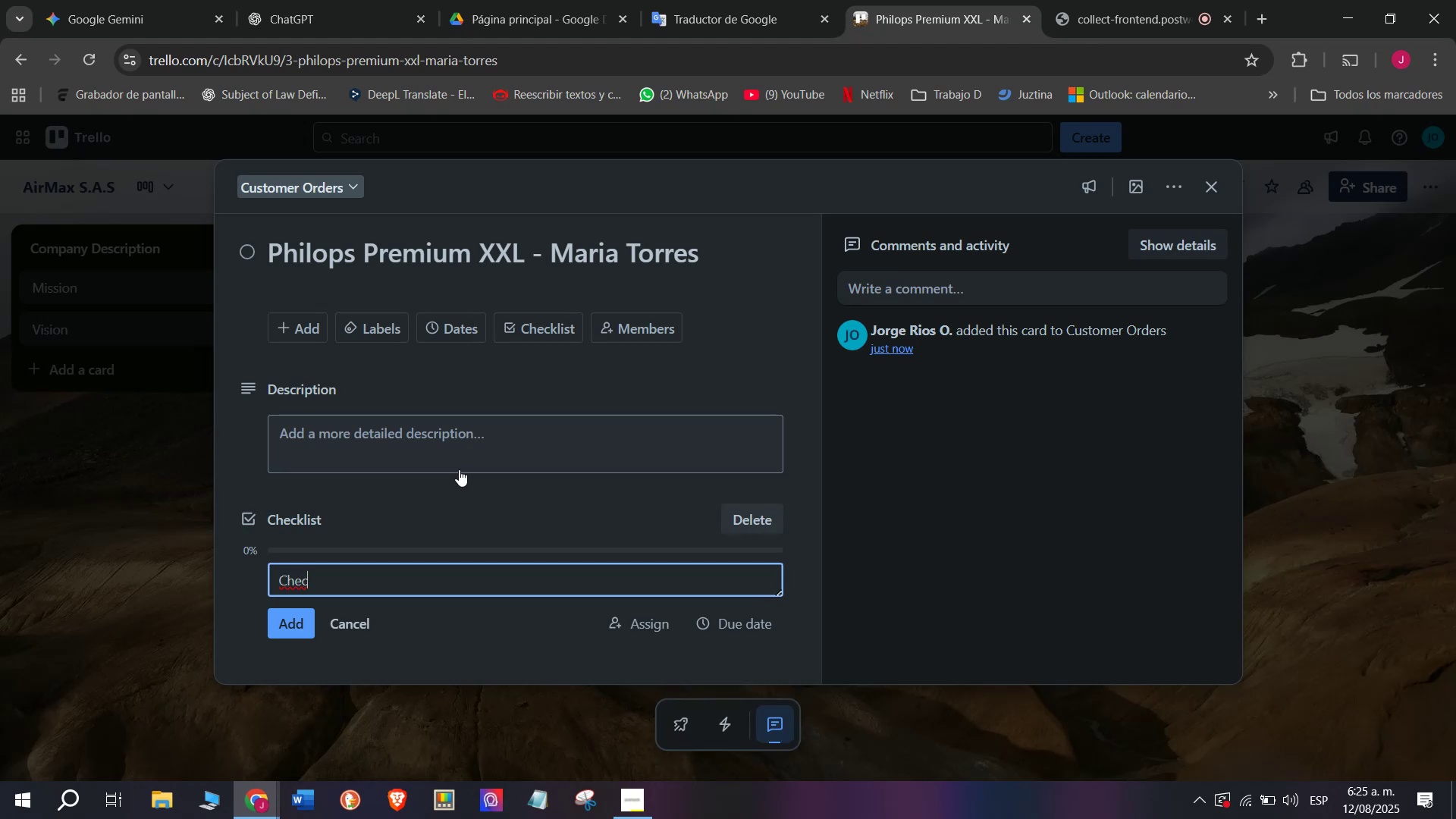 
type(k list)
key(Backspace)
key(Backspace)
key(Backspace)
key(Backspace)
type(stock availability)
 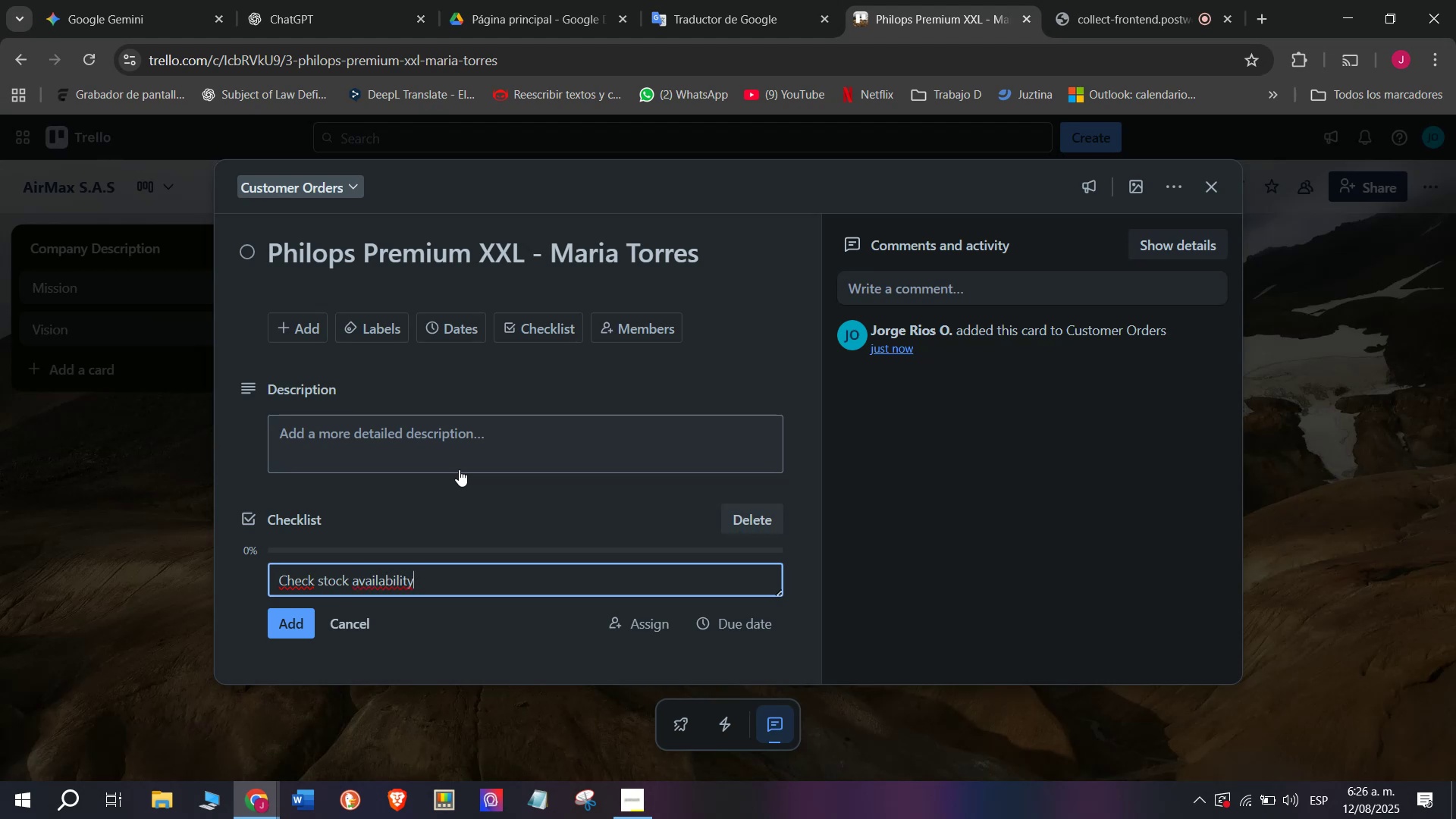 
key(Enter)
 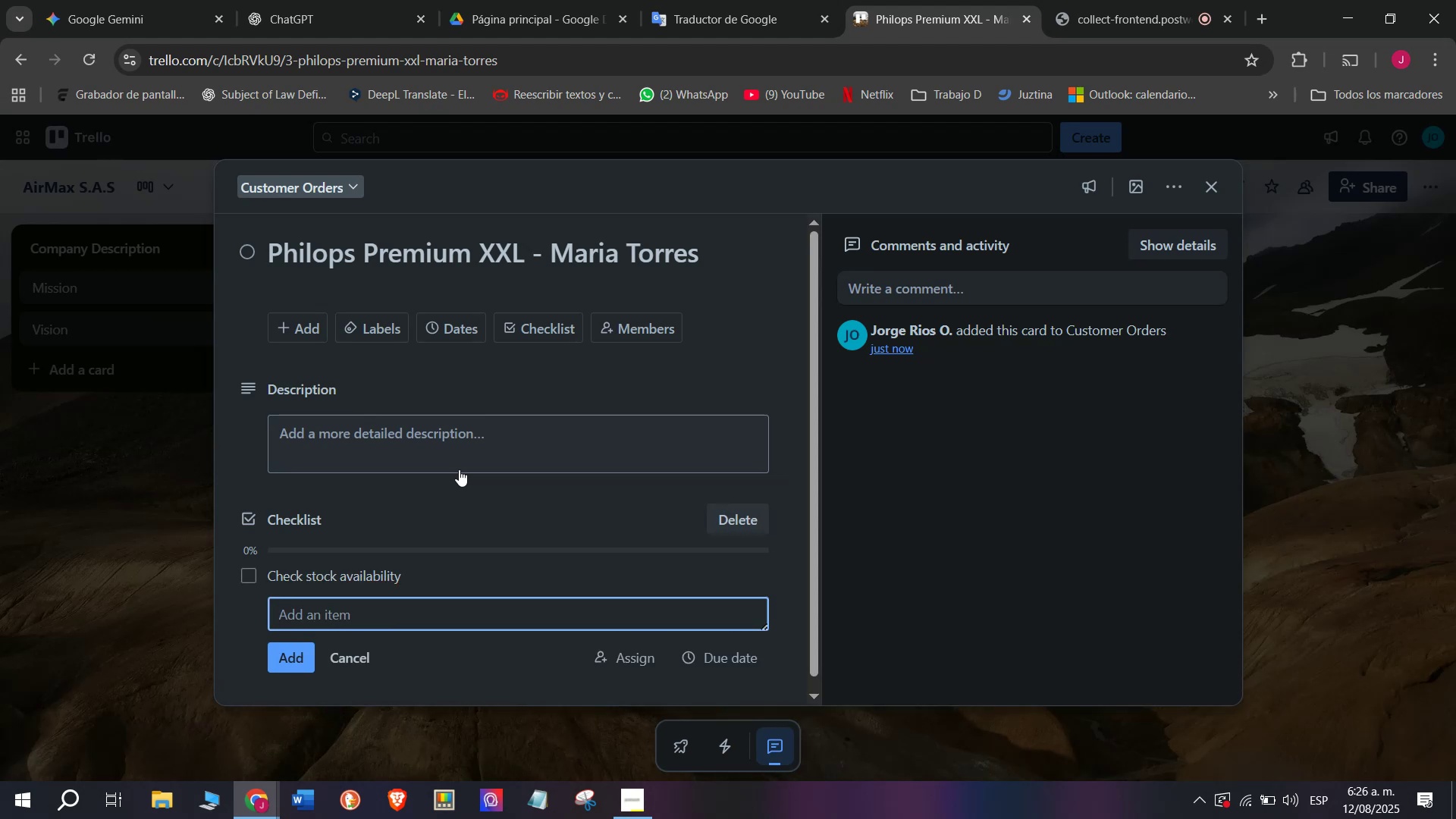 
type(Confirm payment method)
 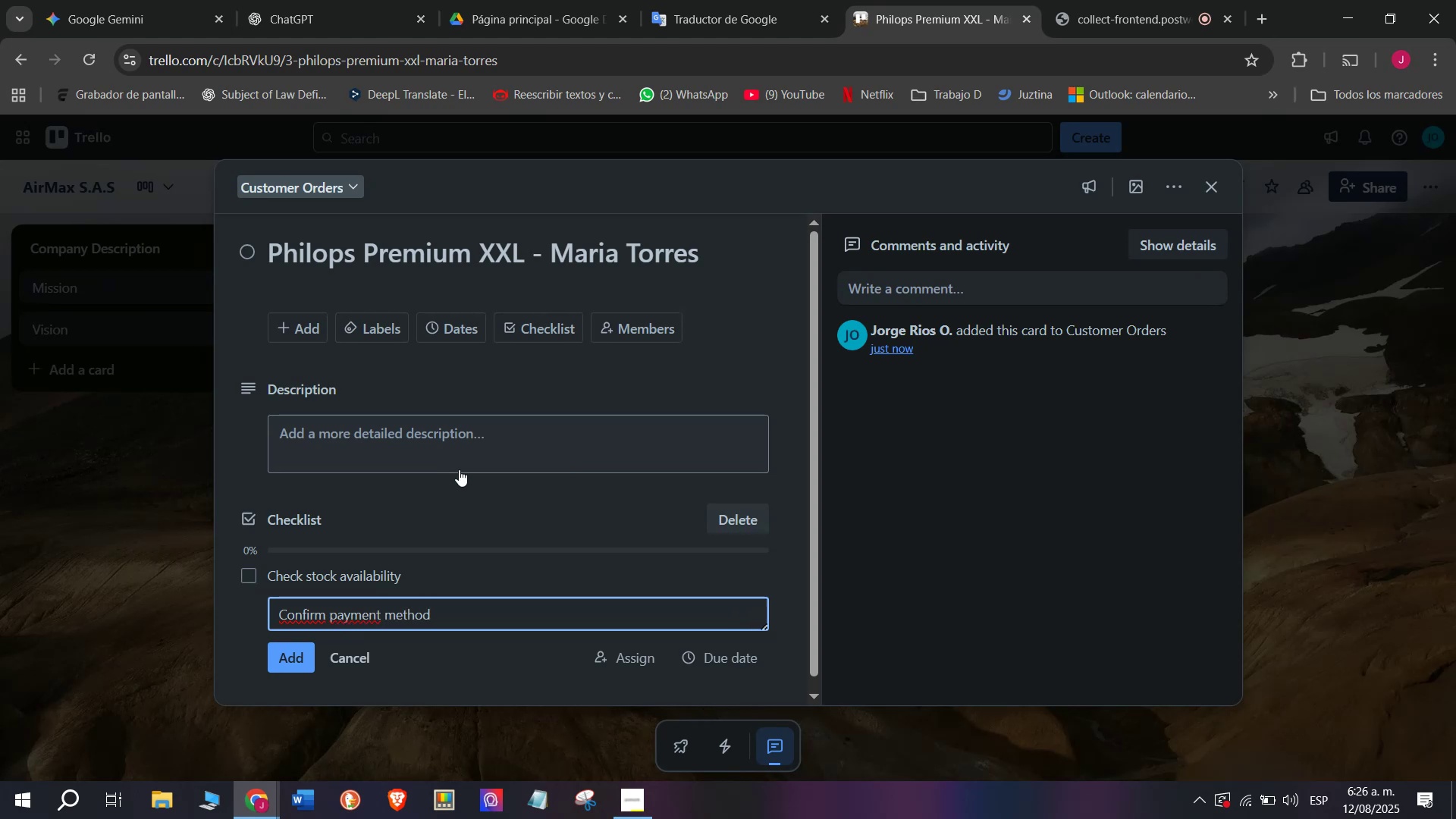 
key(Enter)
 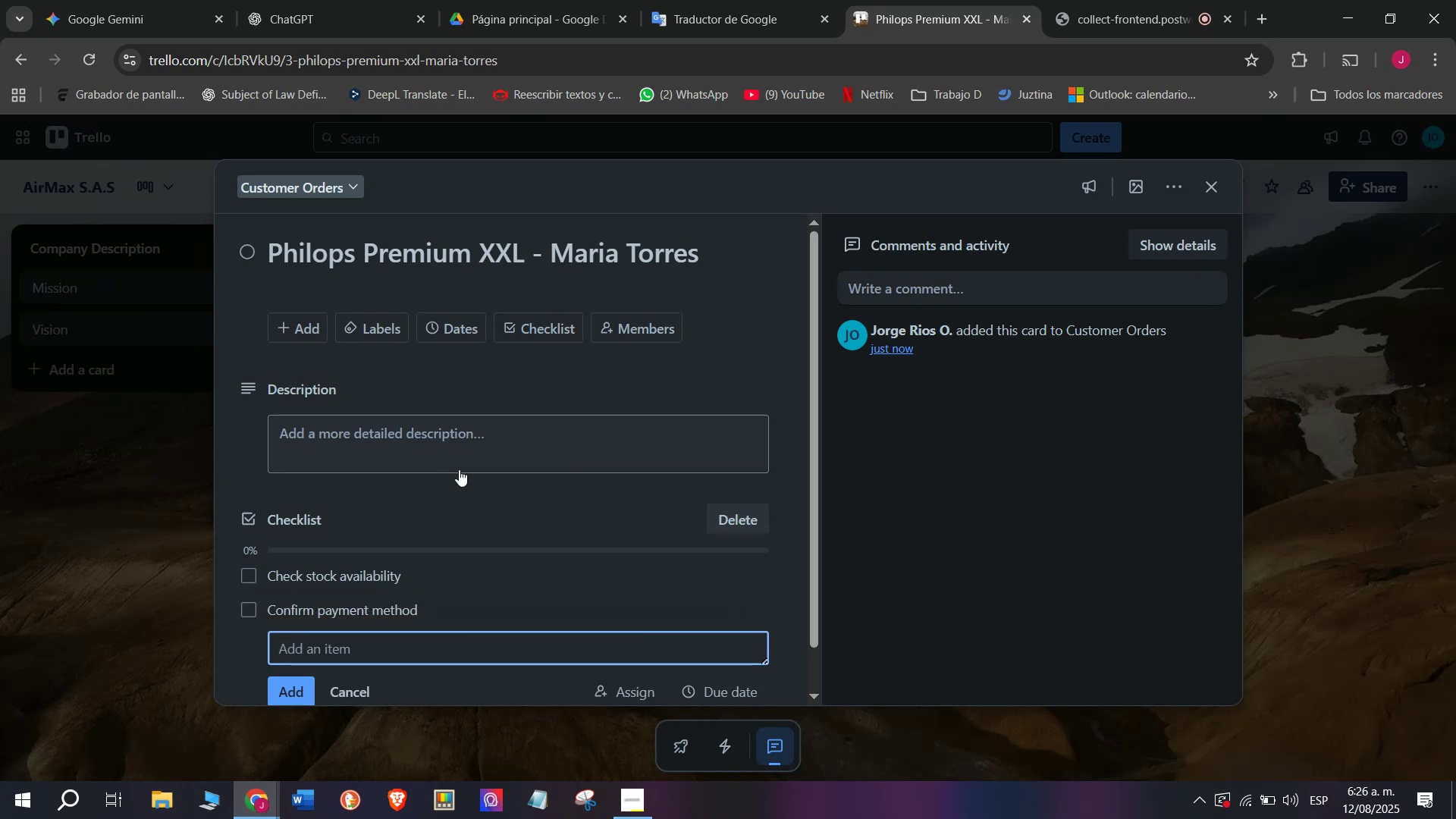 
type(Genera)
 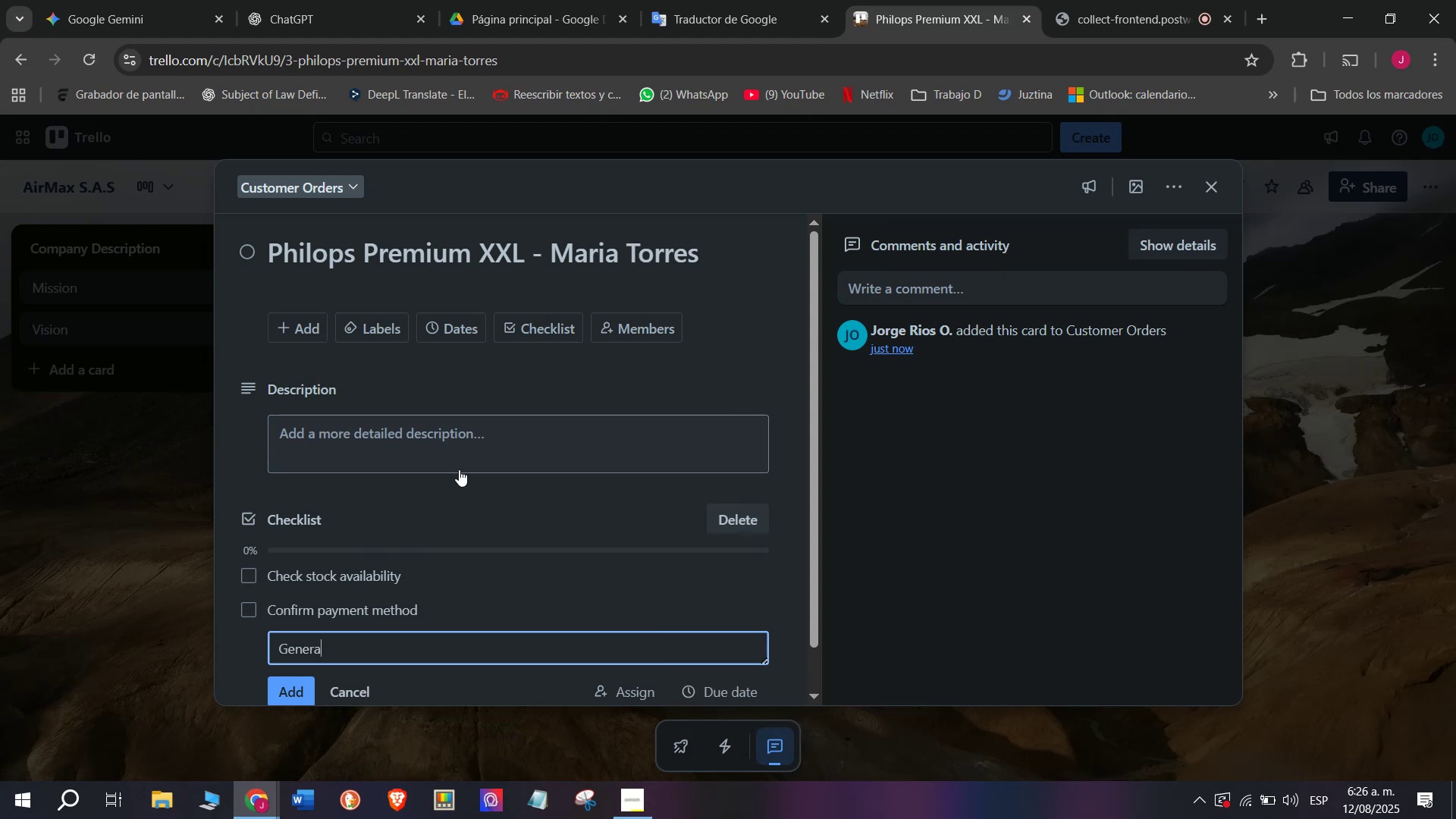 
wait(6.02)
 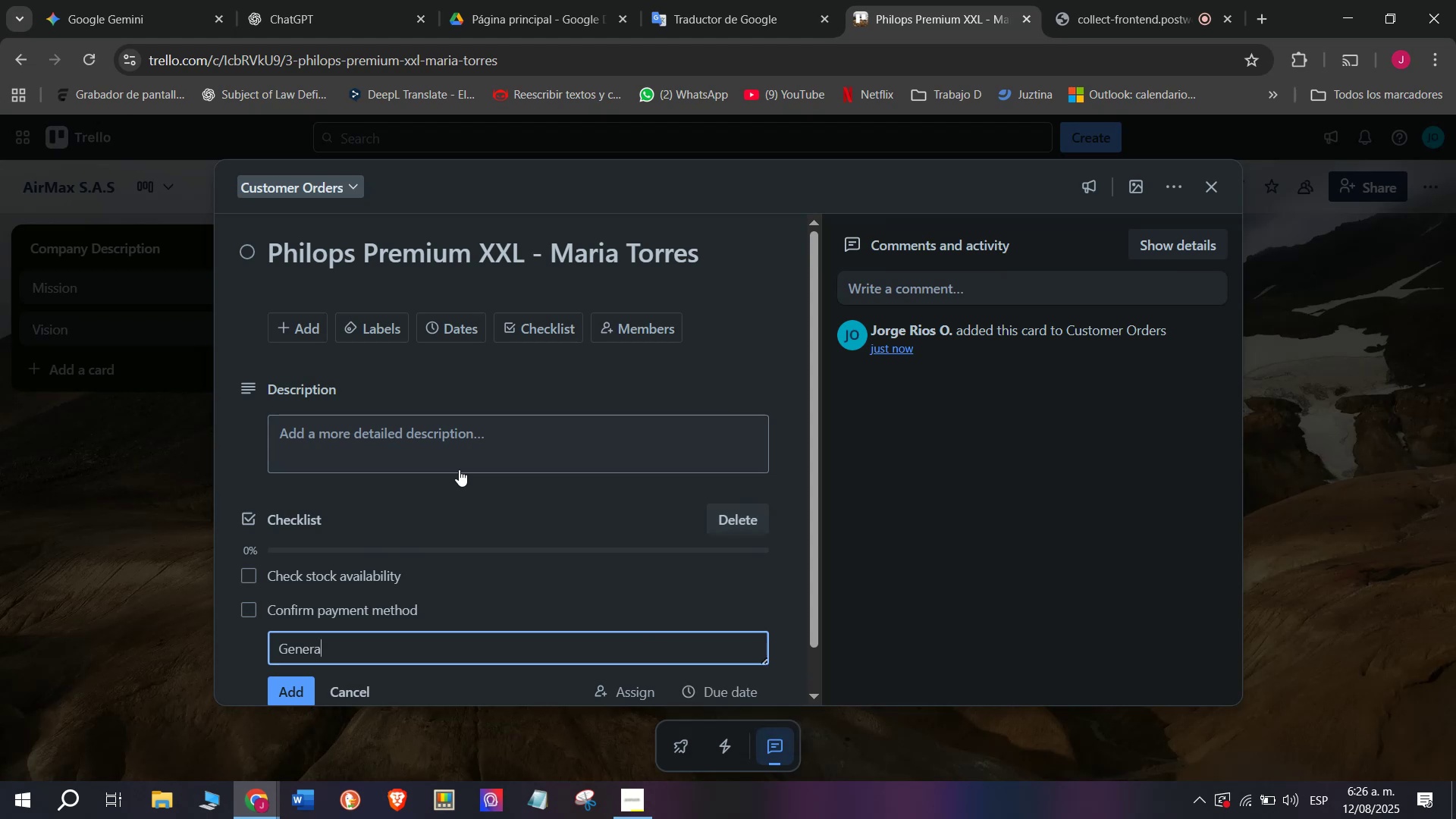 
type(te invoice)
 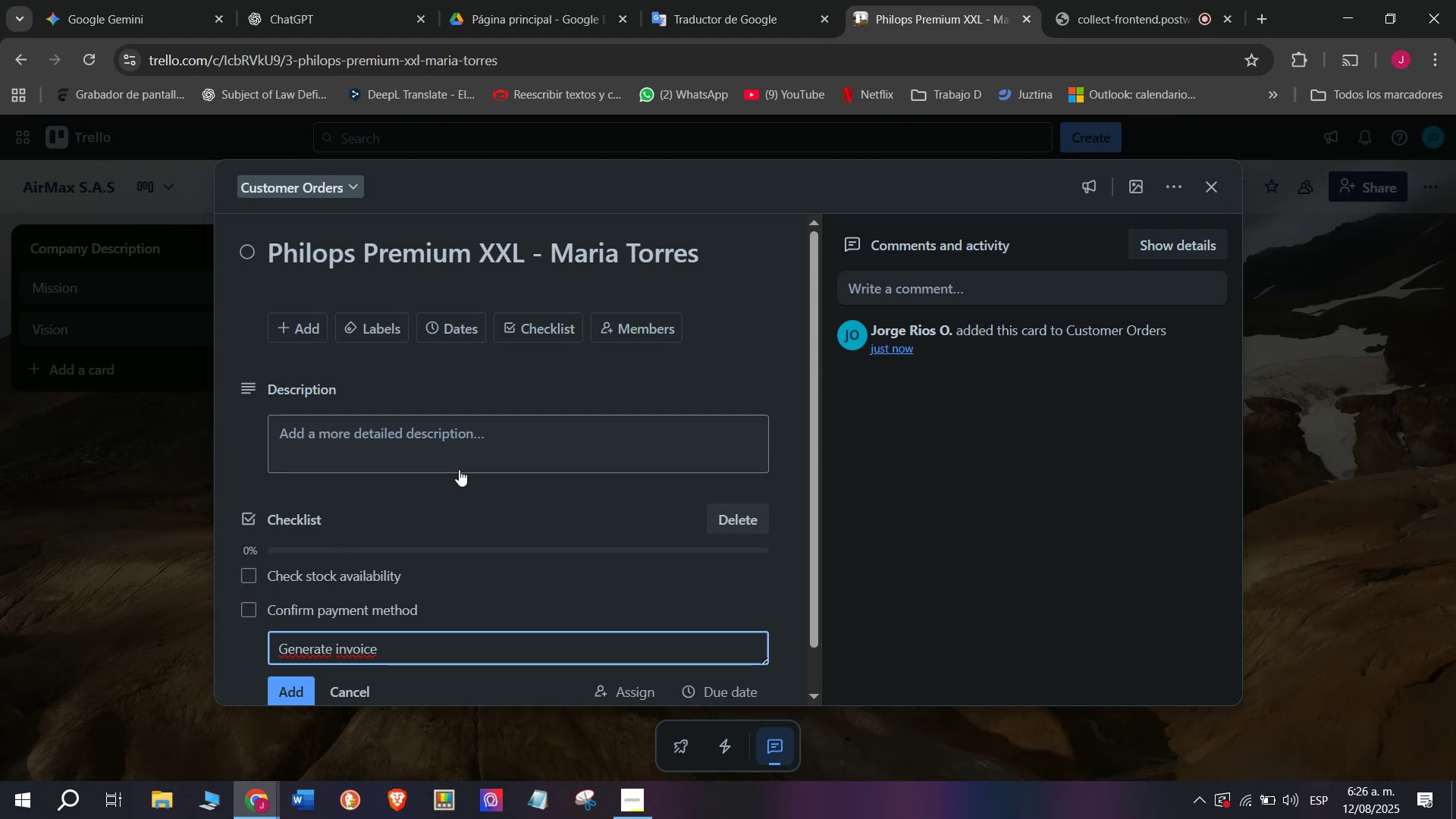 
key(Enter)
 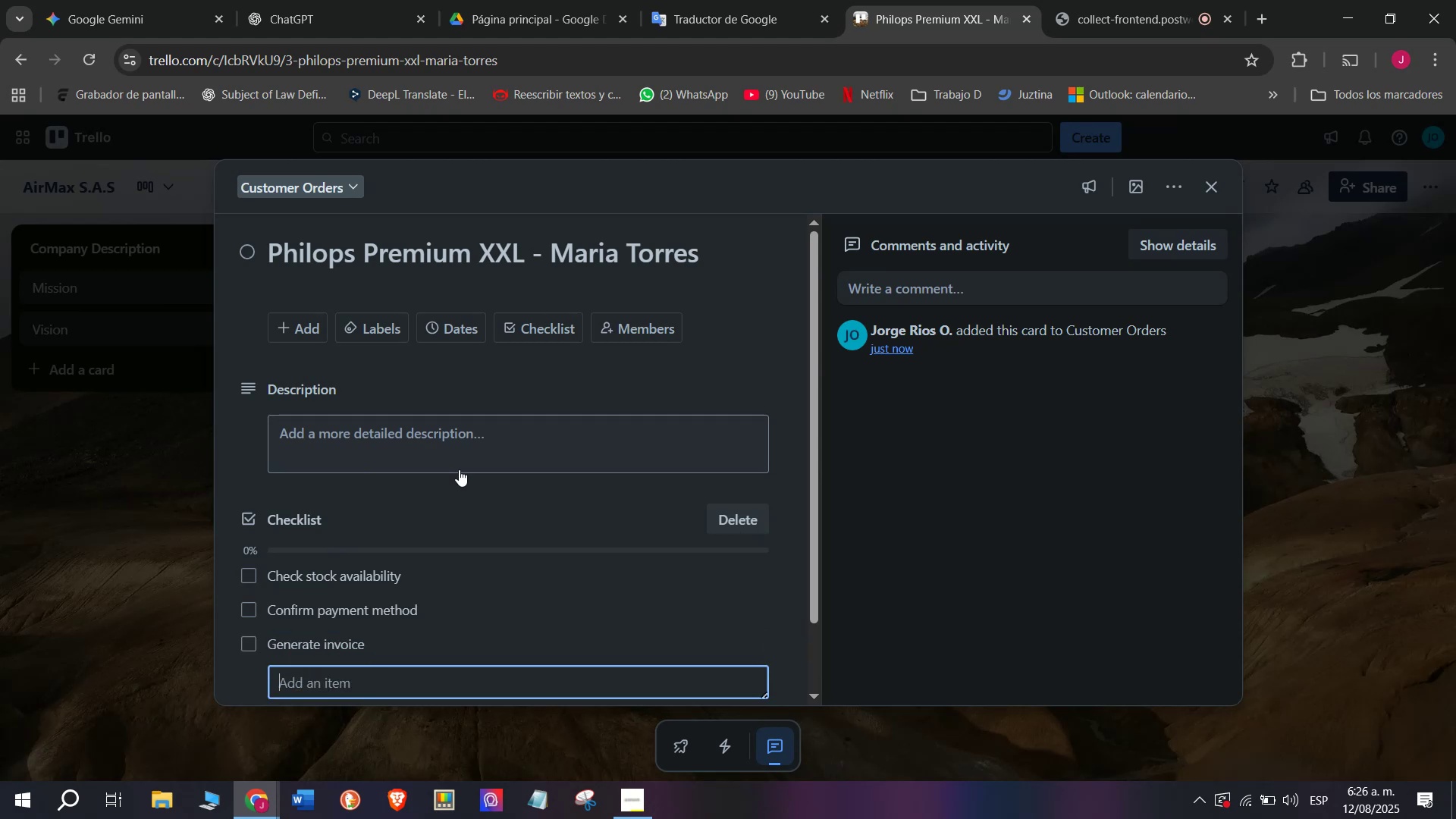 
type(Packaj)
key(Backspace)
type(ge produc)
 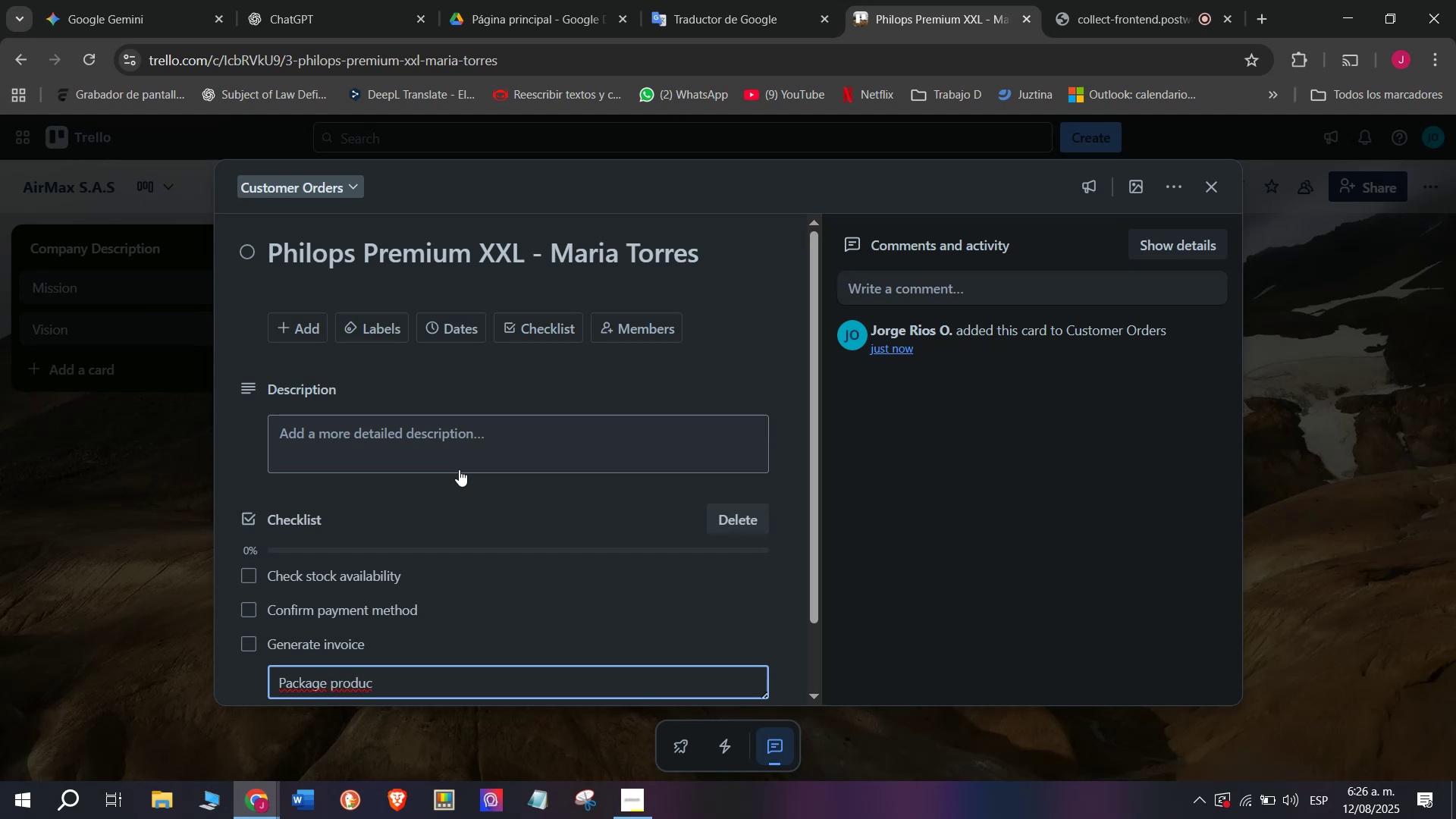 
wait(5.32)
 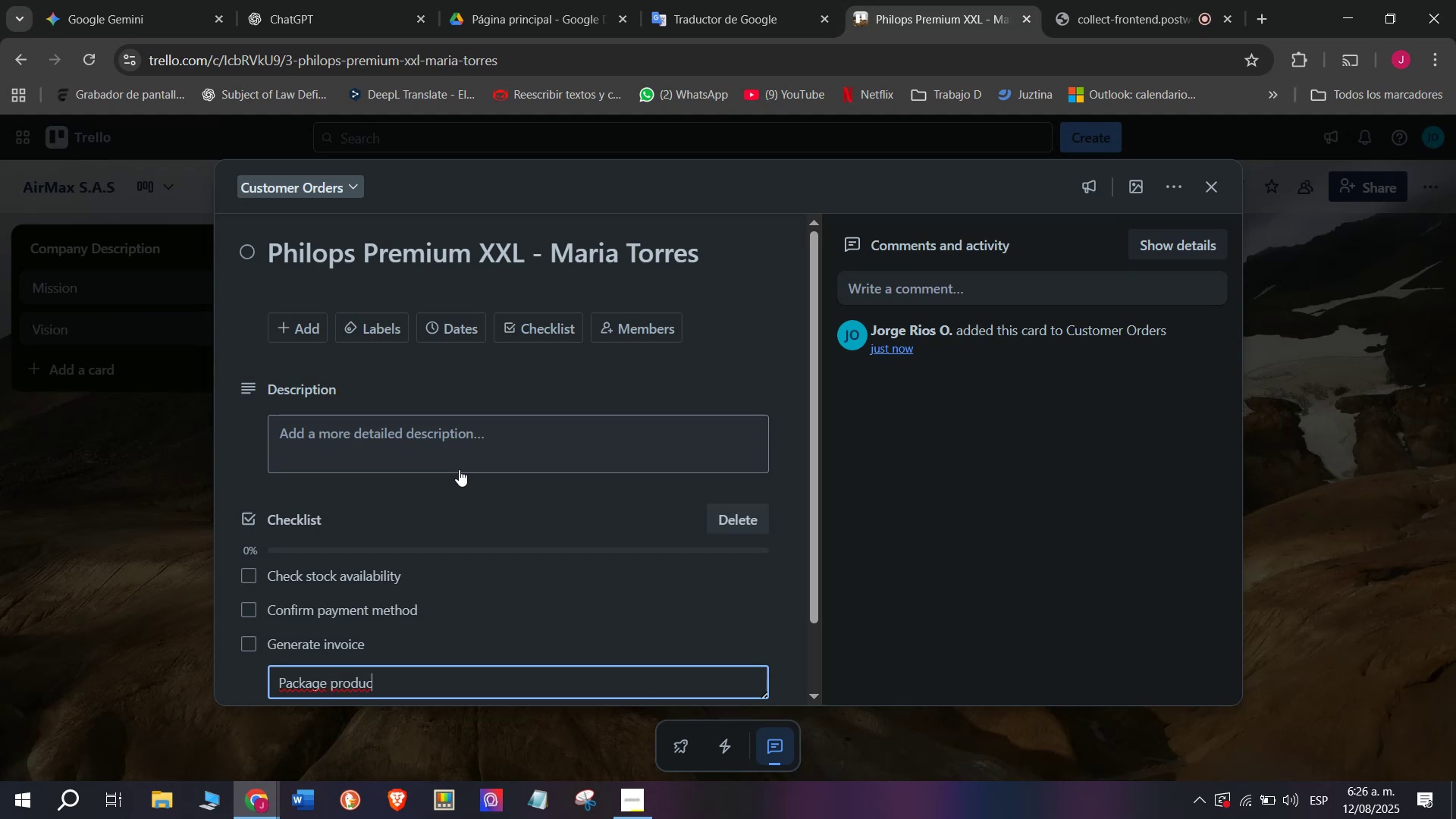 
key(T)
 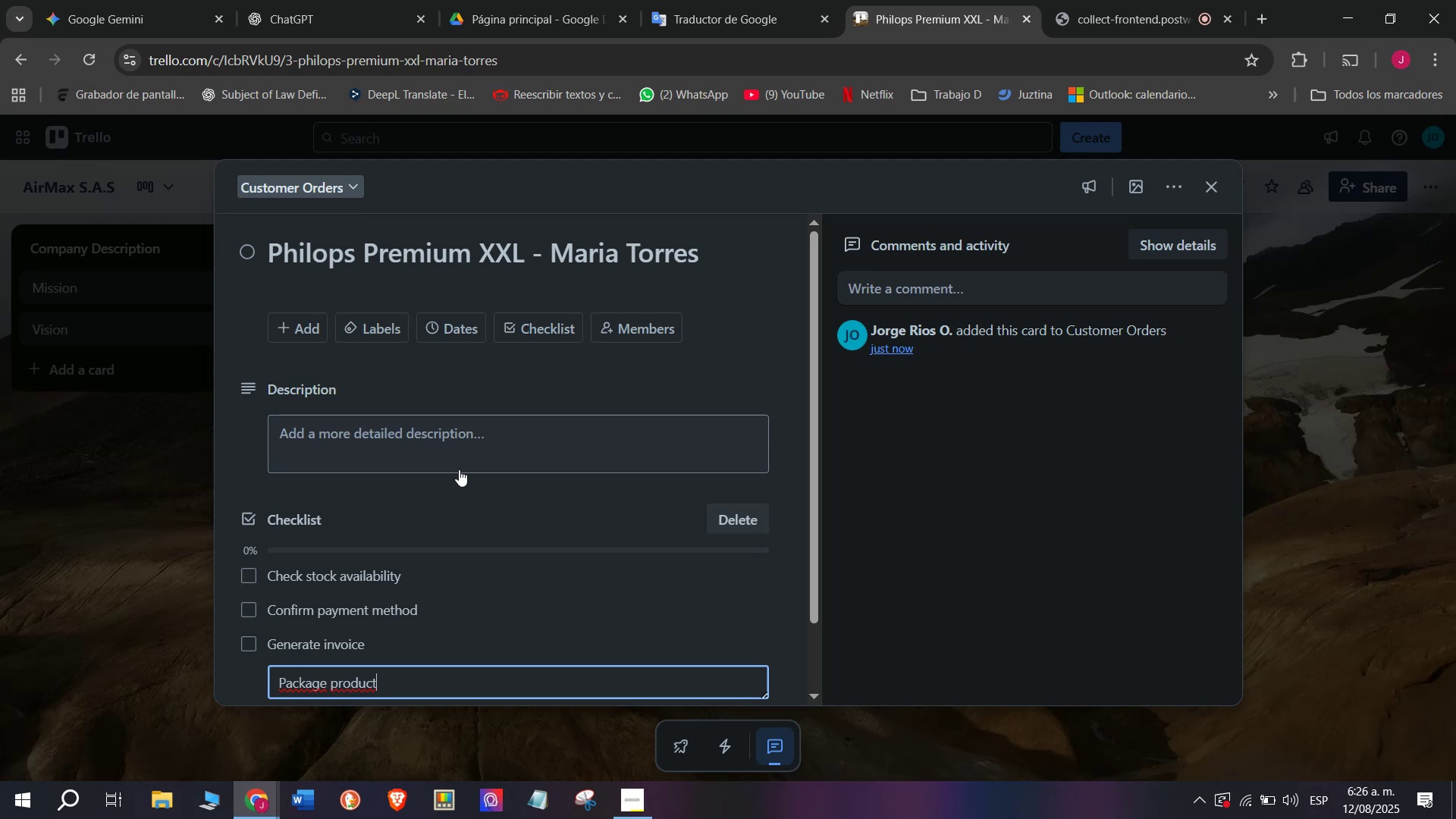 
key(Enter)
 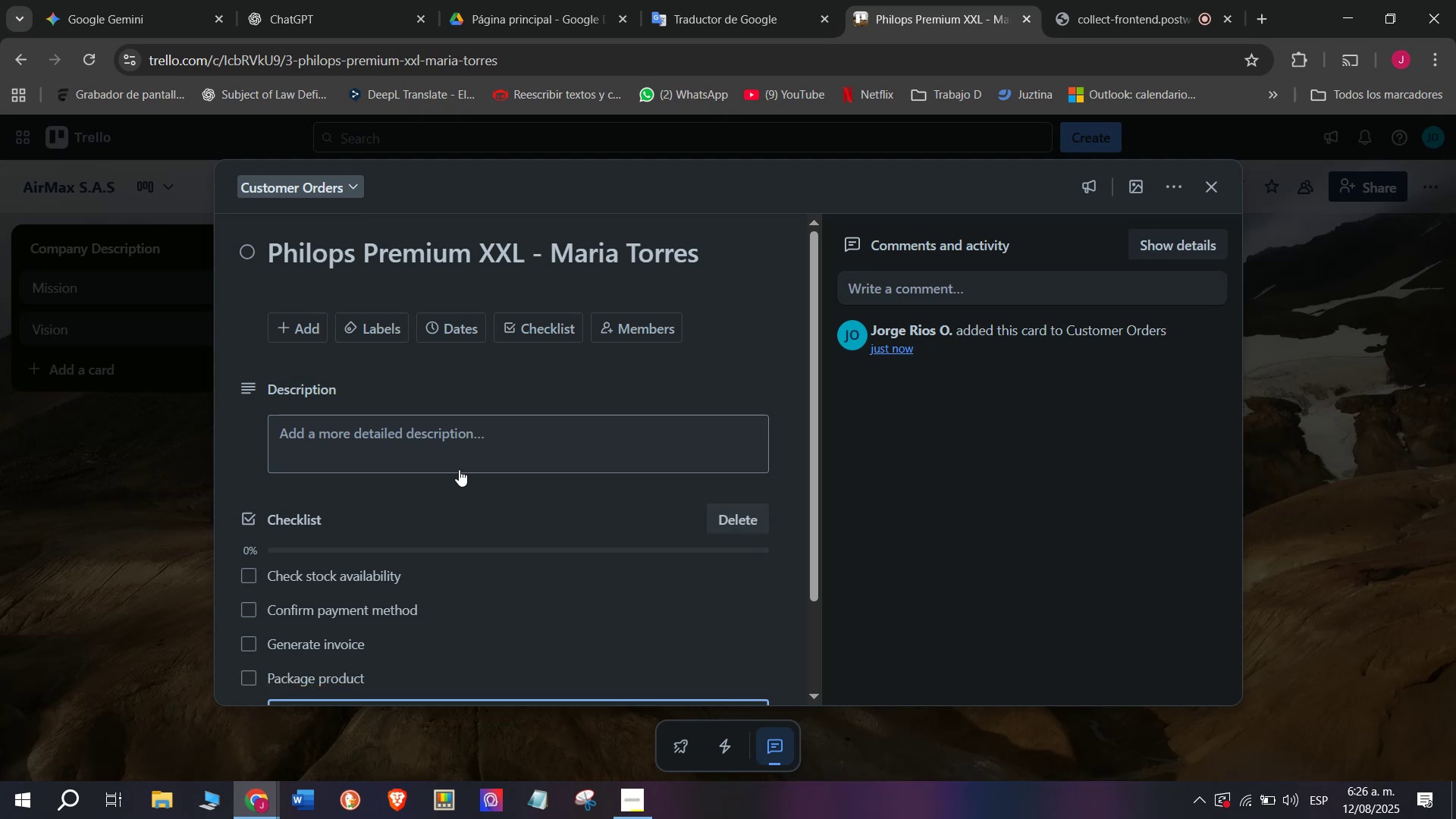 
wait(5.62)
 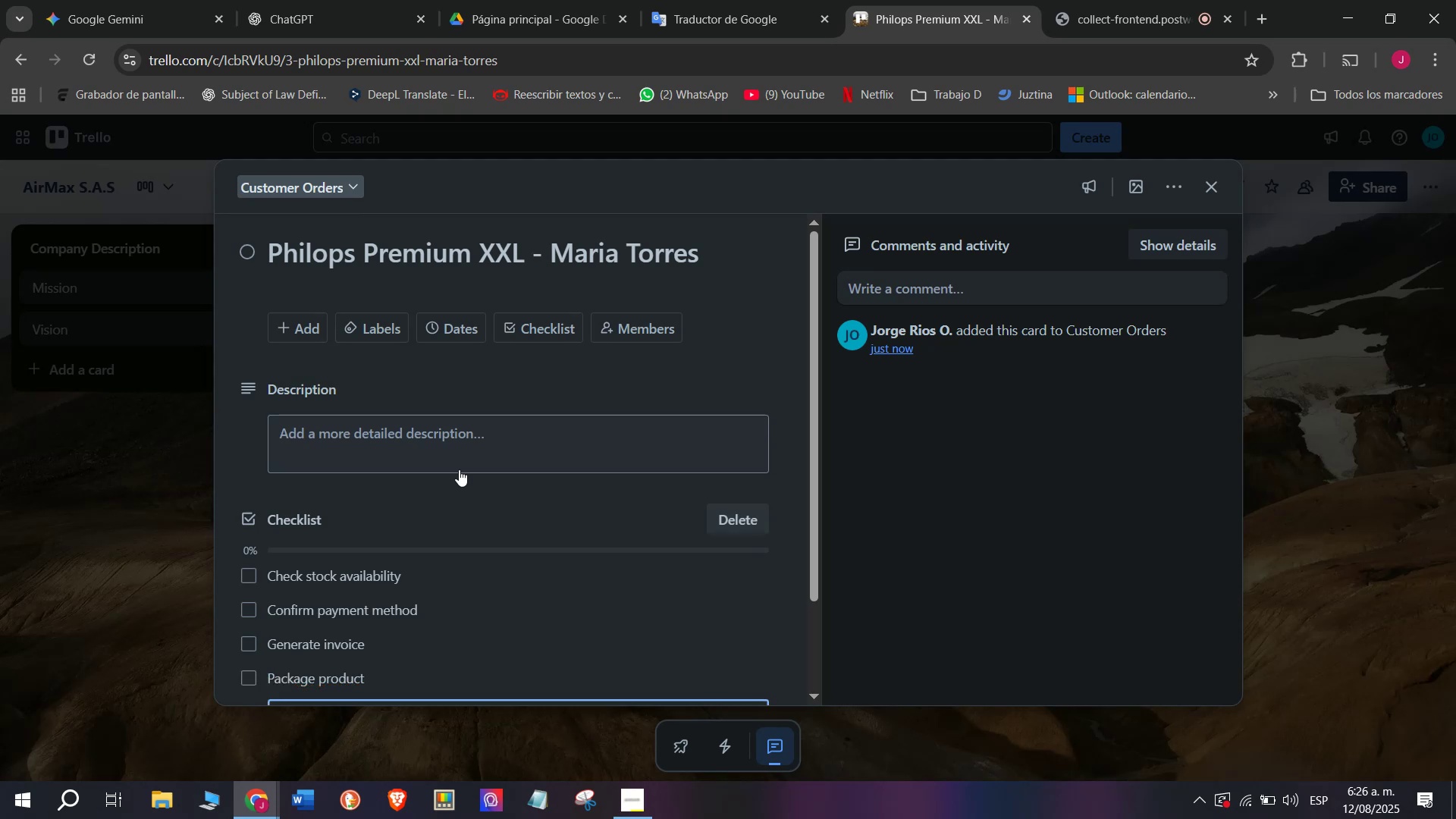 
scroll: coordinate [436, 602], scroll_direction: down, amount: 4.0
 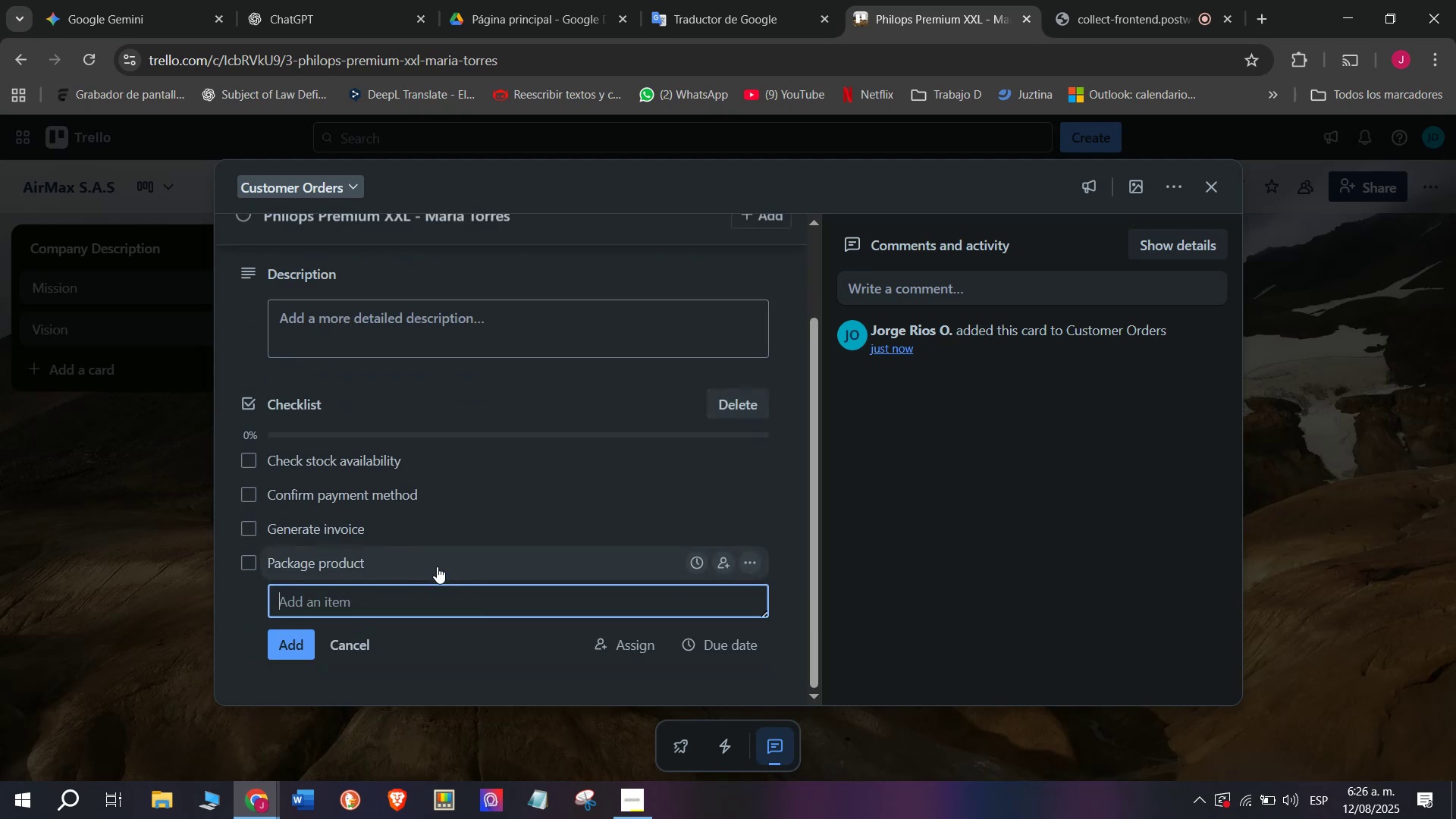 
type(Arrange delivery)
 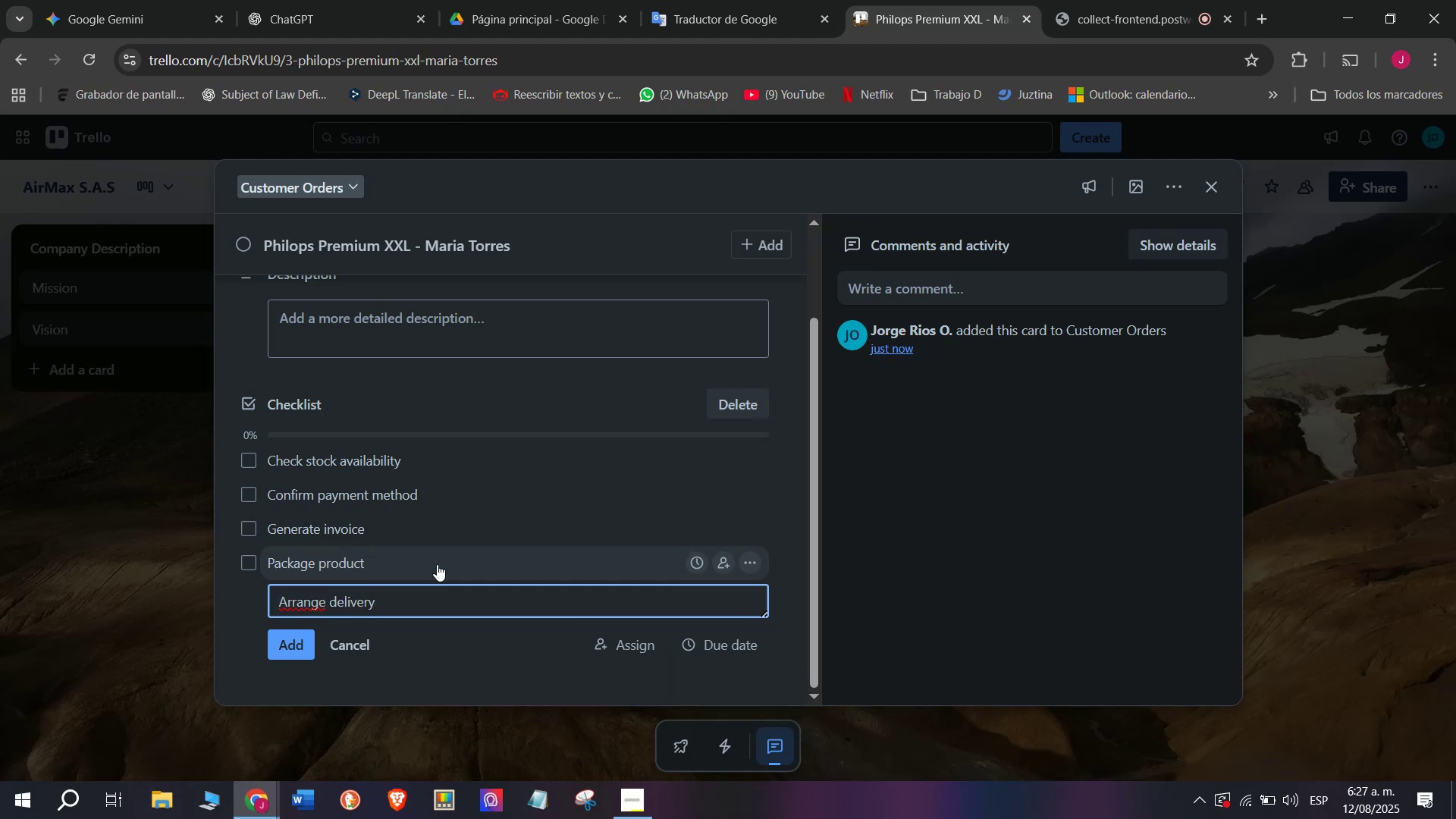 
key(Enter)
 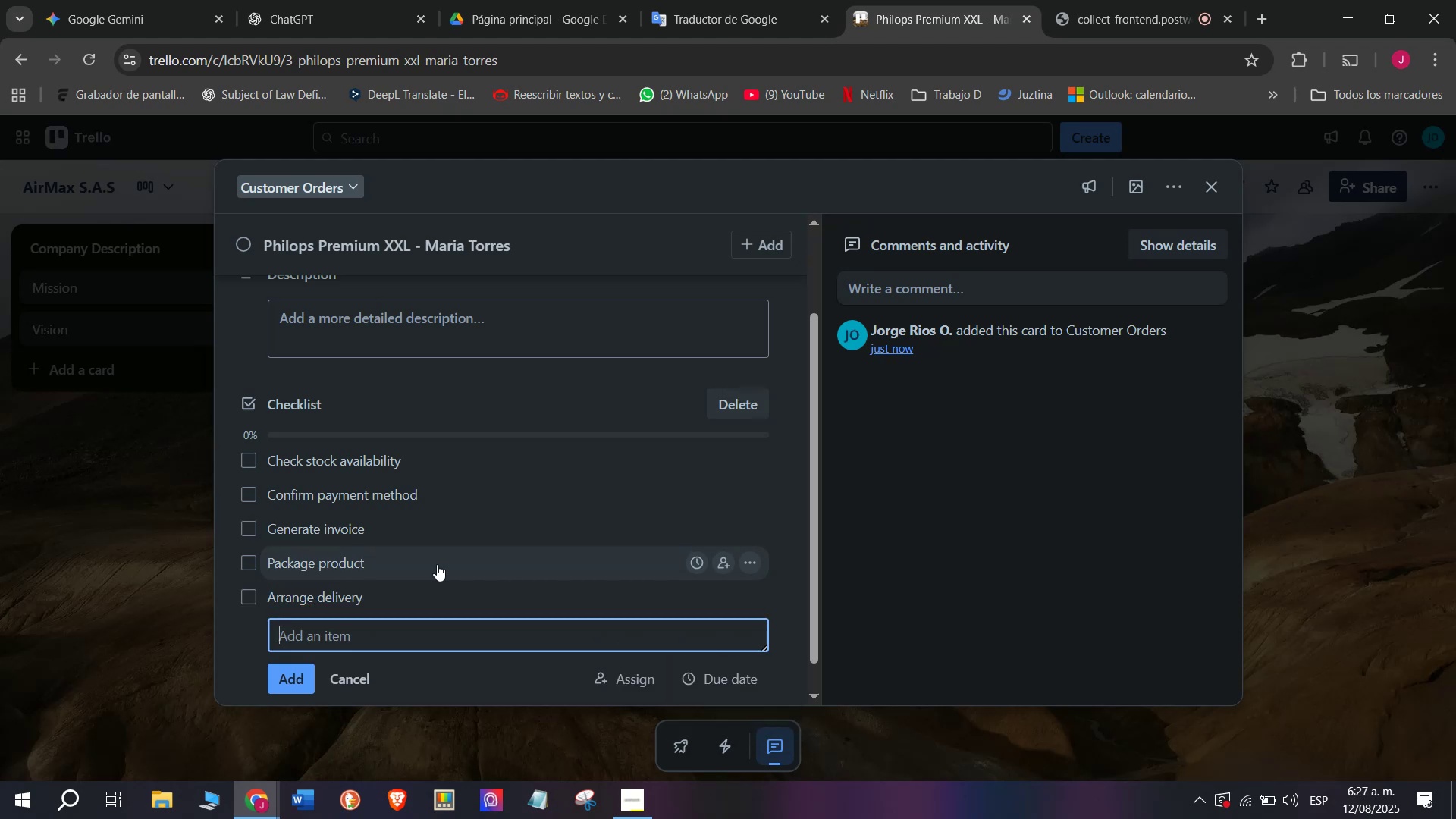 
type(Send tracking number)
 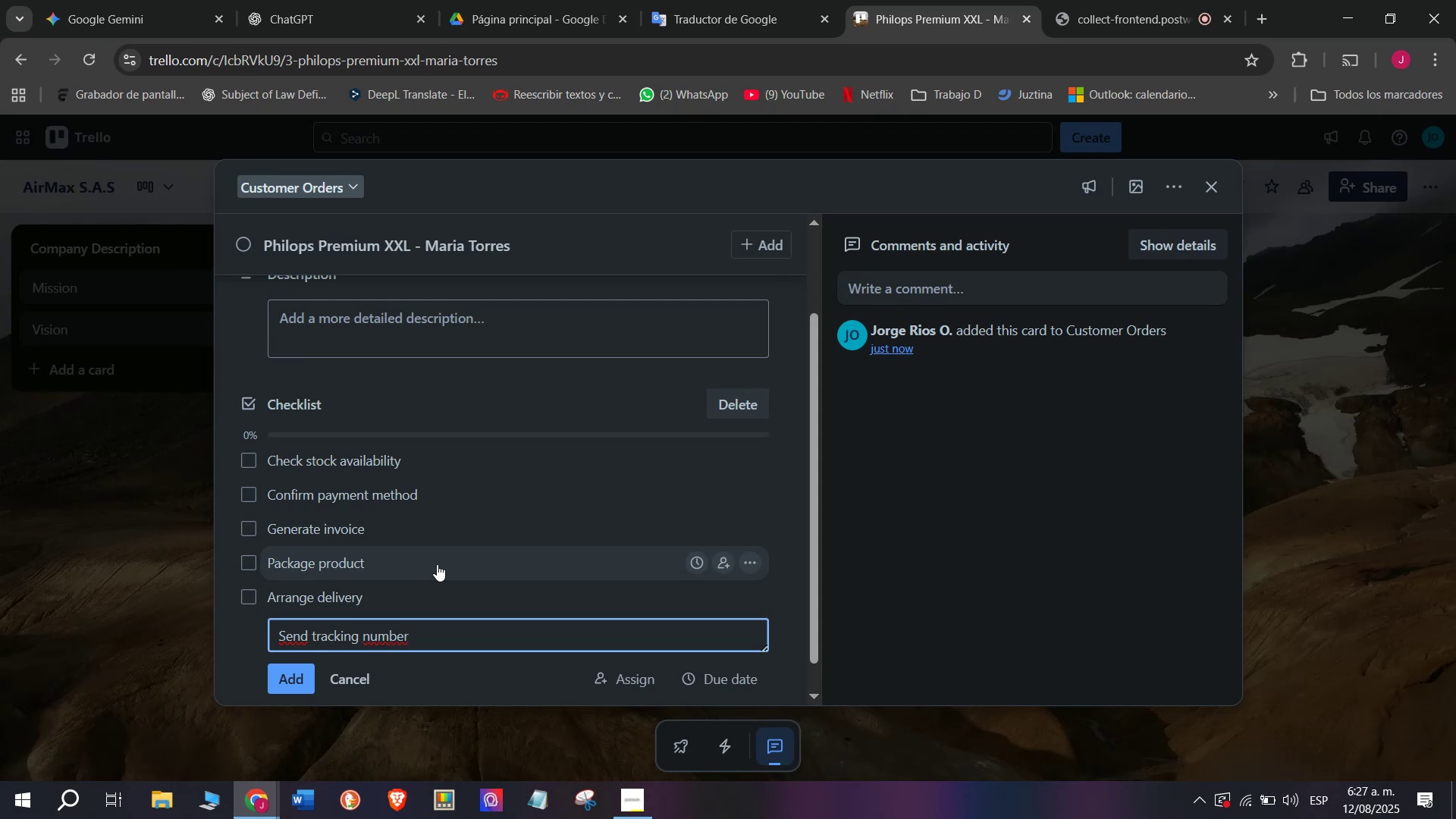 
key(Enter)
 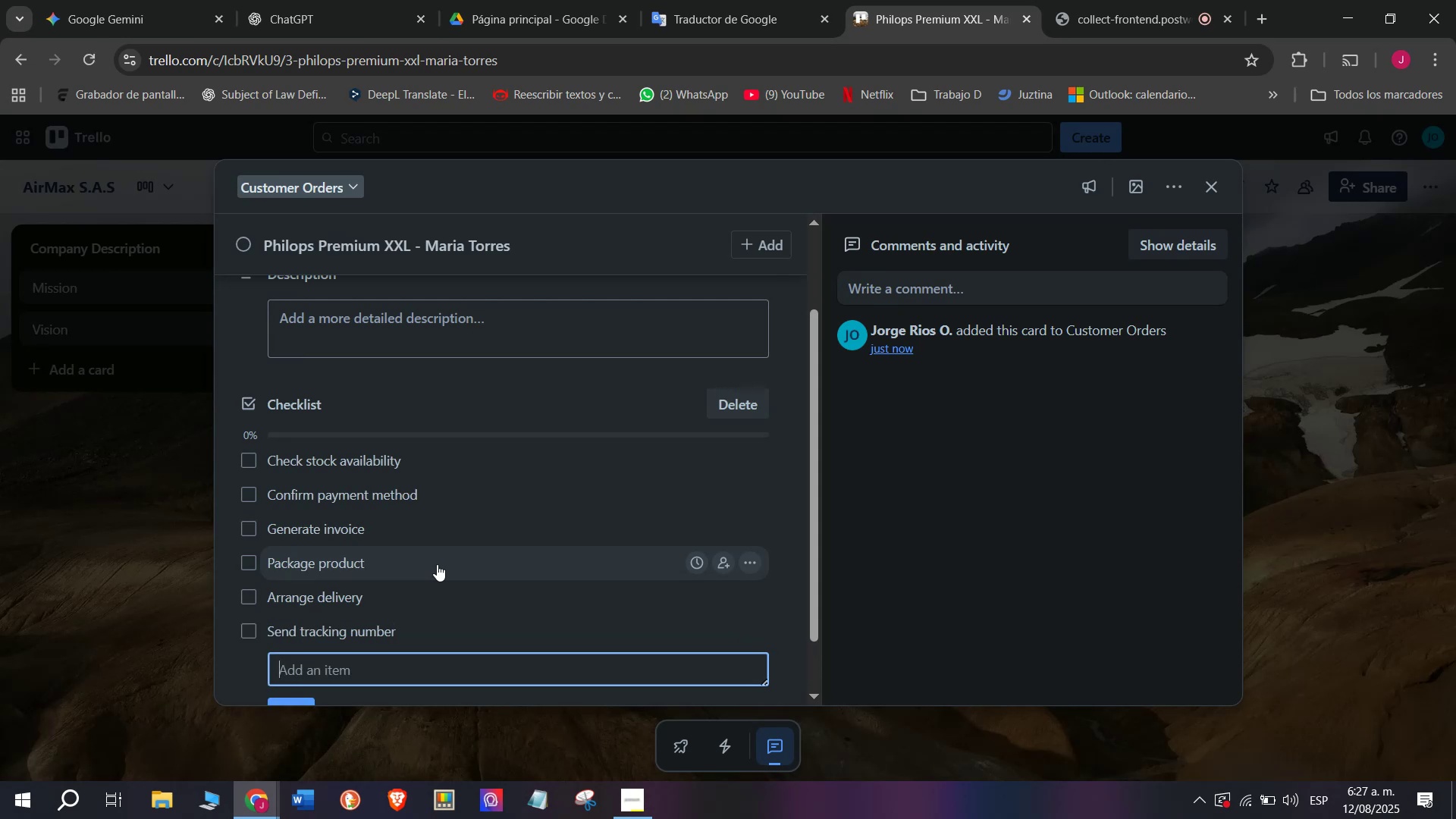 
scroll: coordinate [437, 564], scroll_direction: up, amount: 5.0
 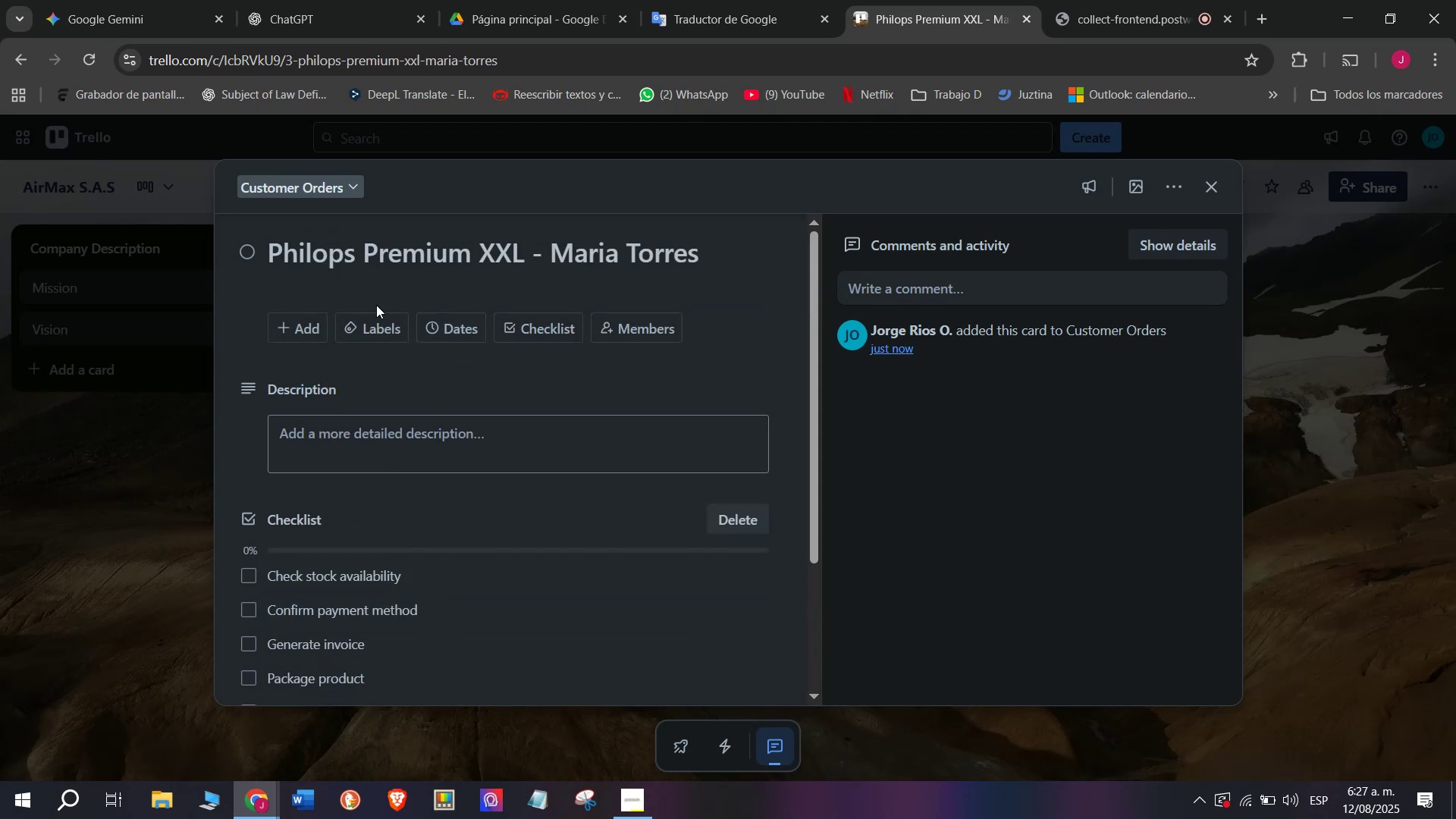 
left_click([372, 326])
 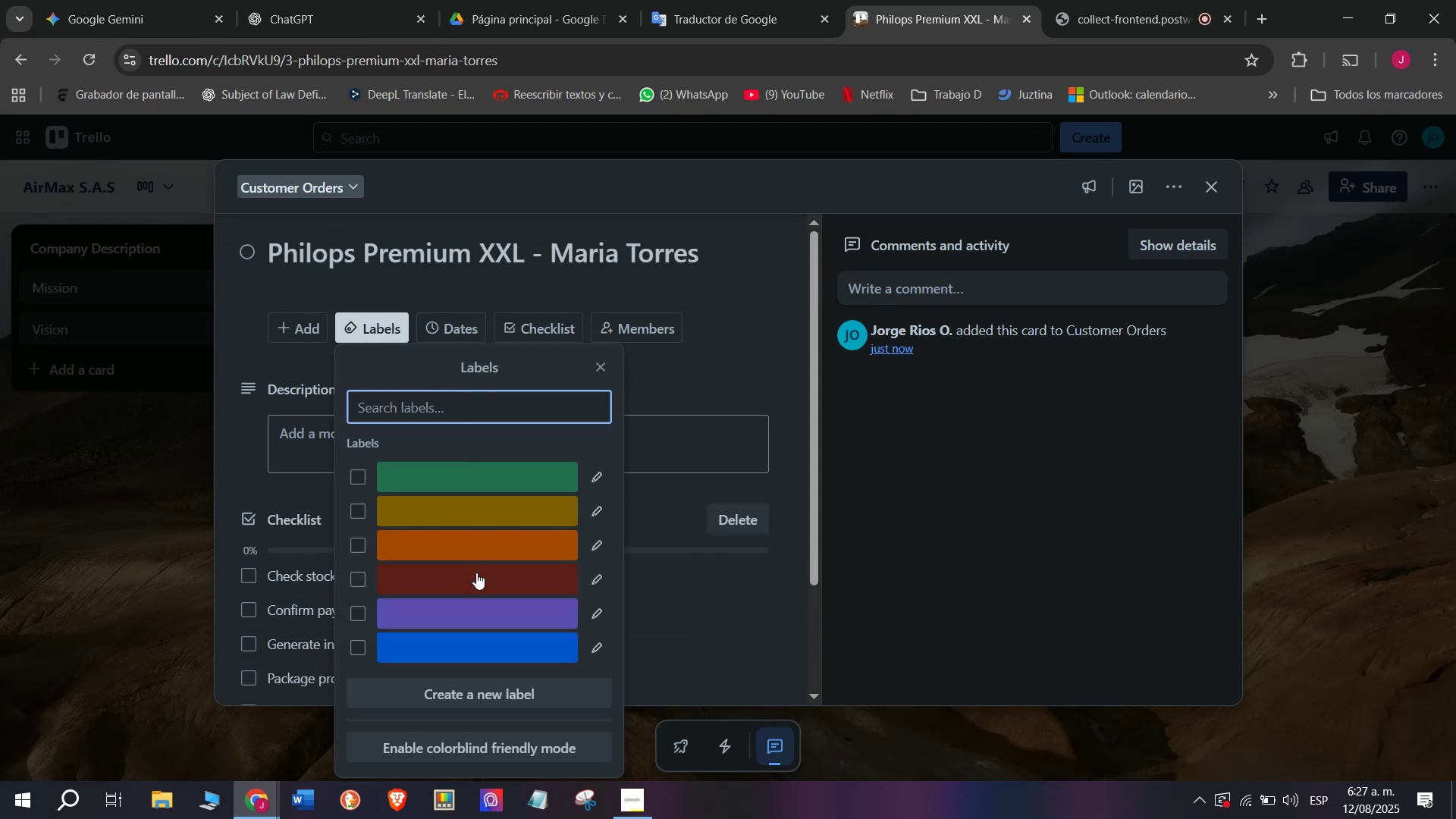 
left_click([476, 574])
 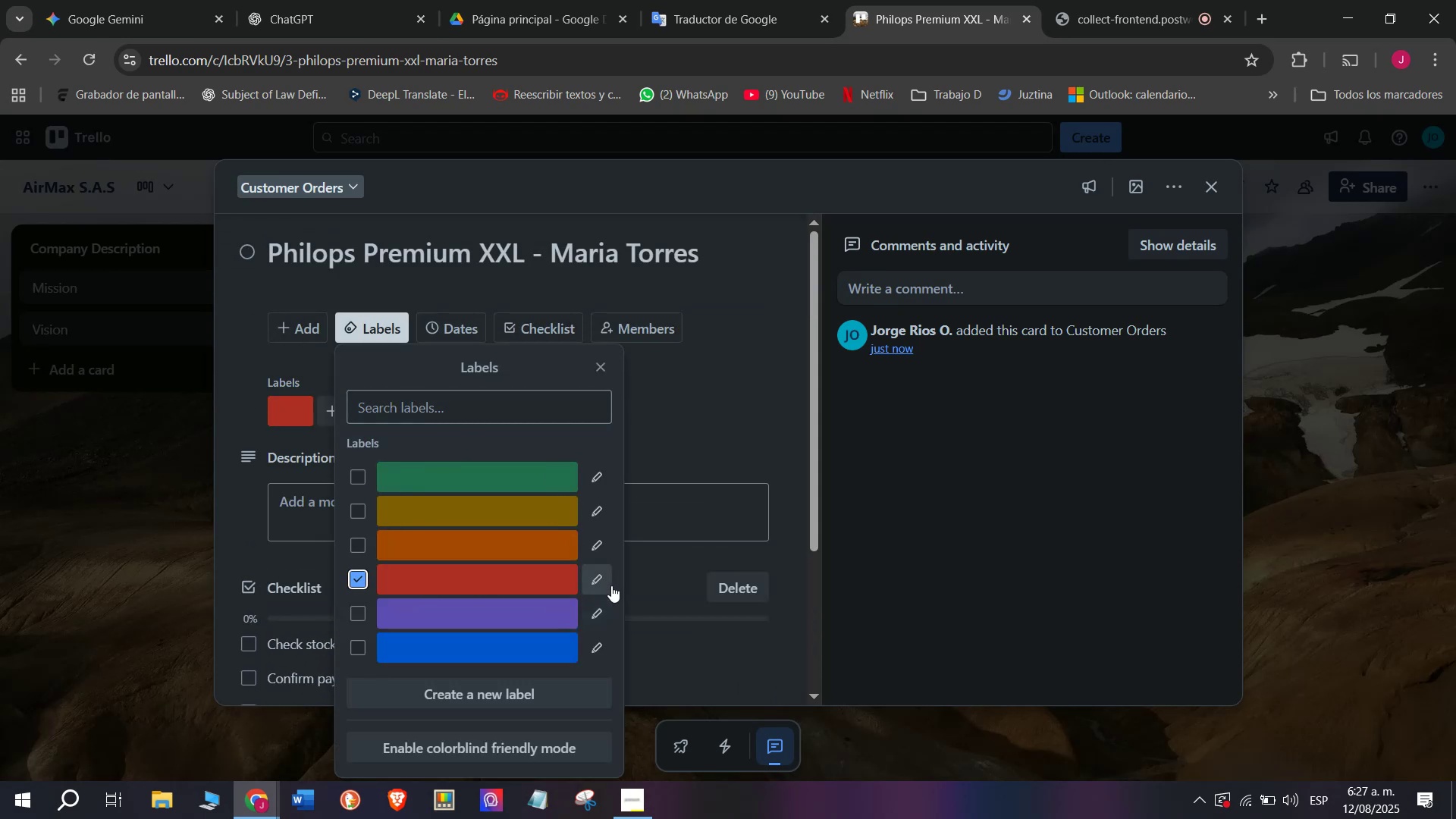 
left_click([610, 585])
 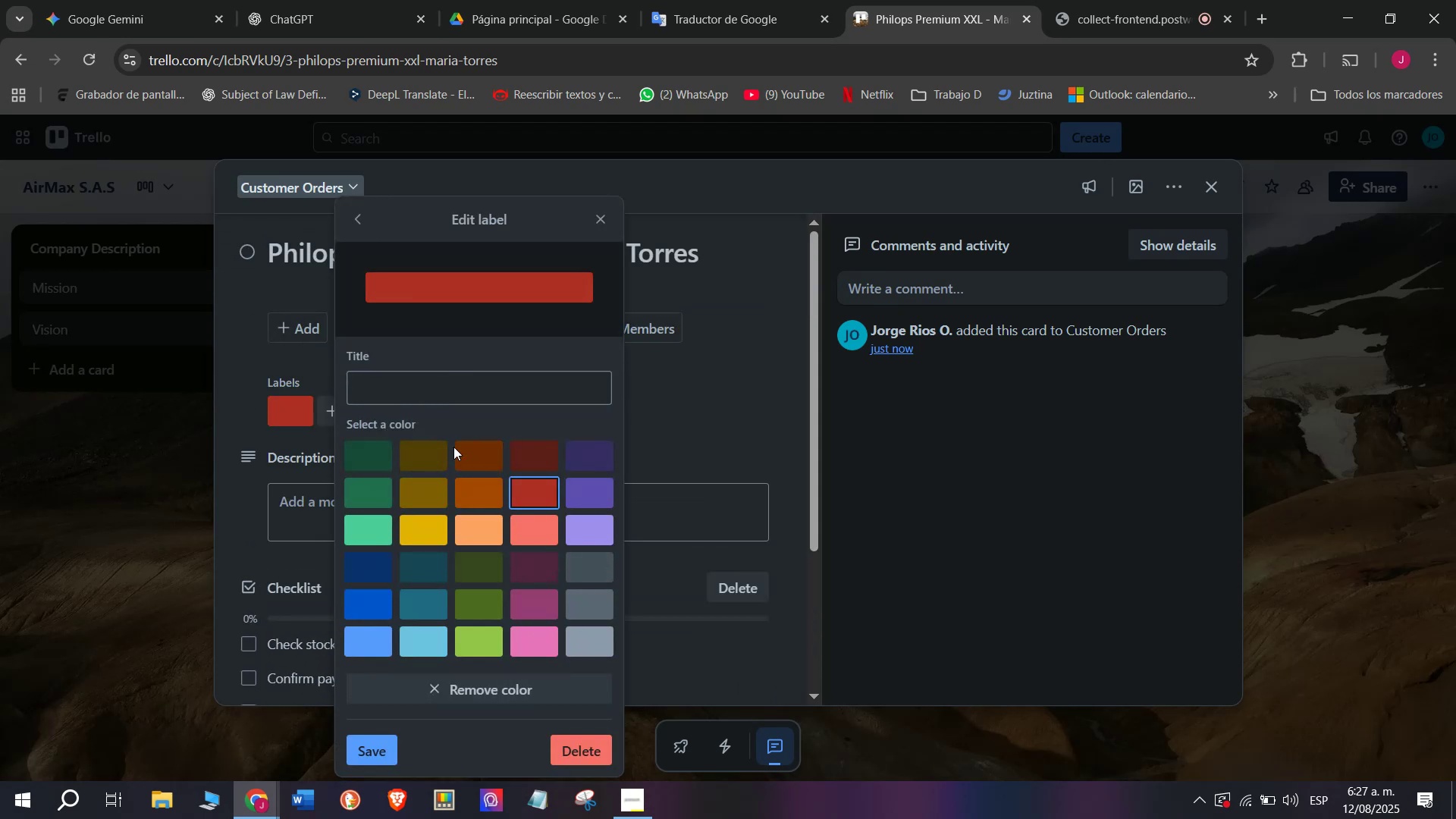 
left_click([466, 394])
 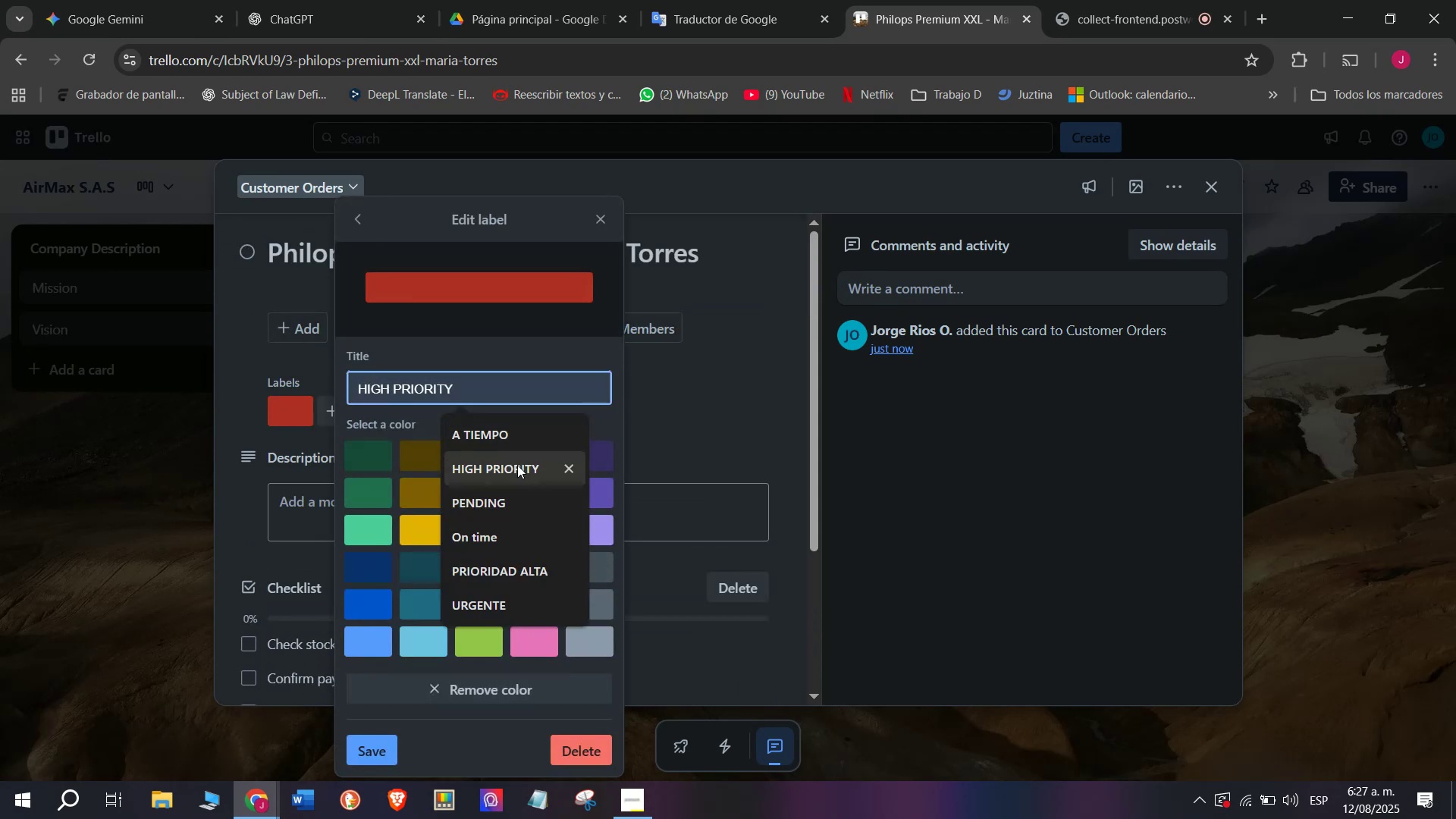 
left_click([517, 465])
 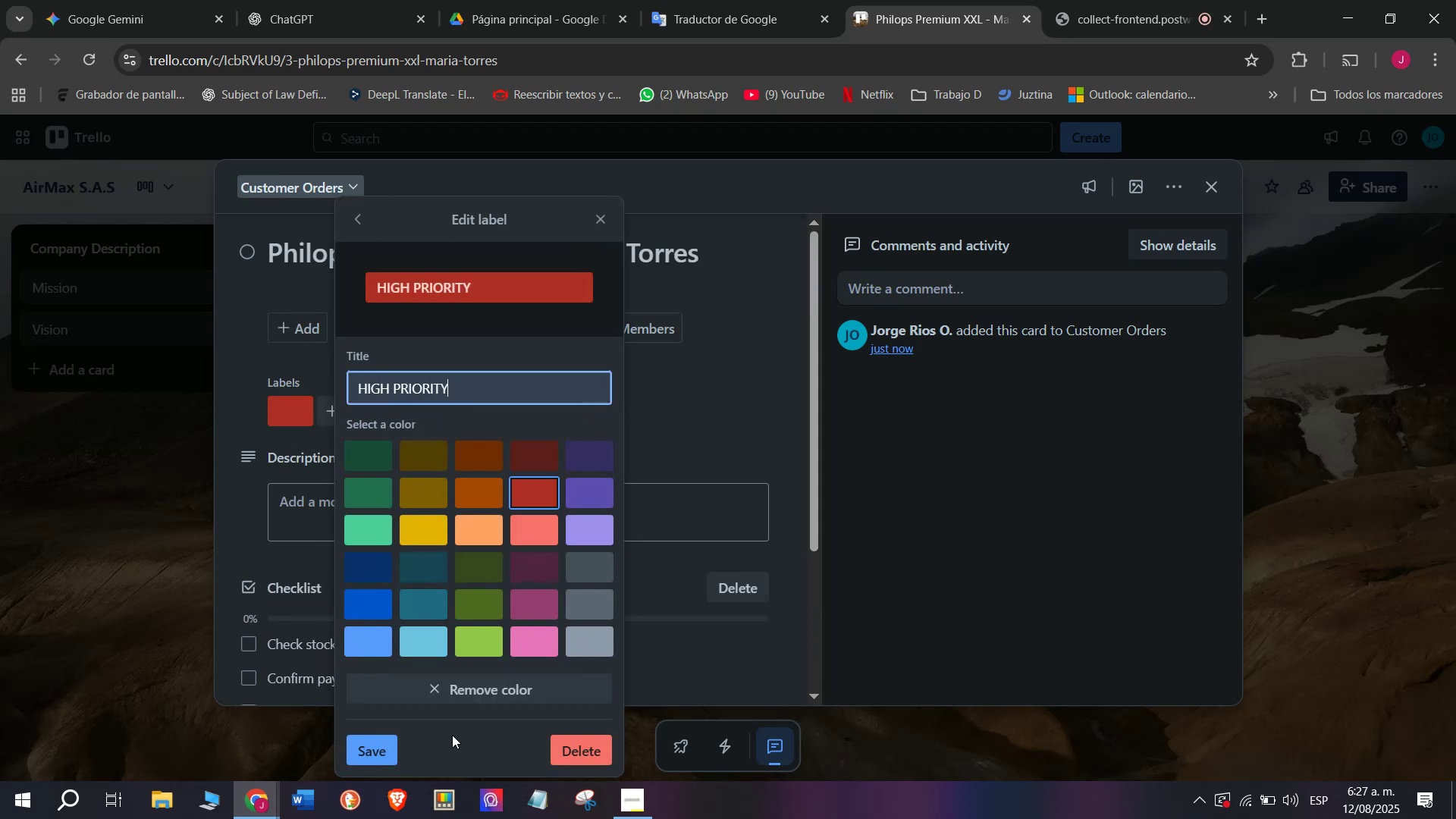 
left_click([375, 747])
 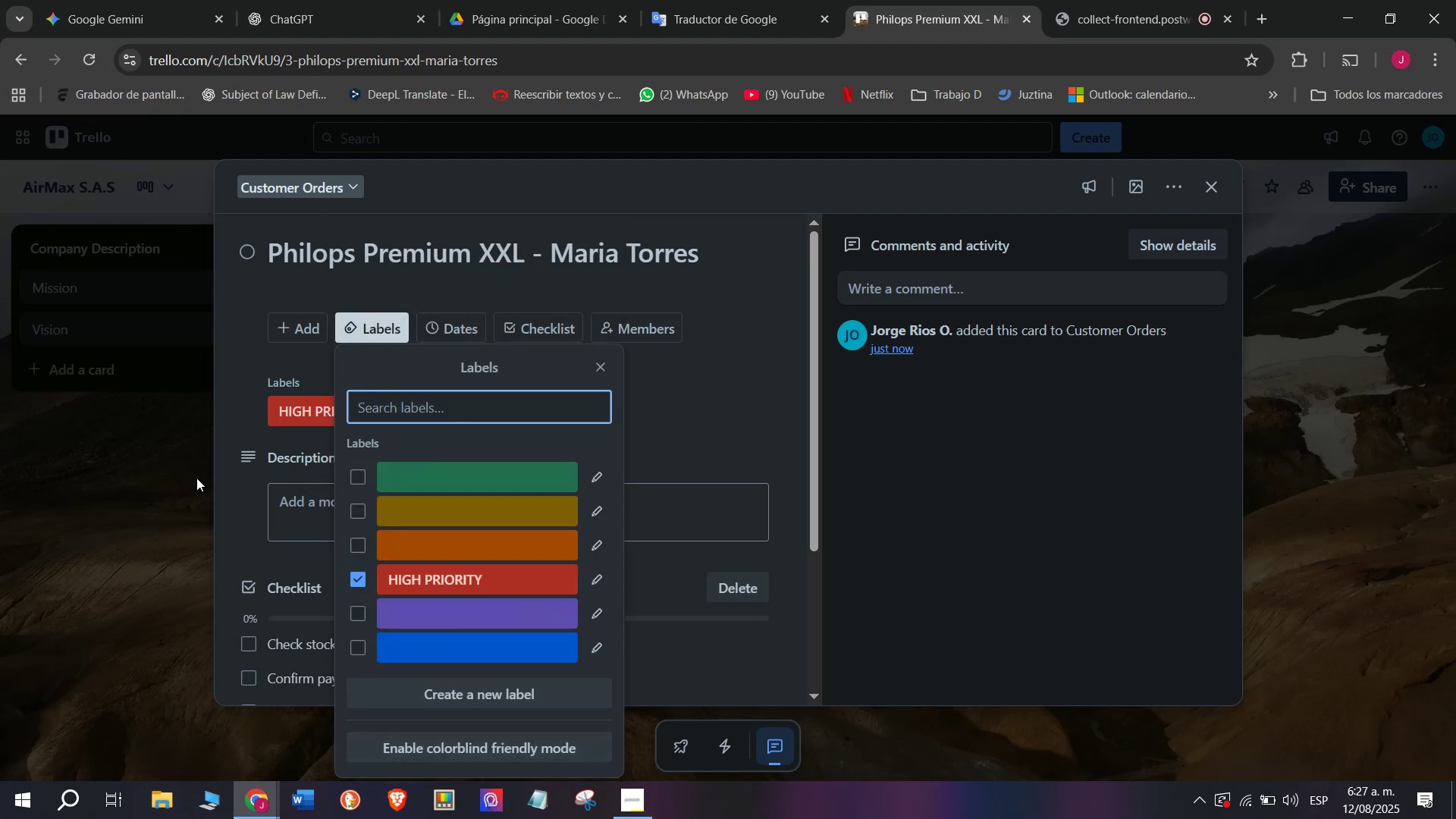 
left_click([226, 486])
 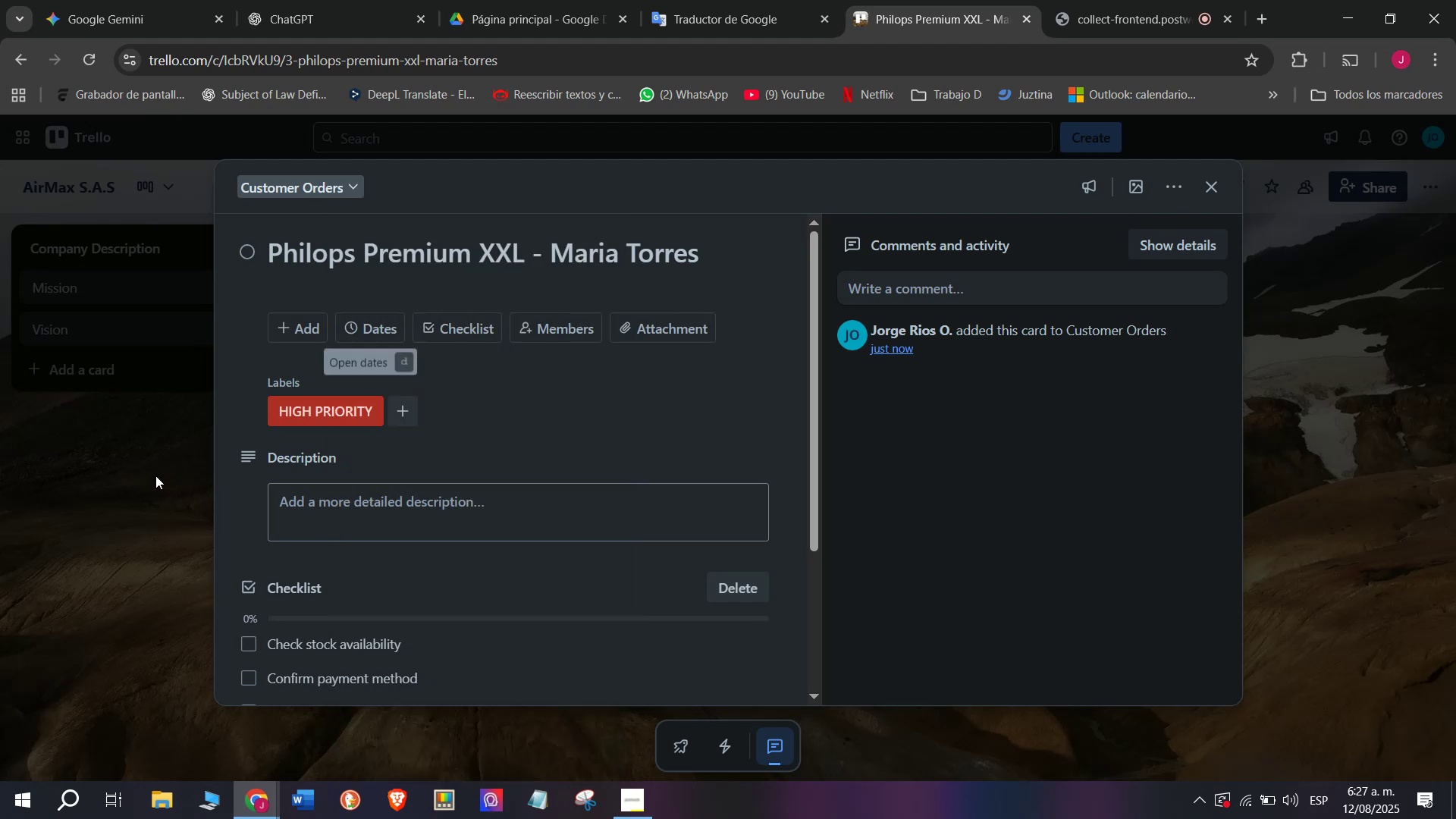 
left_click([155, 475])
 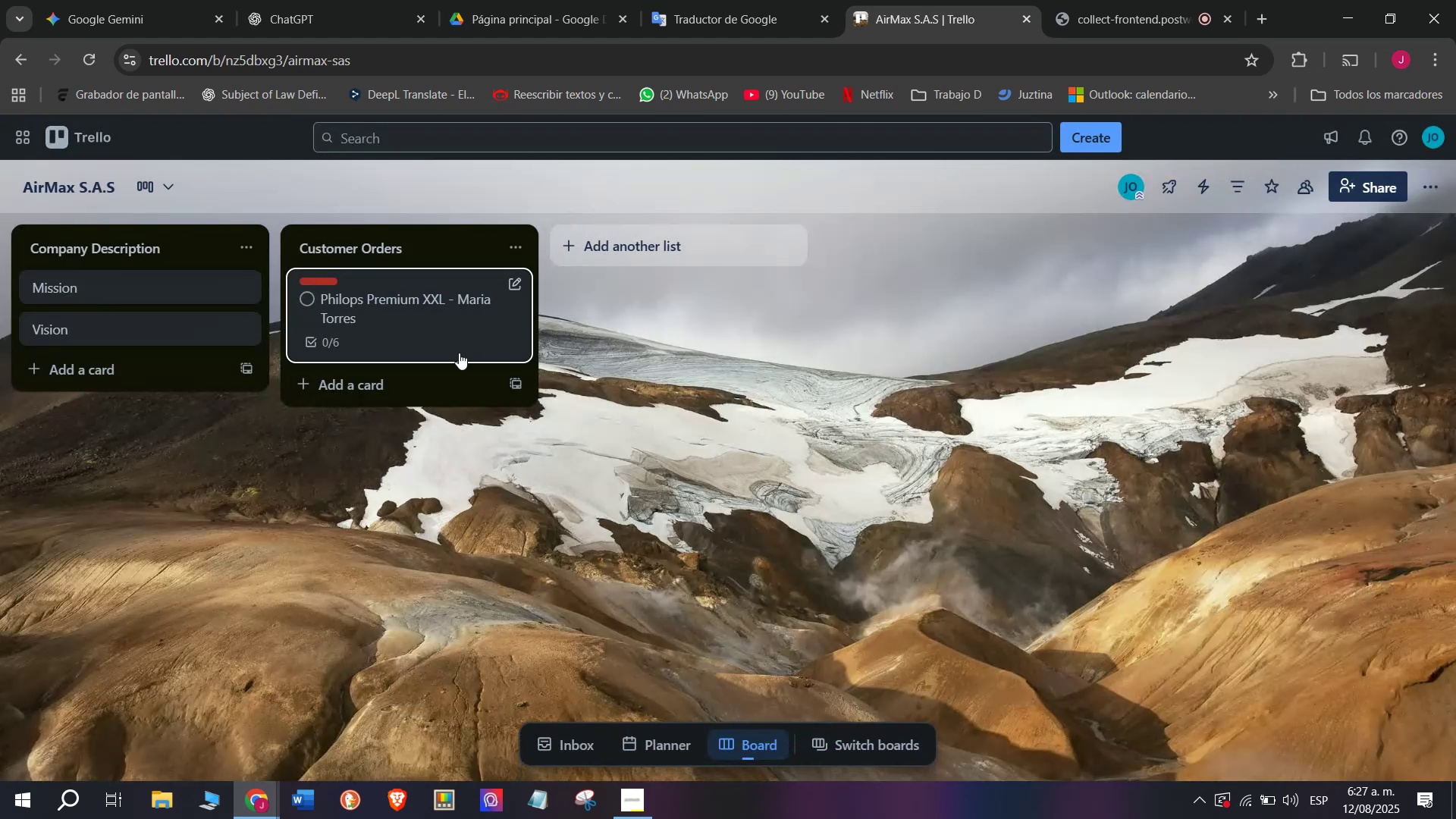 
left_click([440, 378])
 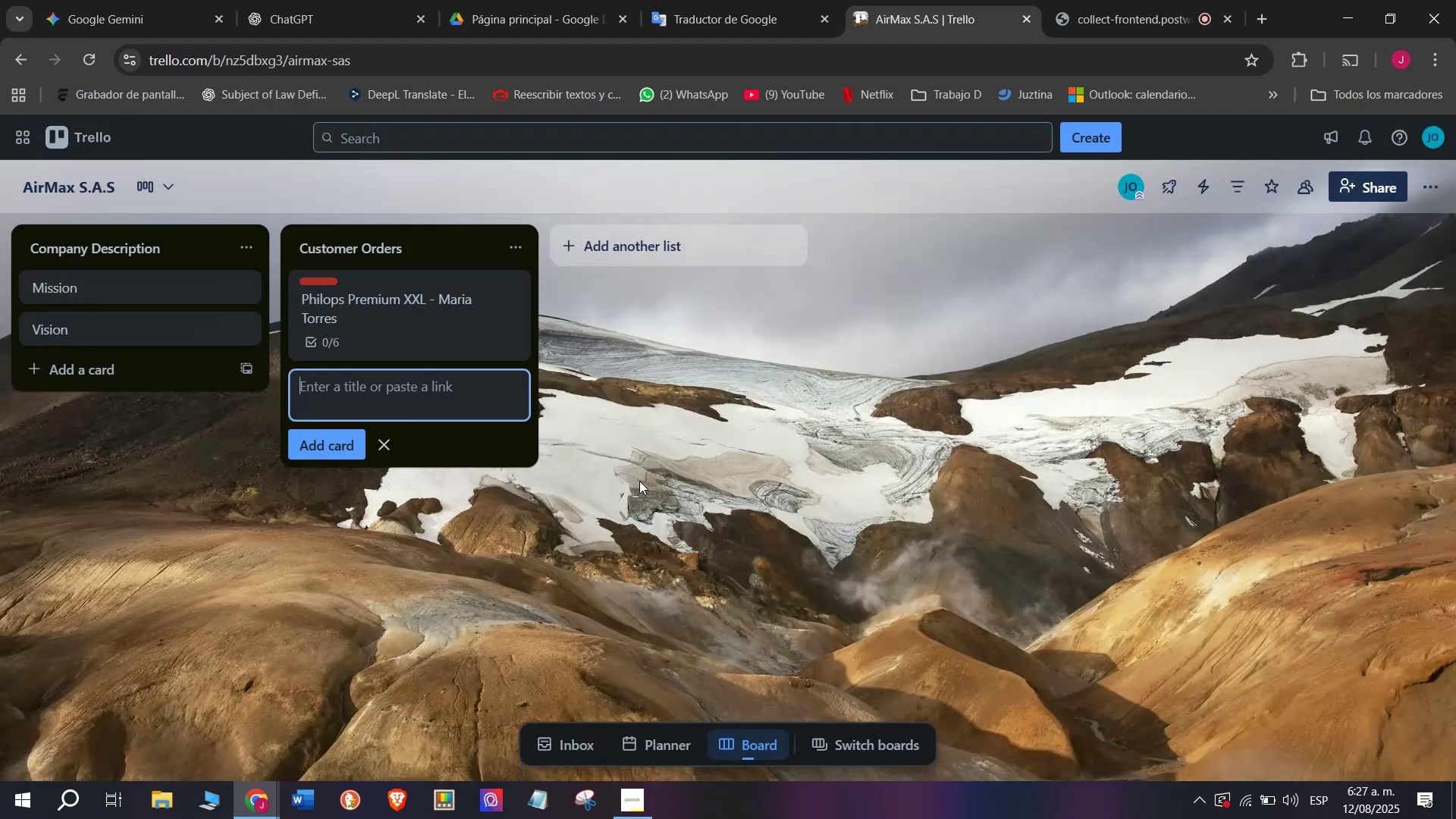 
type(Ninja Foodi DualZone)
 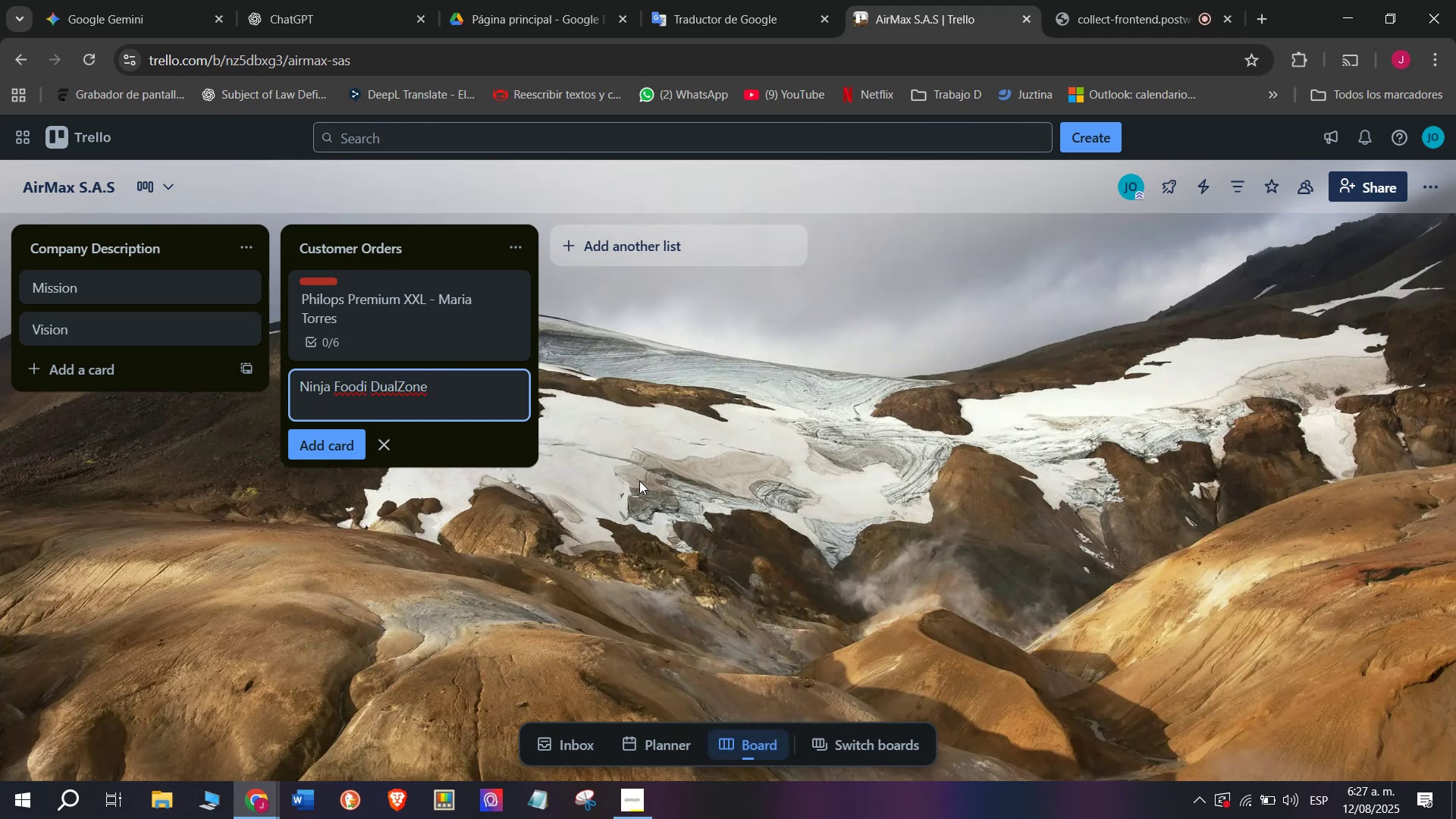 
wait(7.87)
 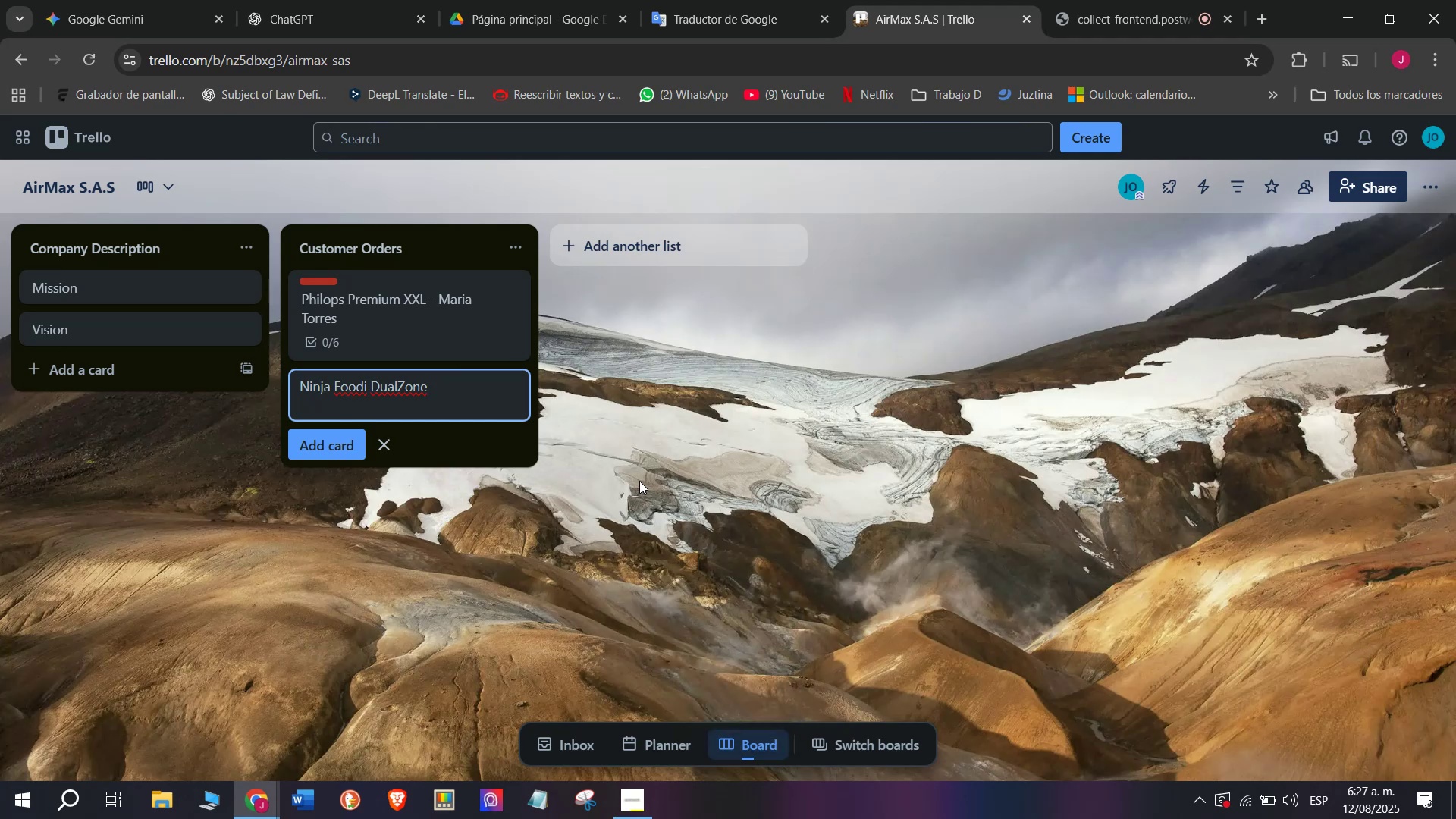 
key(Space)
 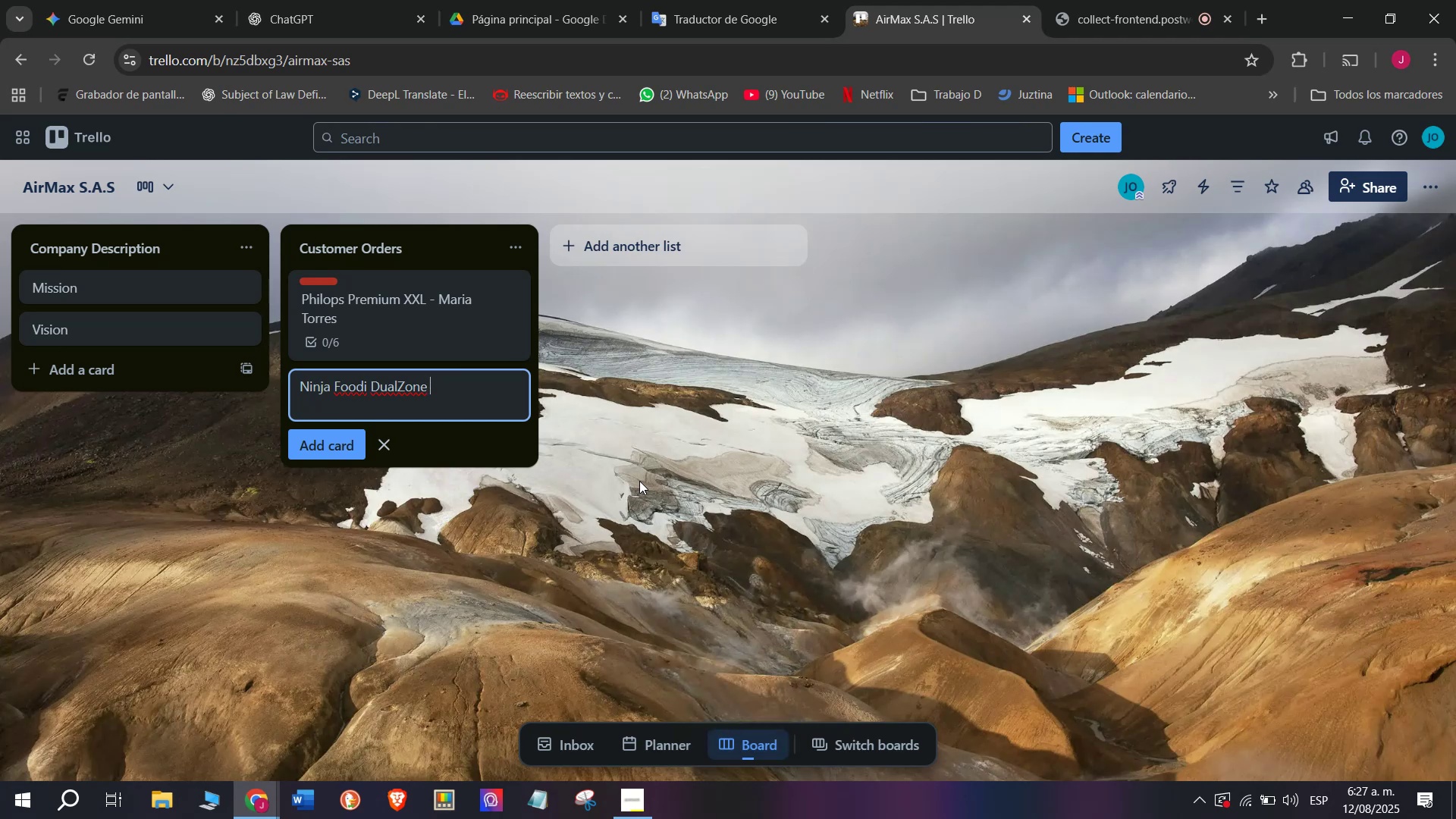 
key(Enter)
 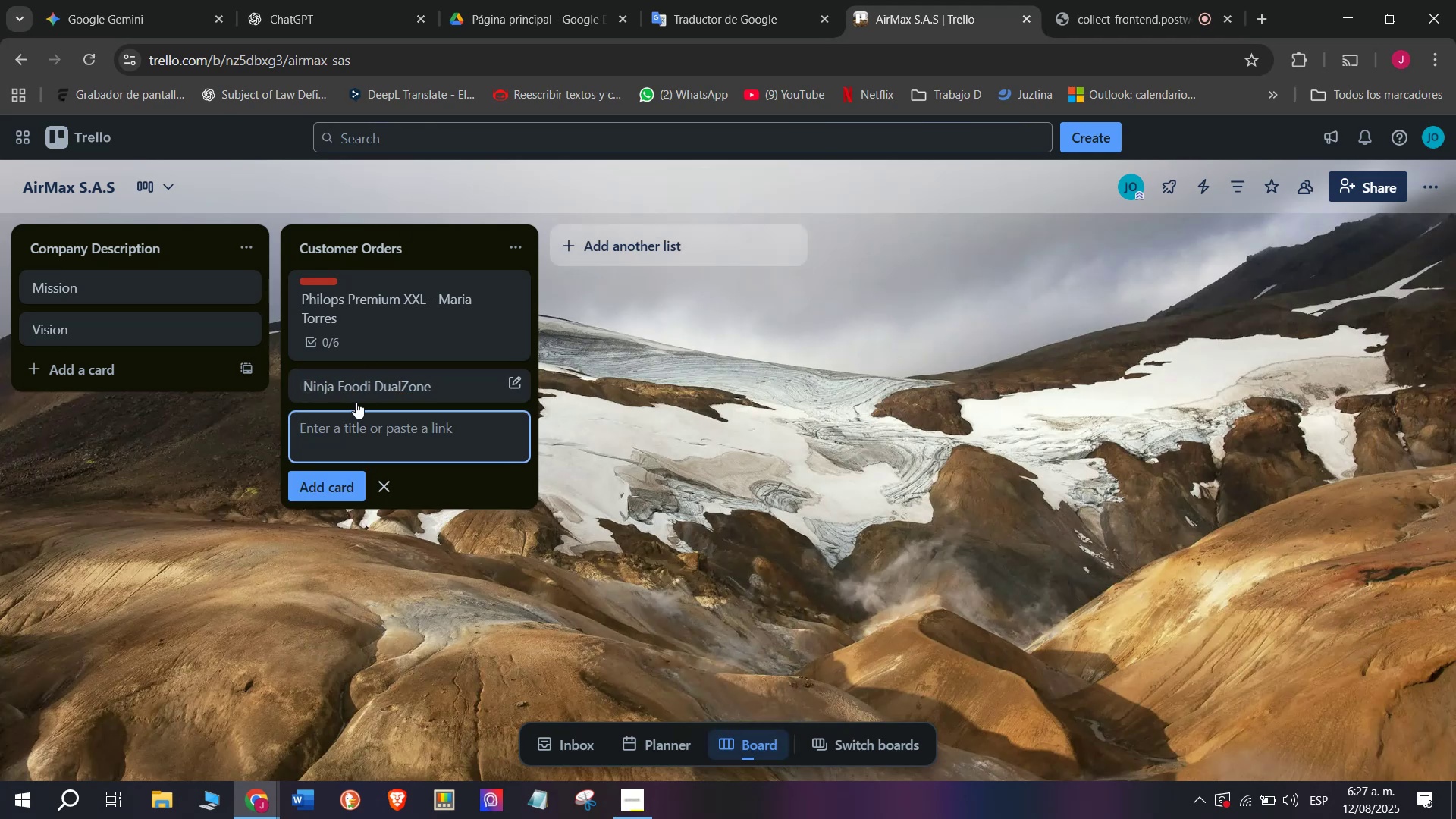 
left_click([380, 380])
 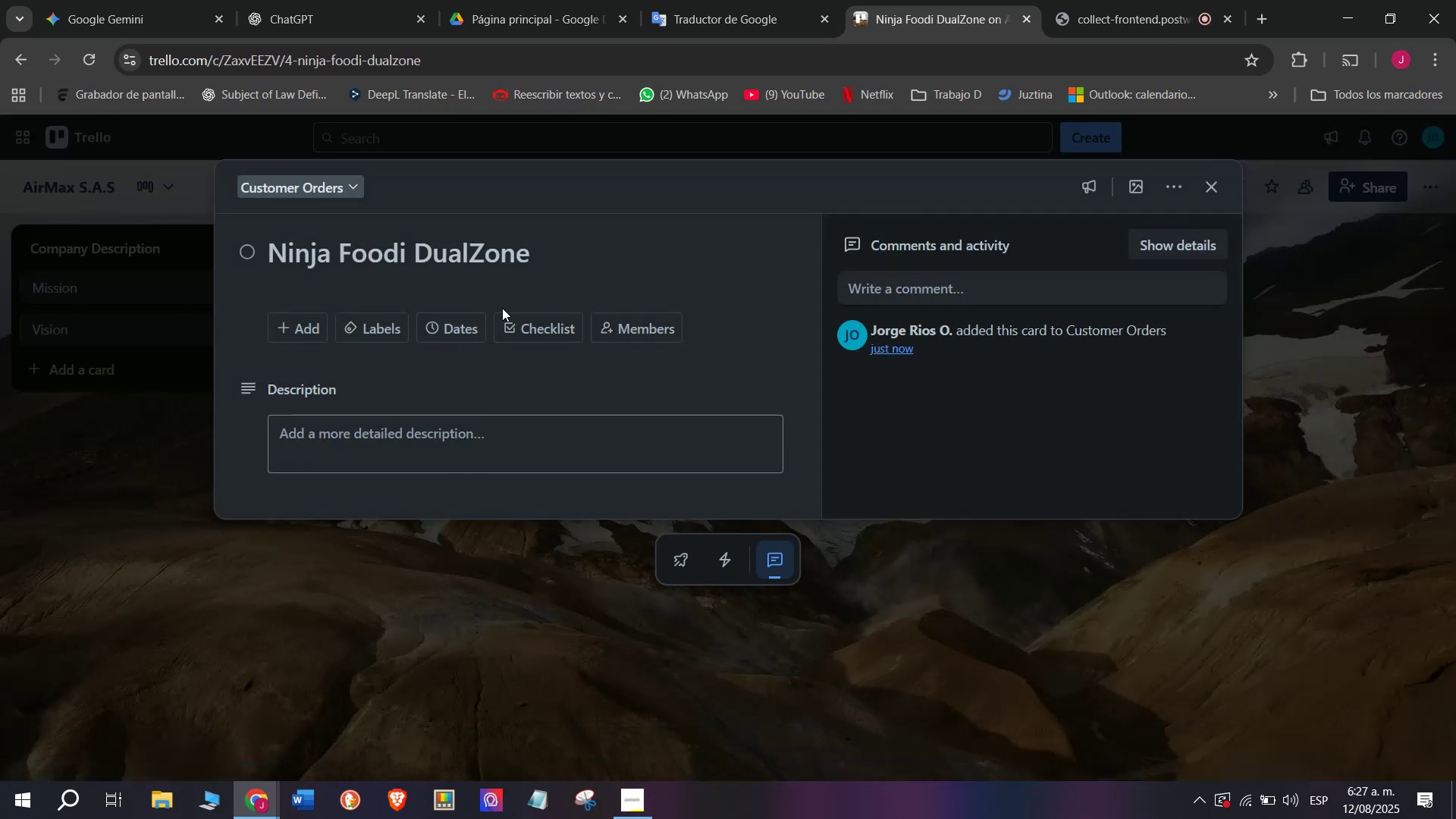 
left_click([547, 322])
 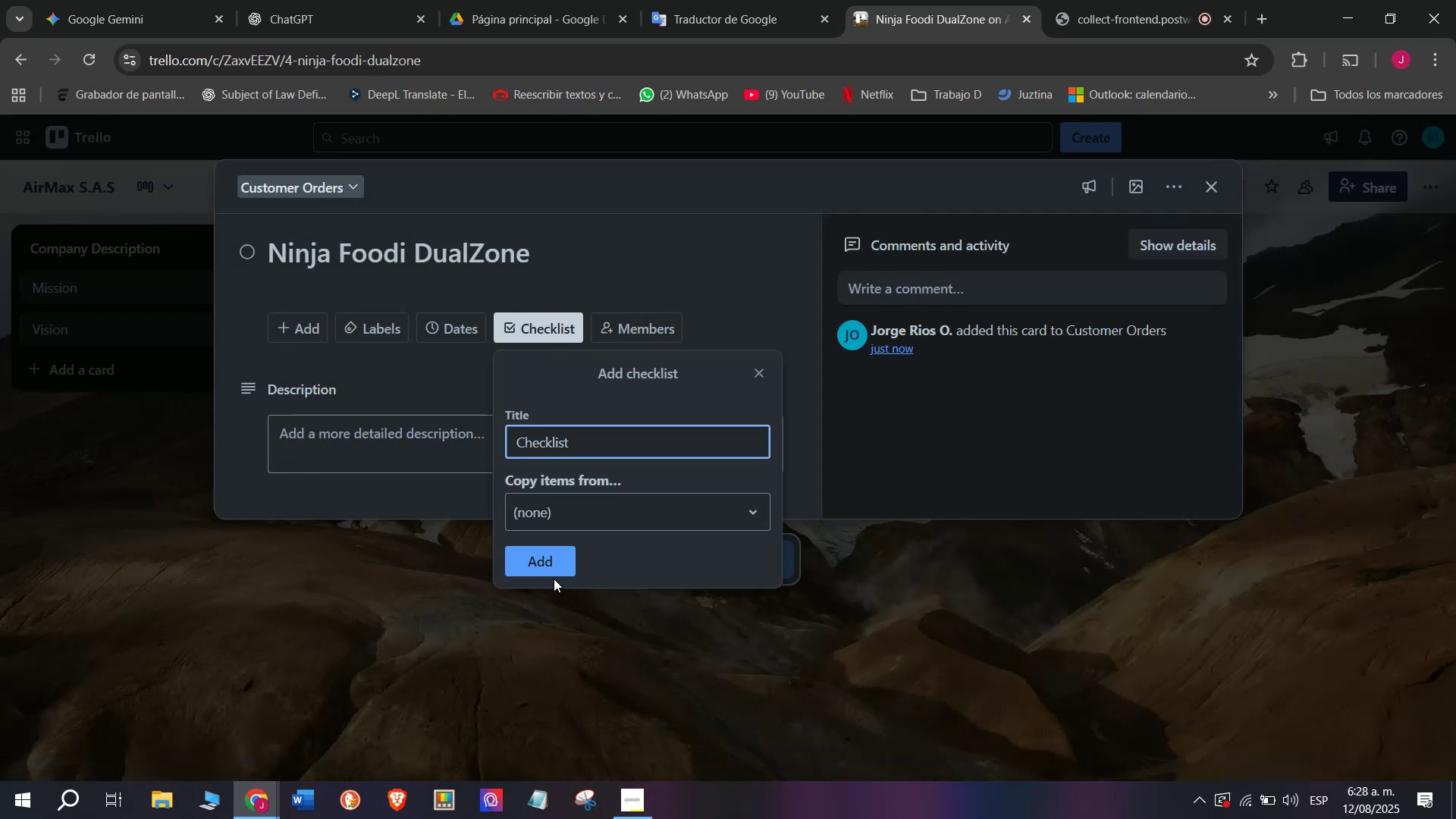 
double_click([551, 573])
 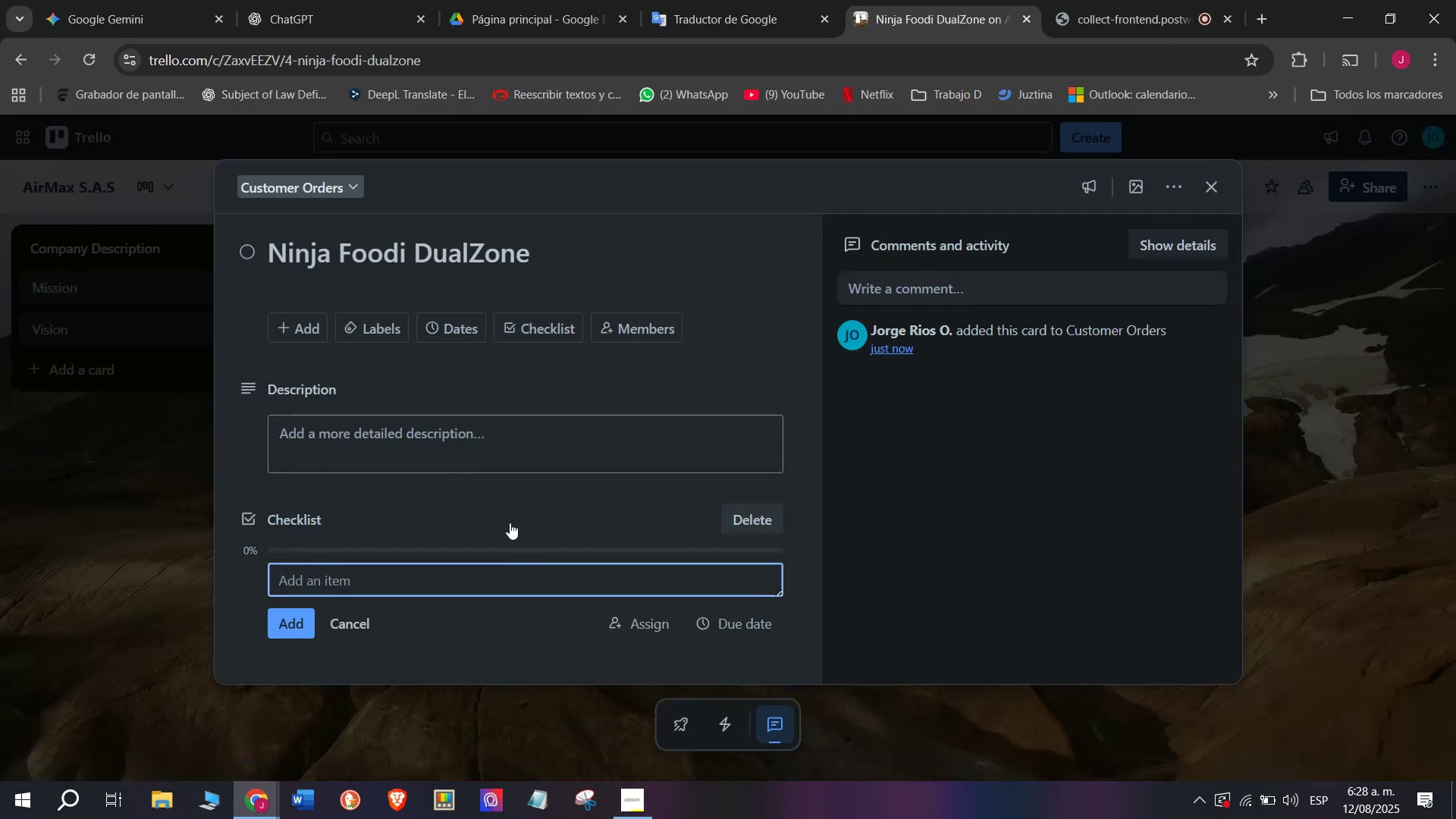 
wait(5.7)
 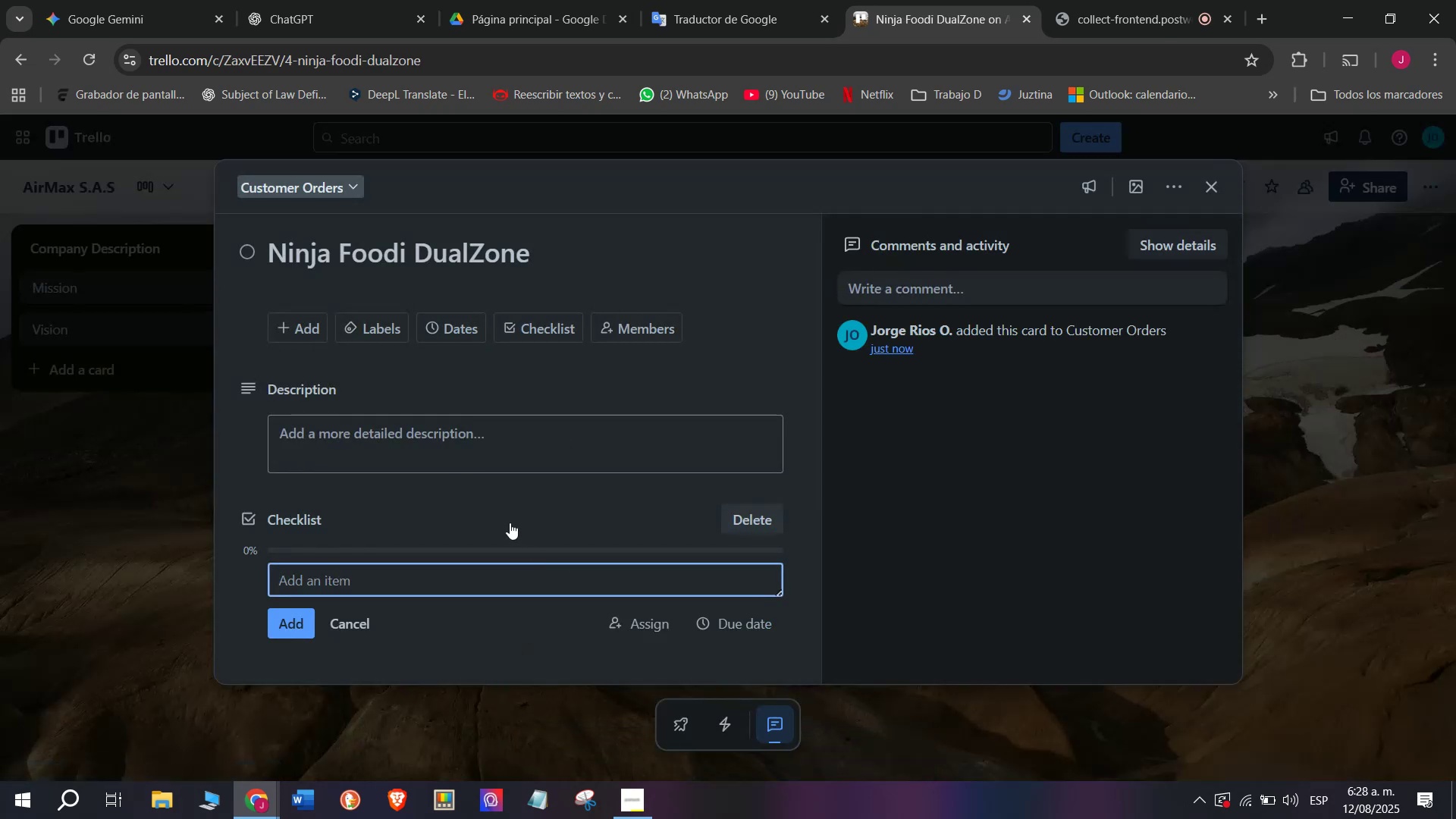 
type(Verify model sd)
key(Backspace)
key(Backspace)
type(detaila)
key(Backspace)
type(s)
 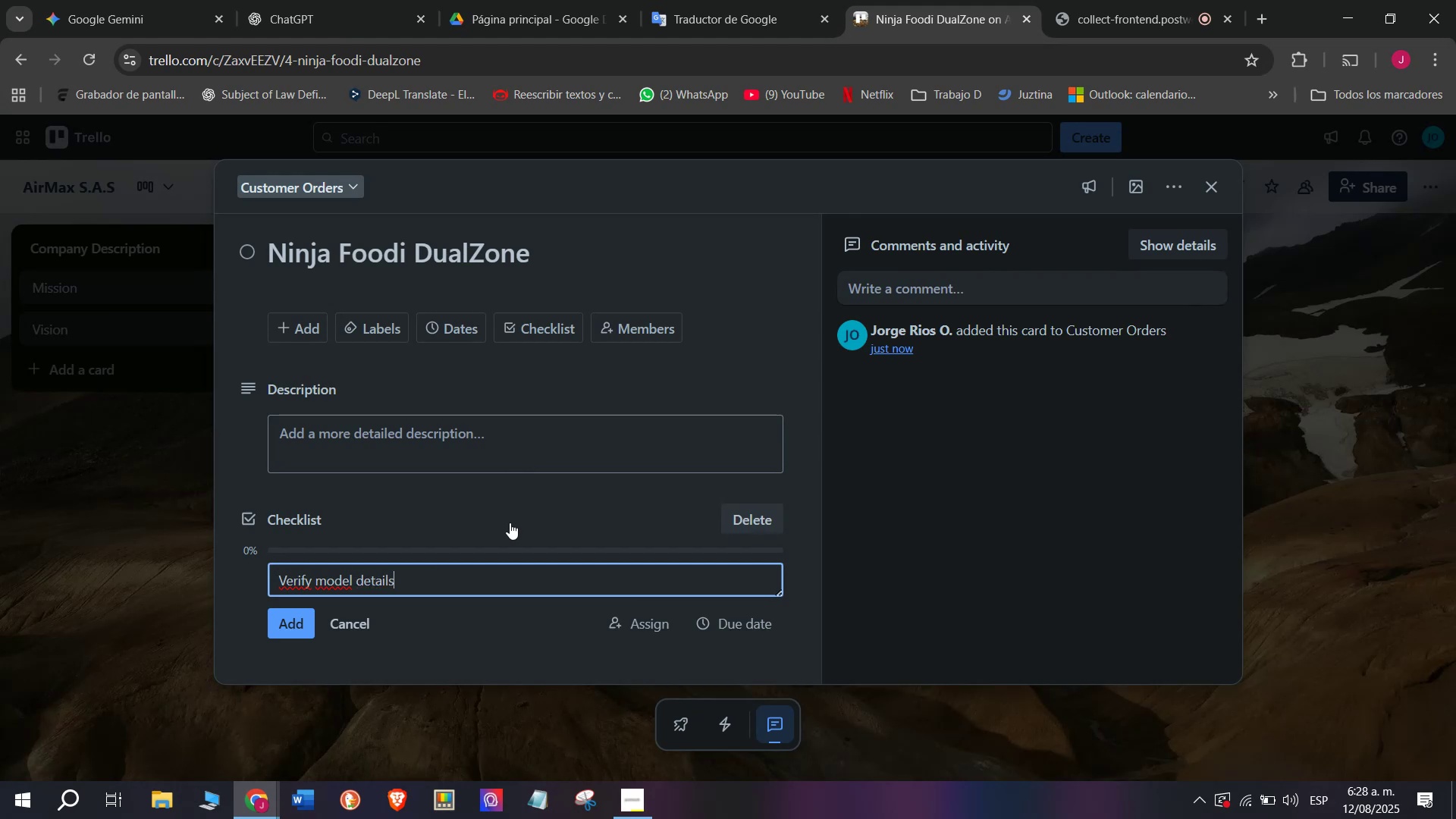 
key(Enter)
 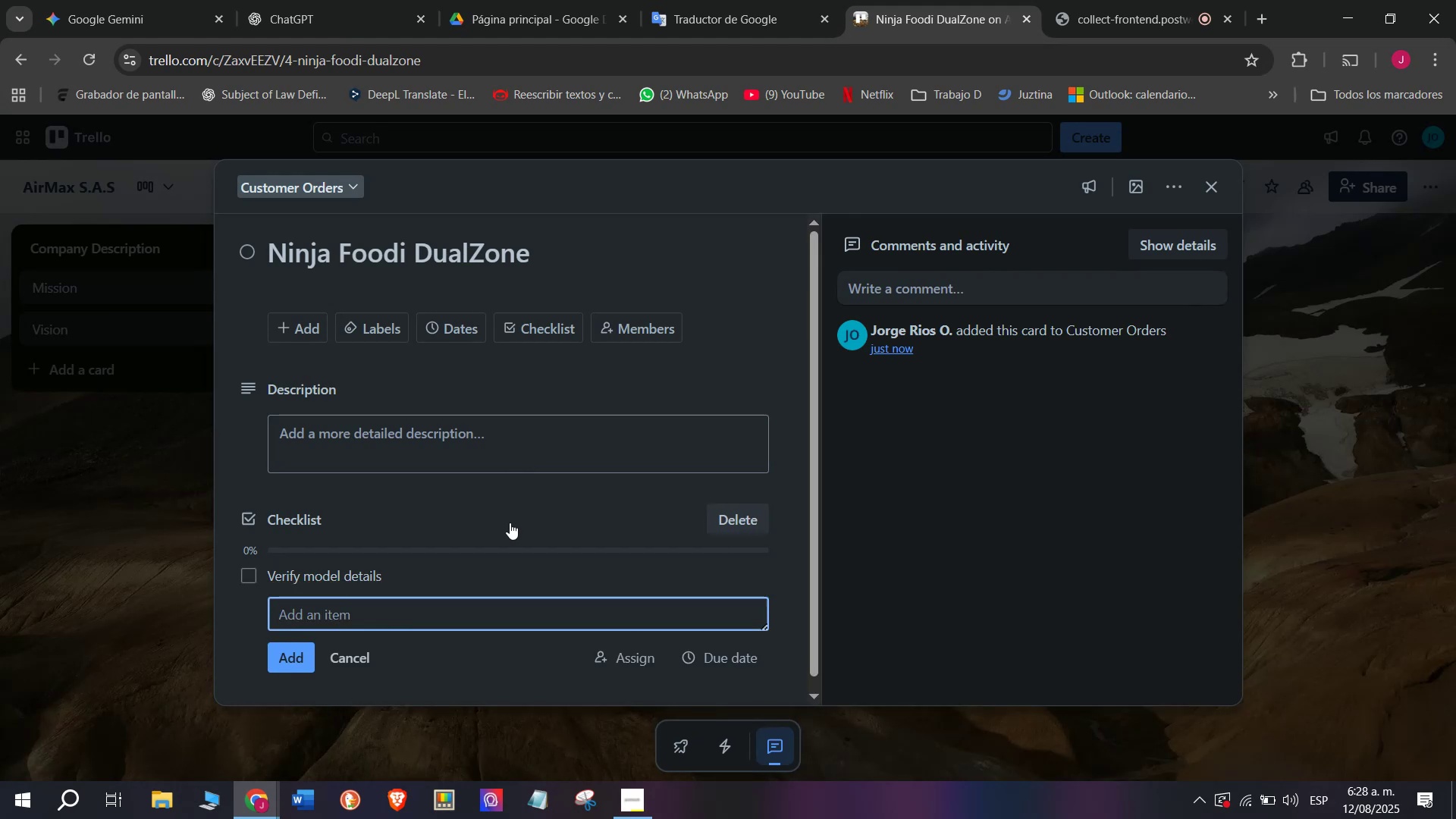 
type(Schedule dse)
key(Backspace)
key(Backspace)
type(elivery)
 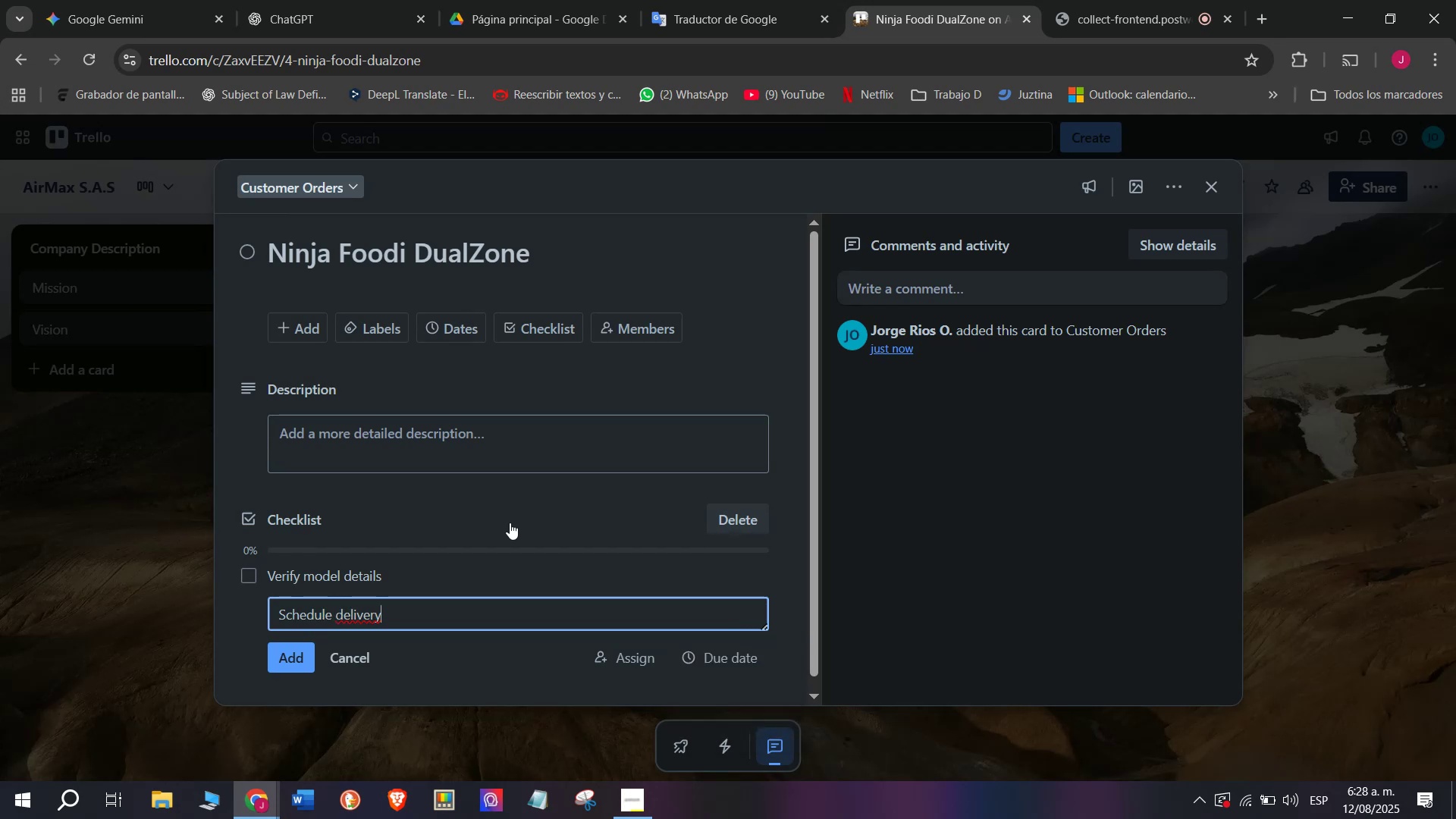 
key(Space)
 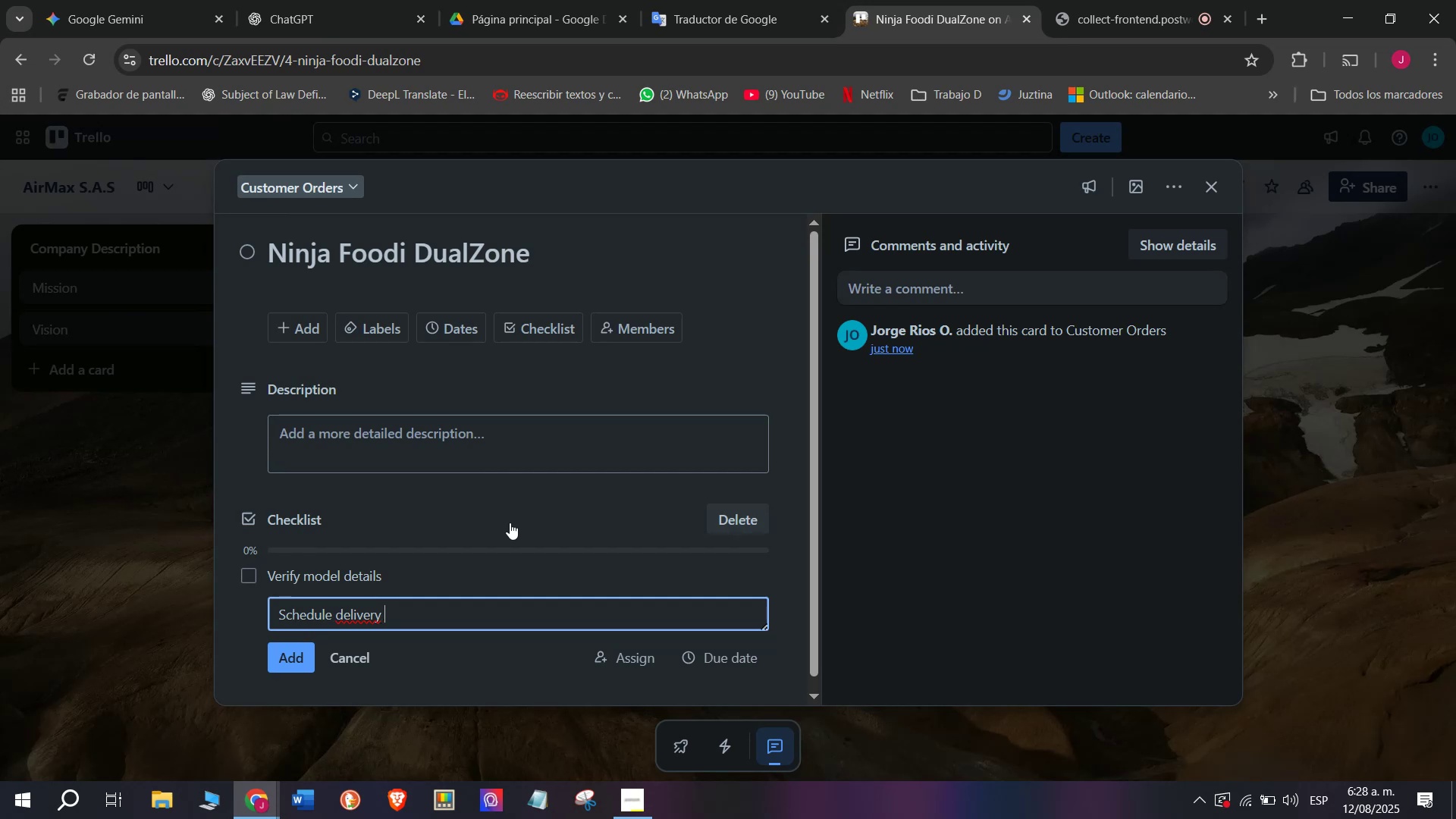 
key(Enter)
 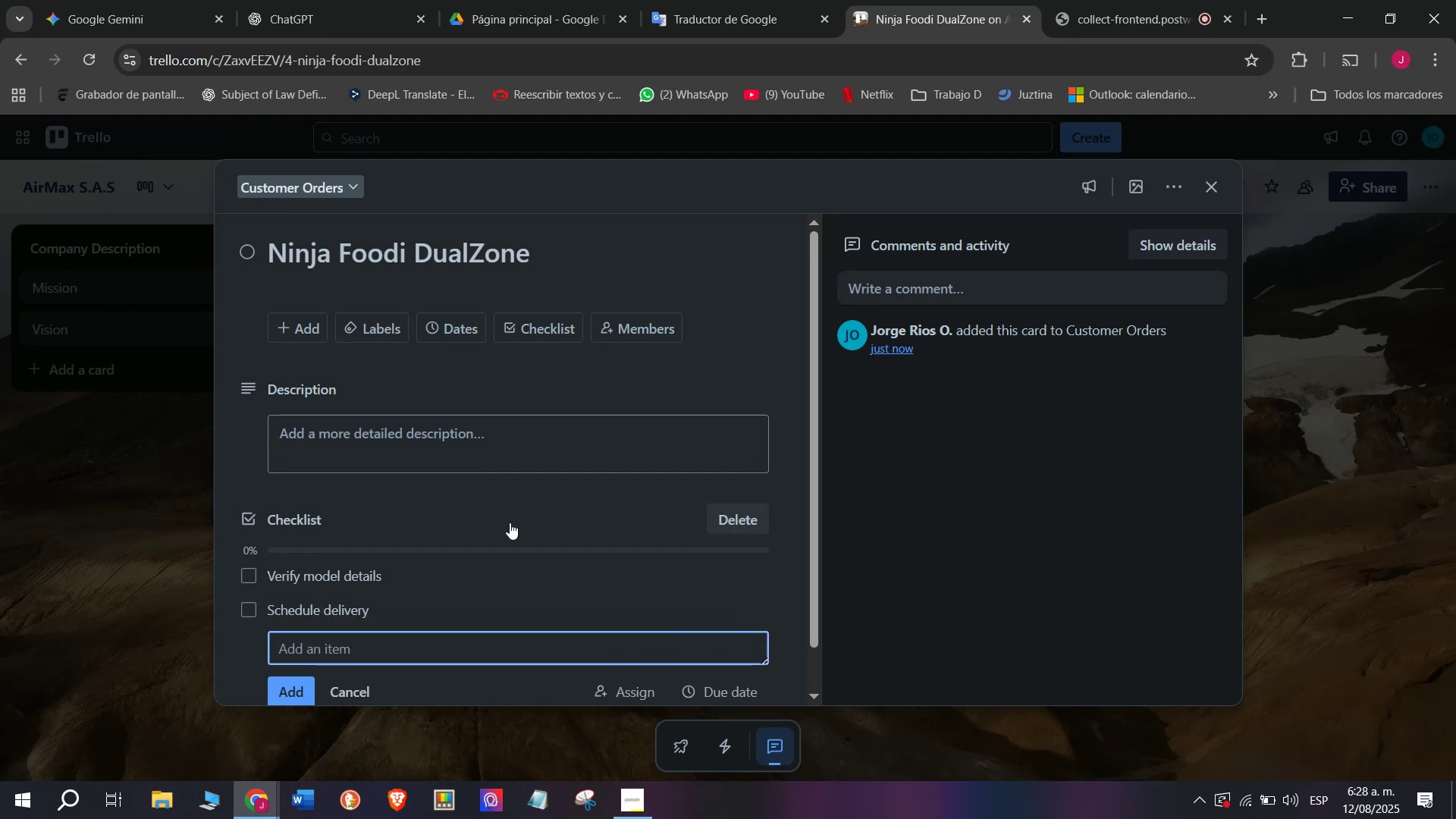 
type(Prepare packaging)
 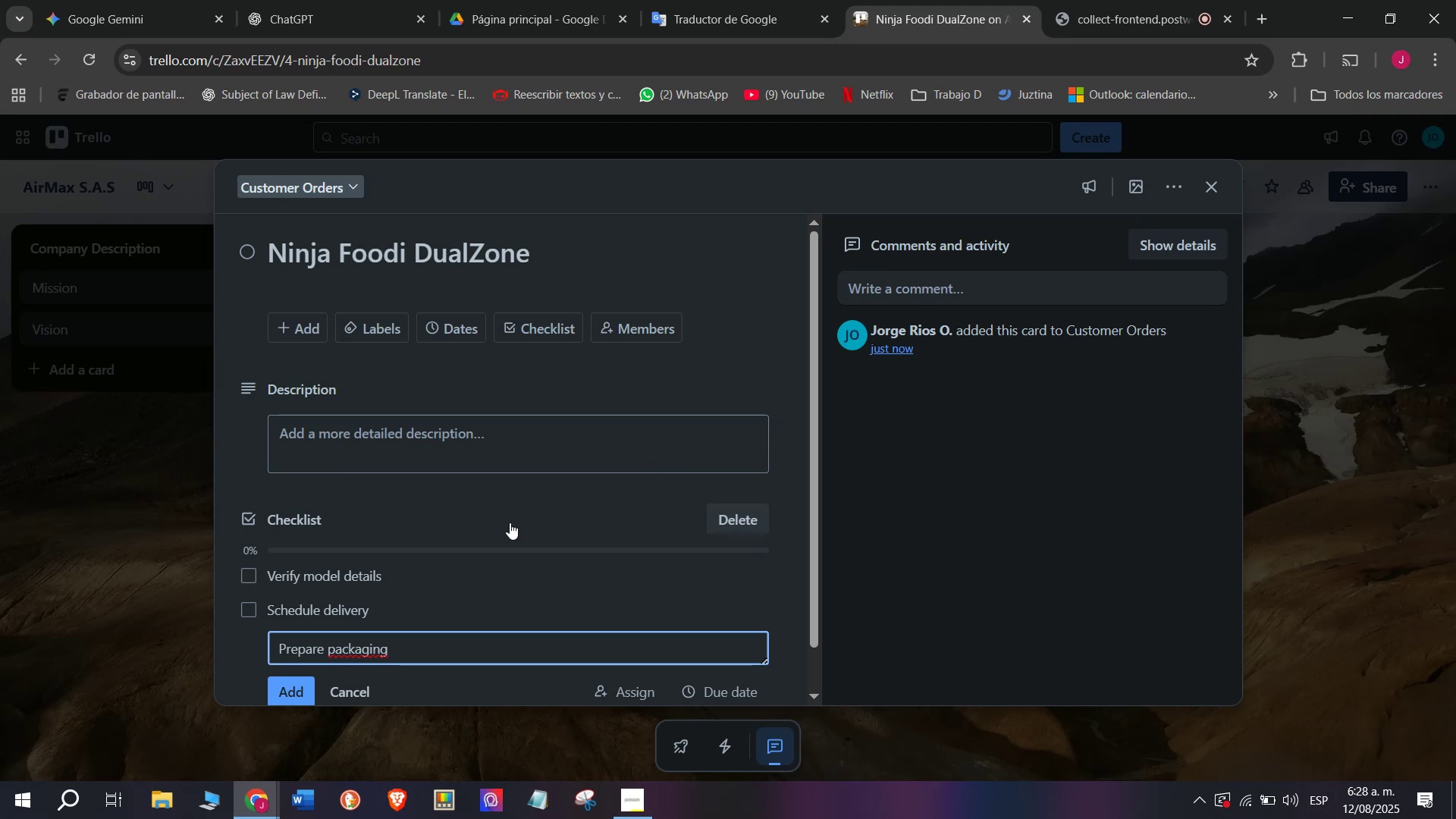 
key(Enter)
 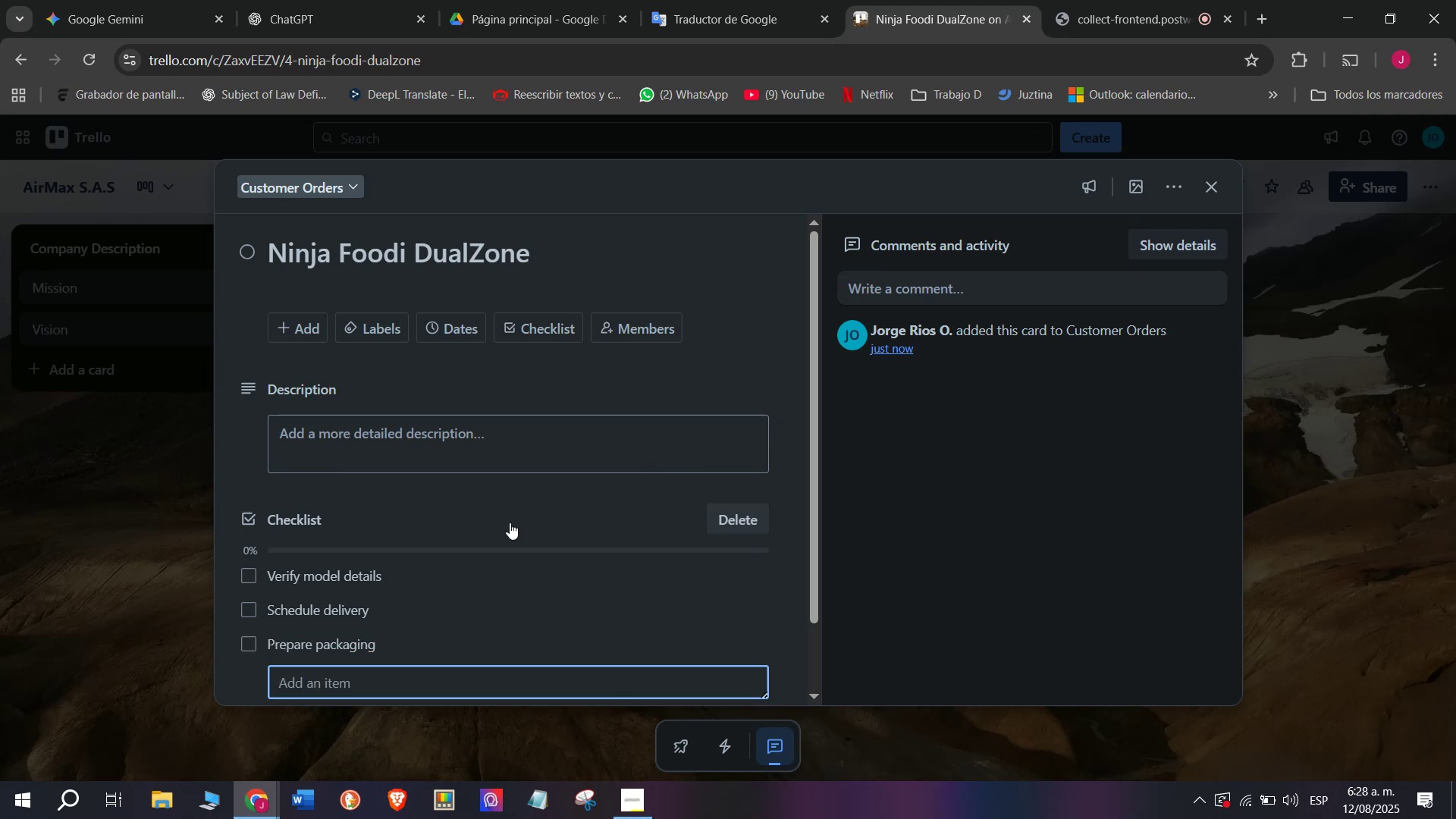 
type(Include warranty card)
 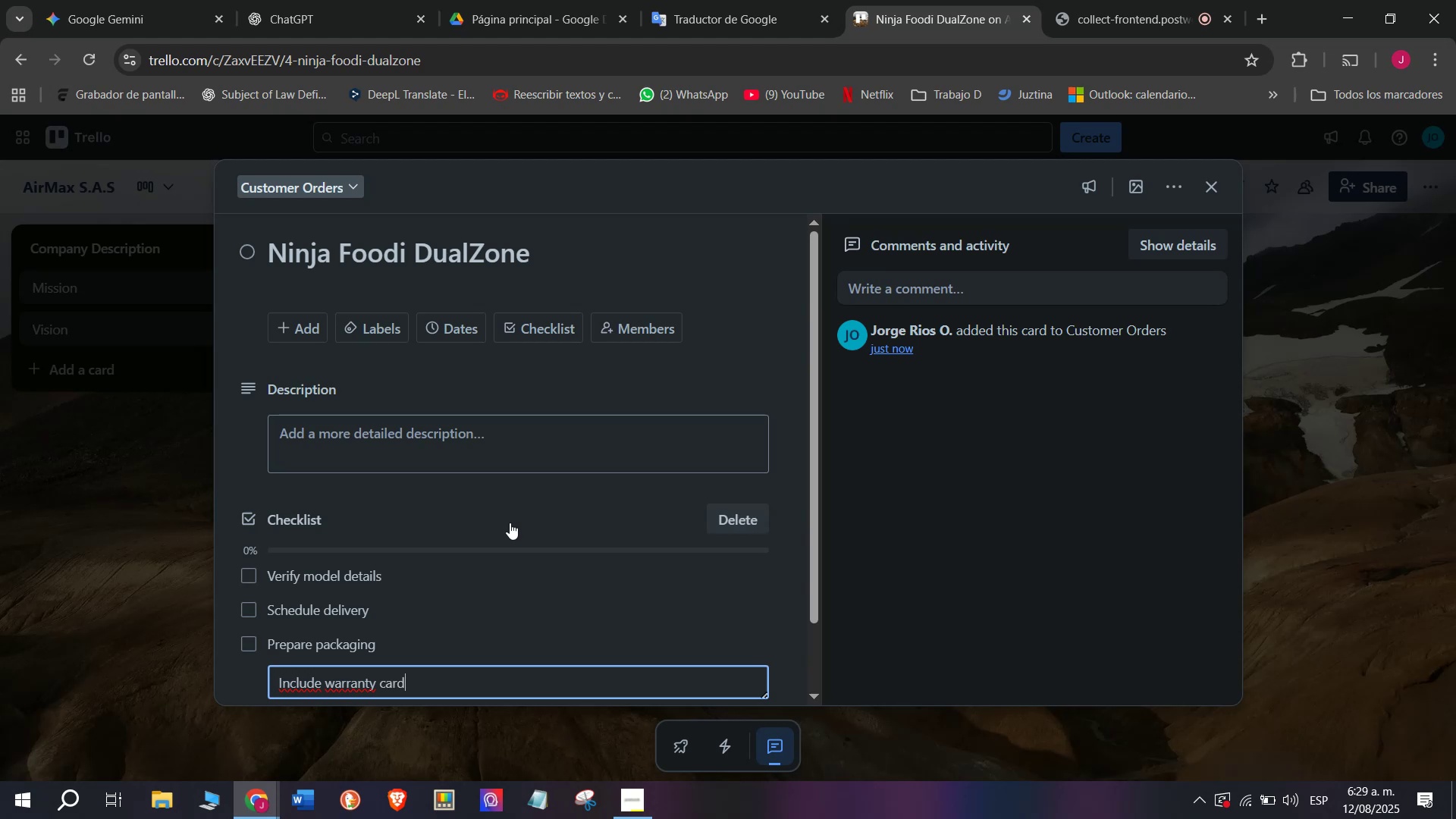 
key(Enter)
 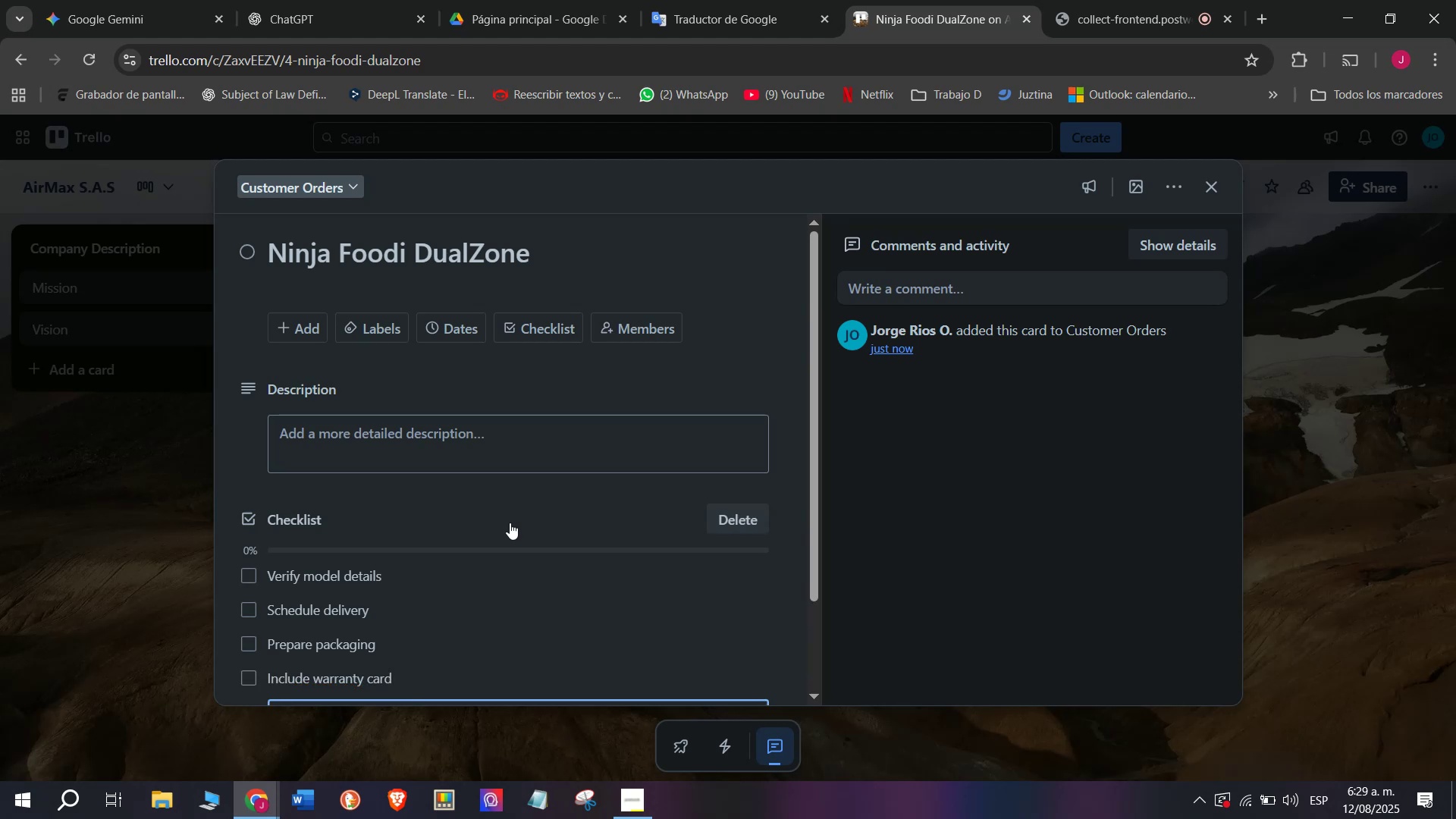 
type(Update CRM)
 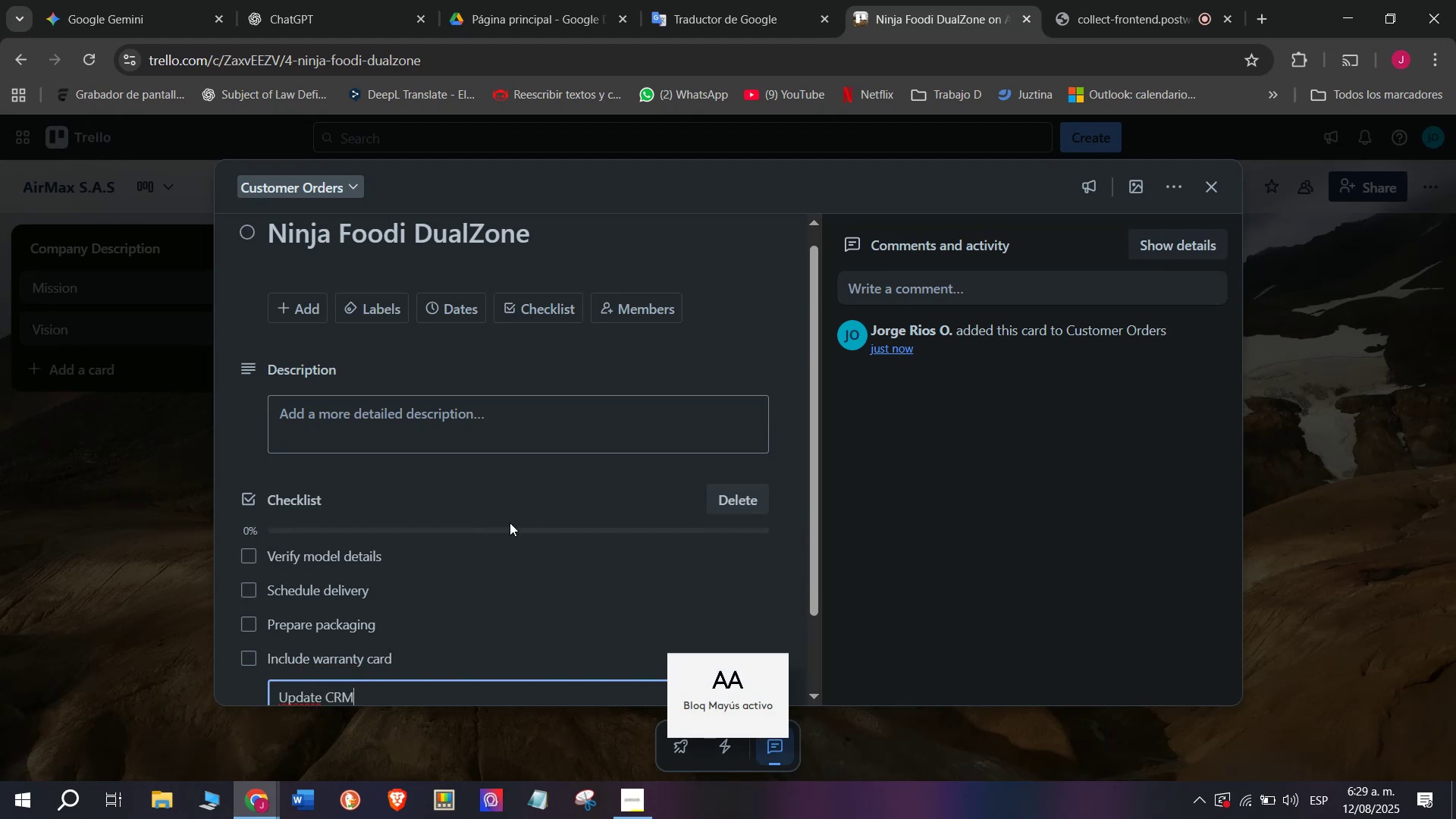 
key(Enter)
 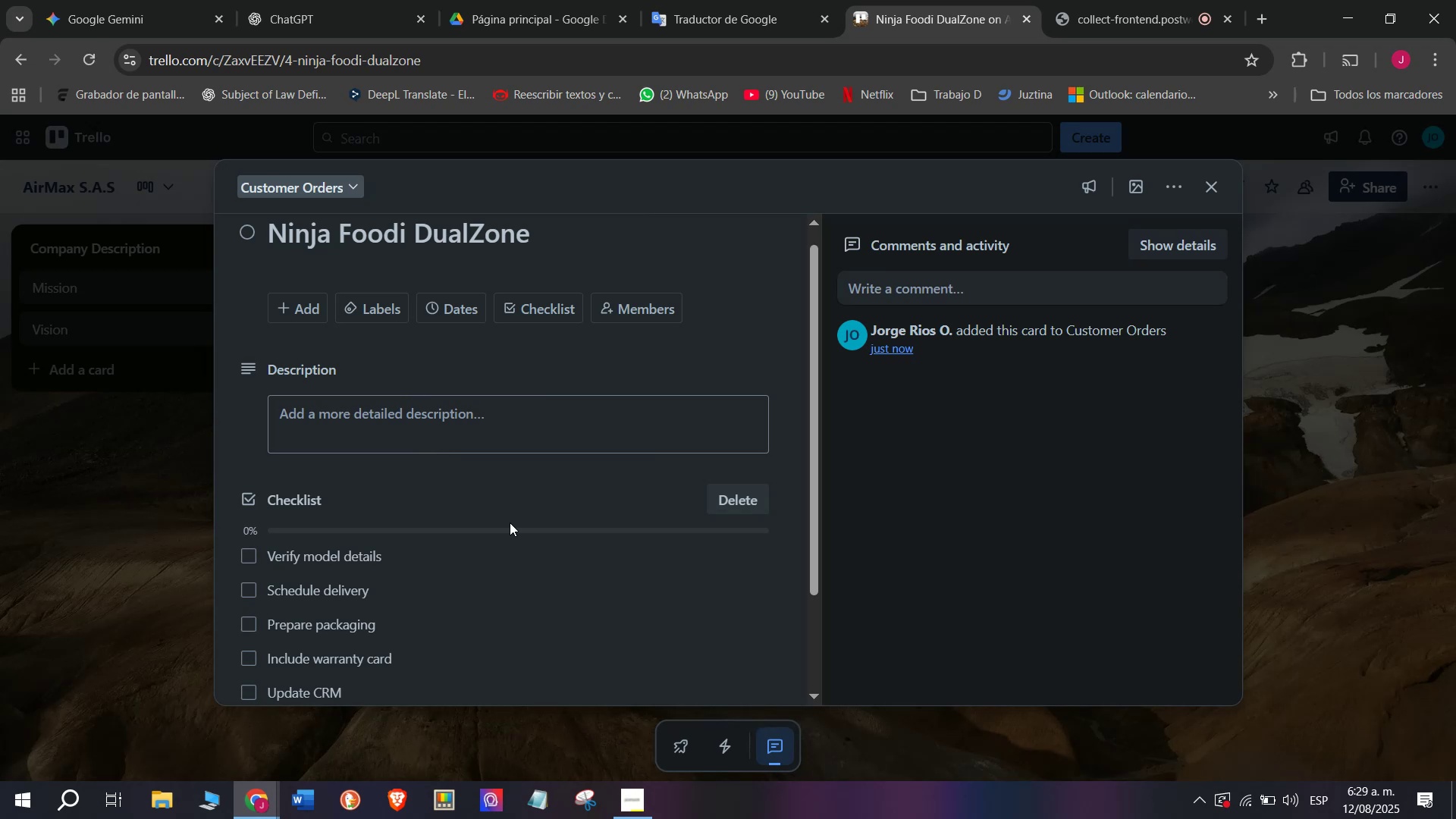 
type(Follow up after delivery)
 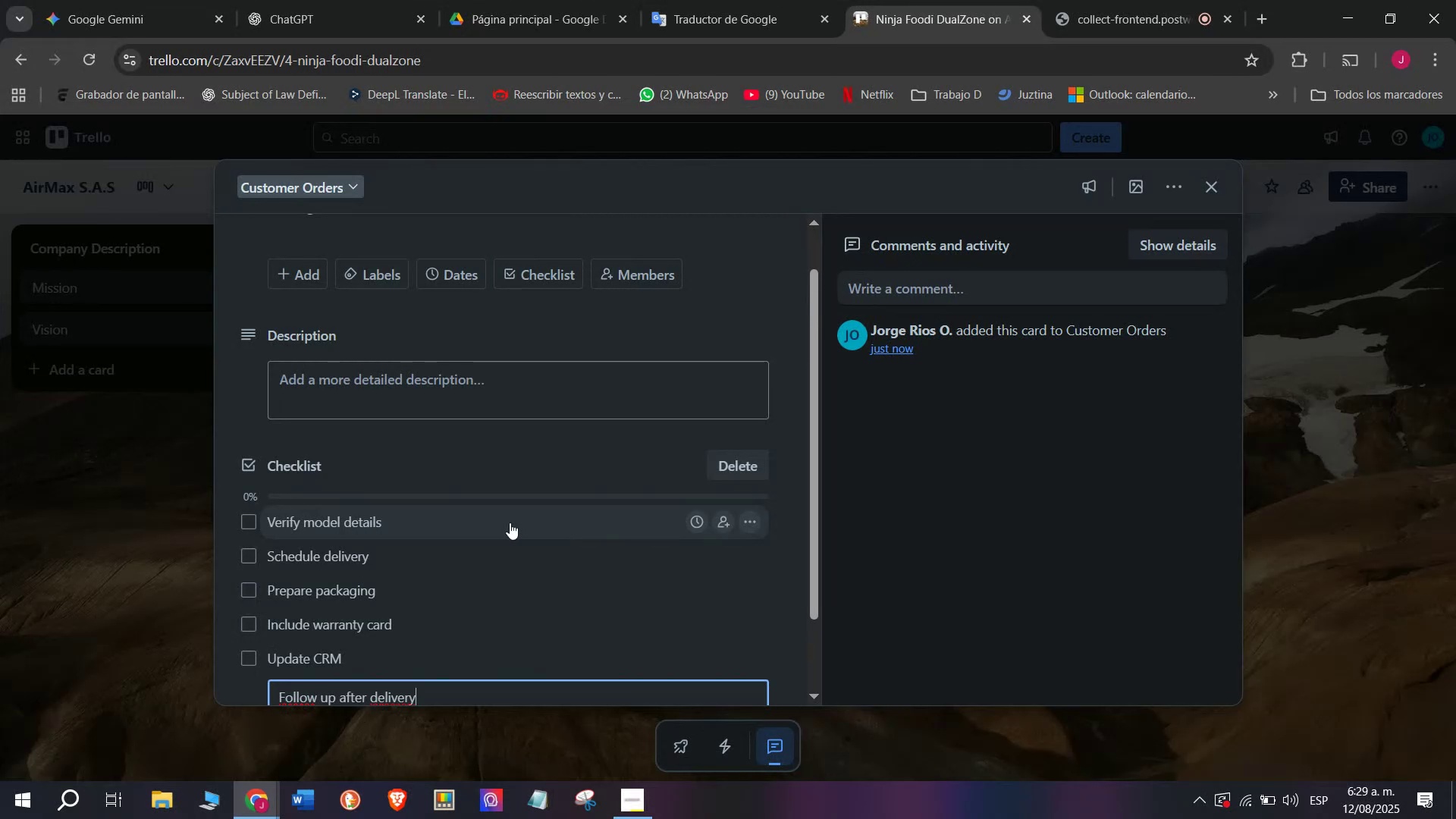 
key(Enter)
 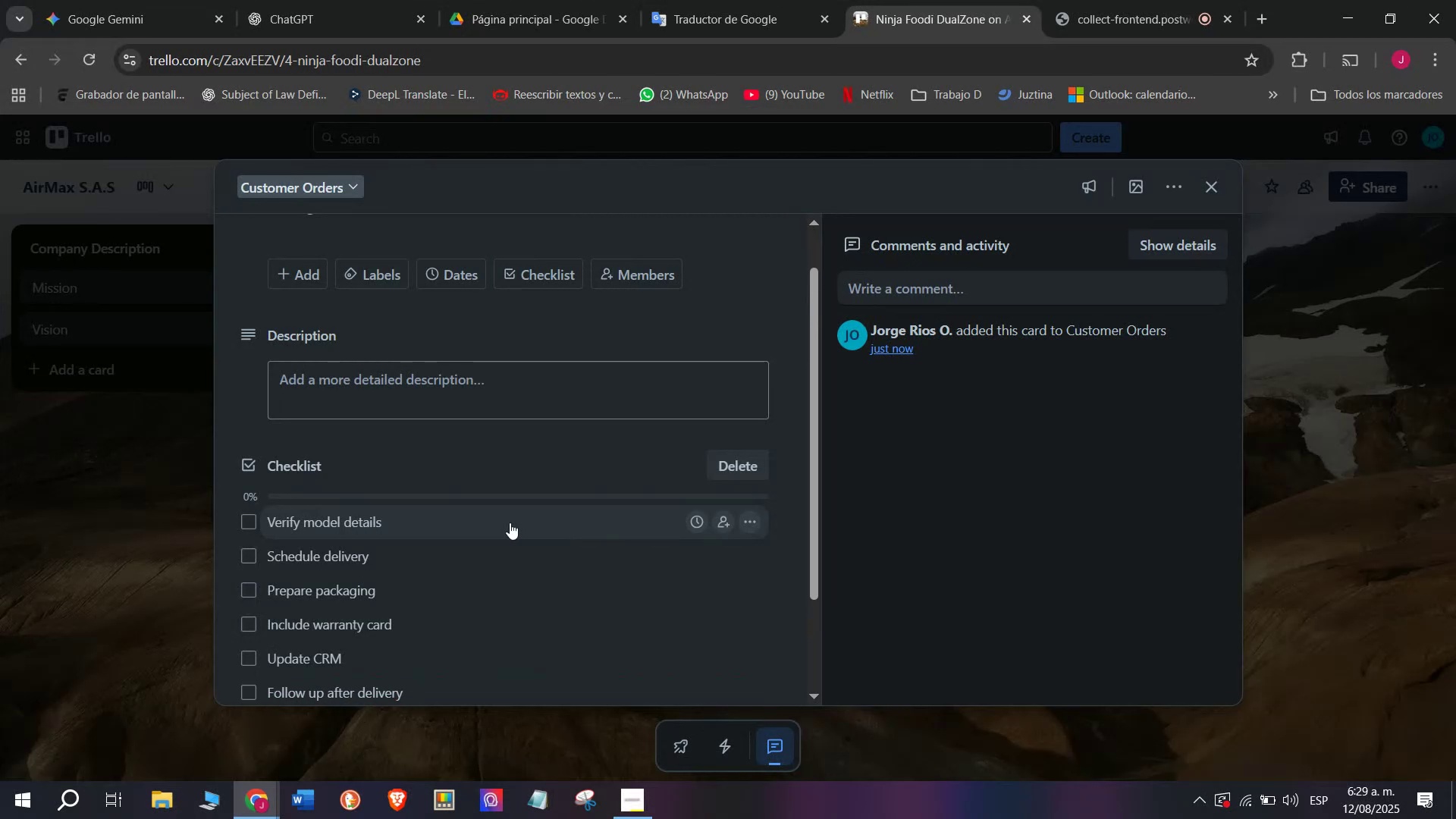 
scroll: coordinate [510, 522], scroll_direction: up, amount: 2.0
 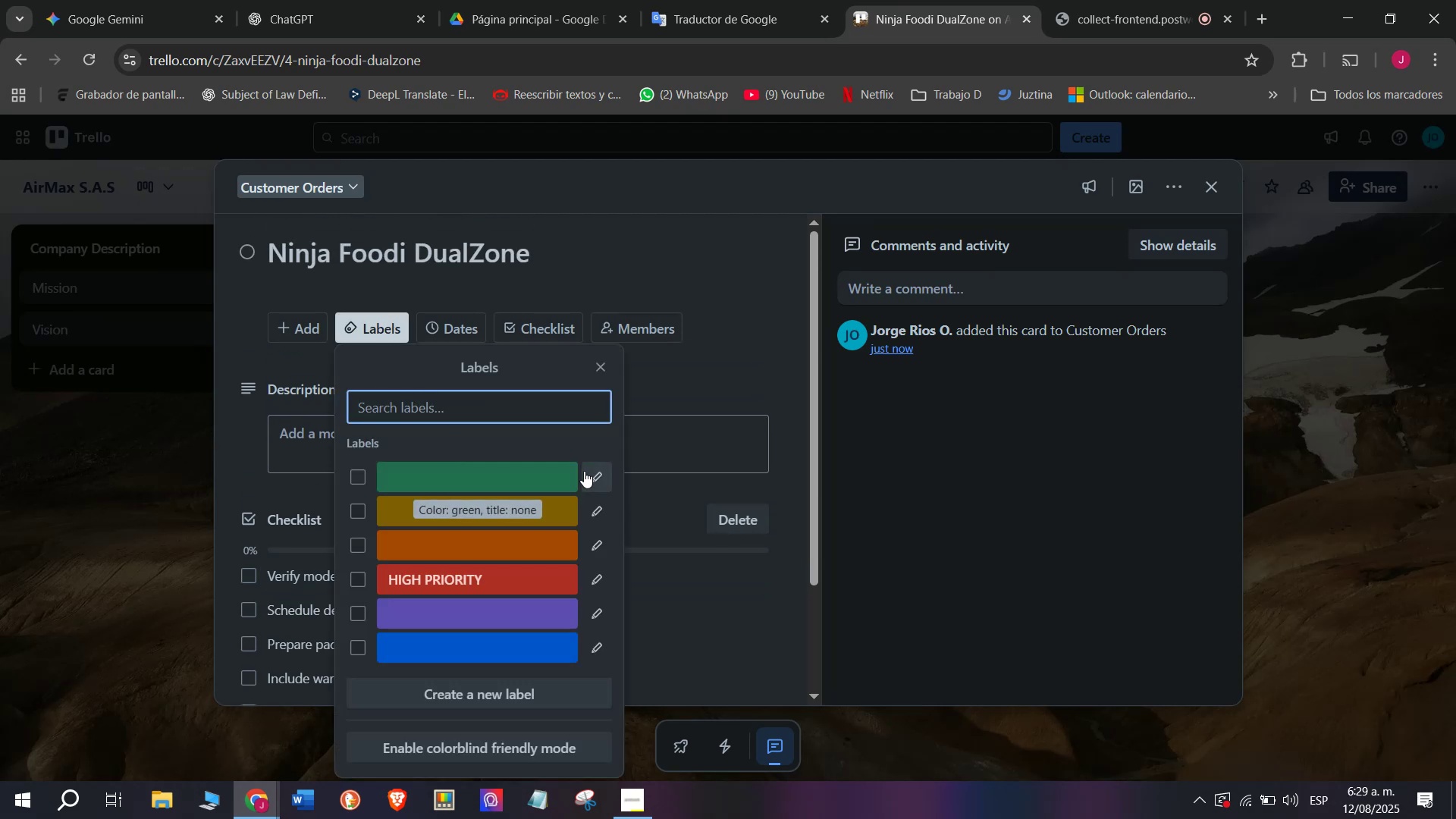 
left_click([598, 476])
 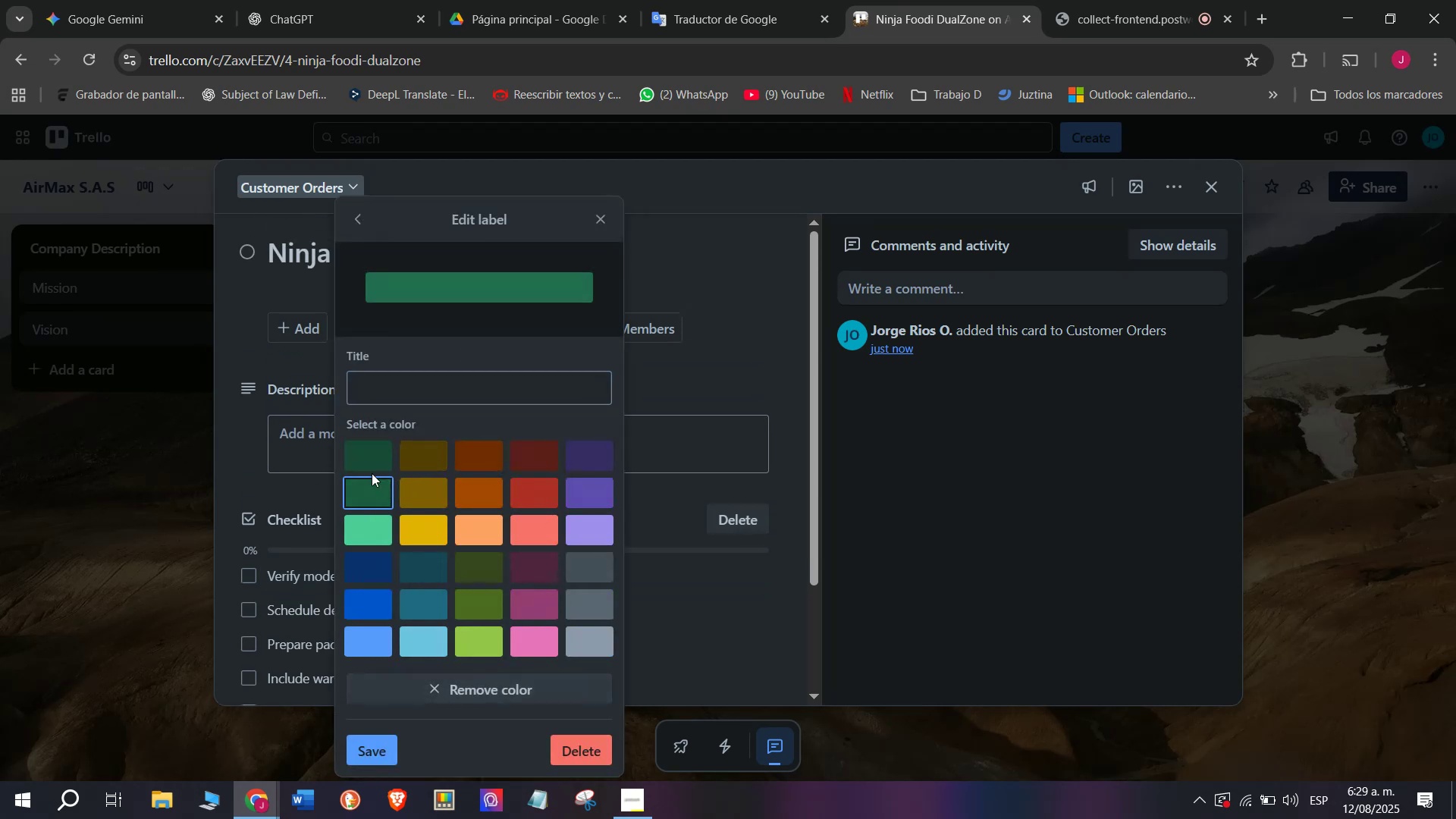 
left_click([411, 406])
 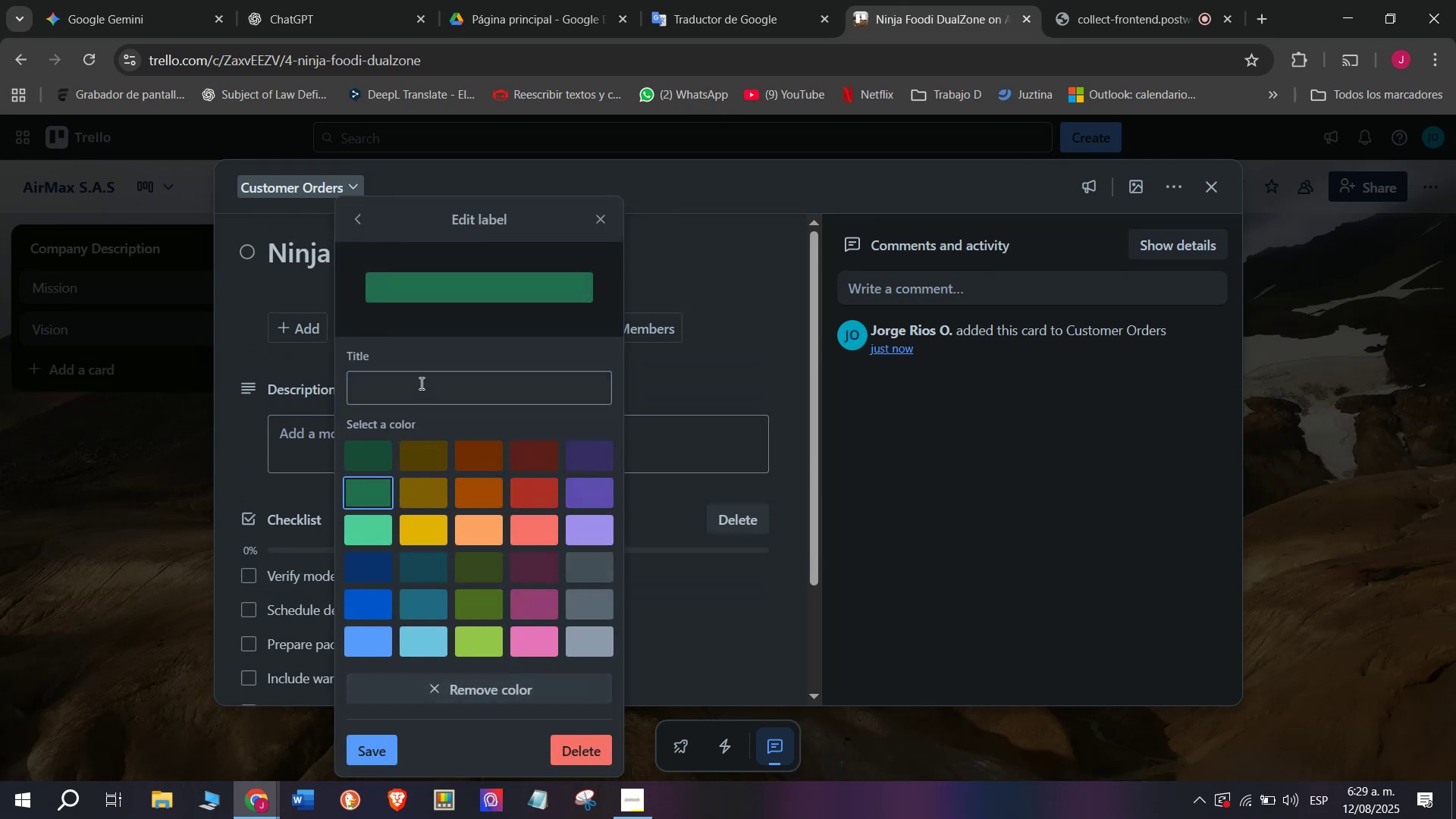 
double_click([420, 383])
 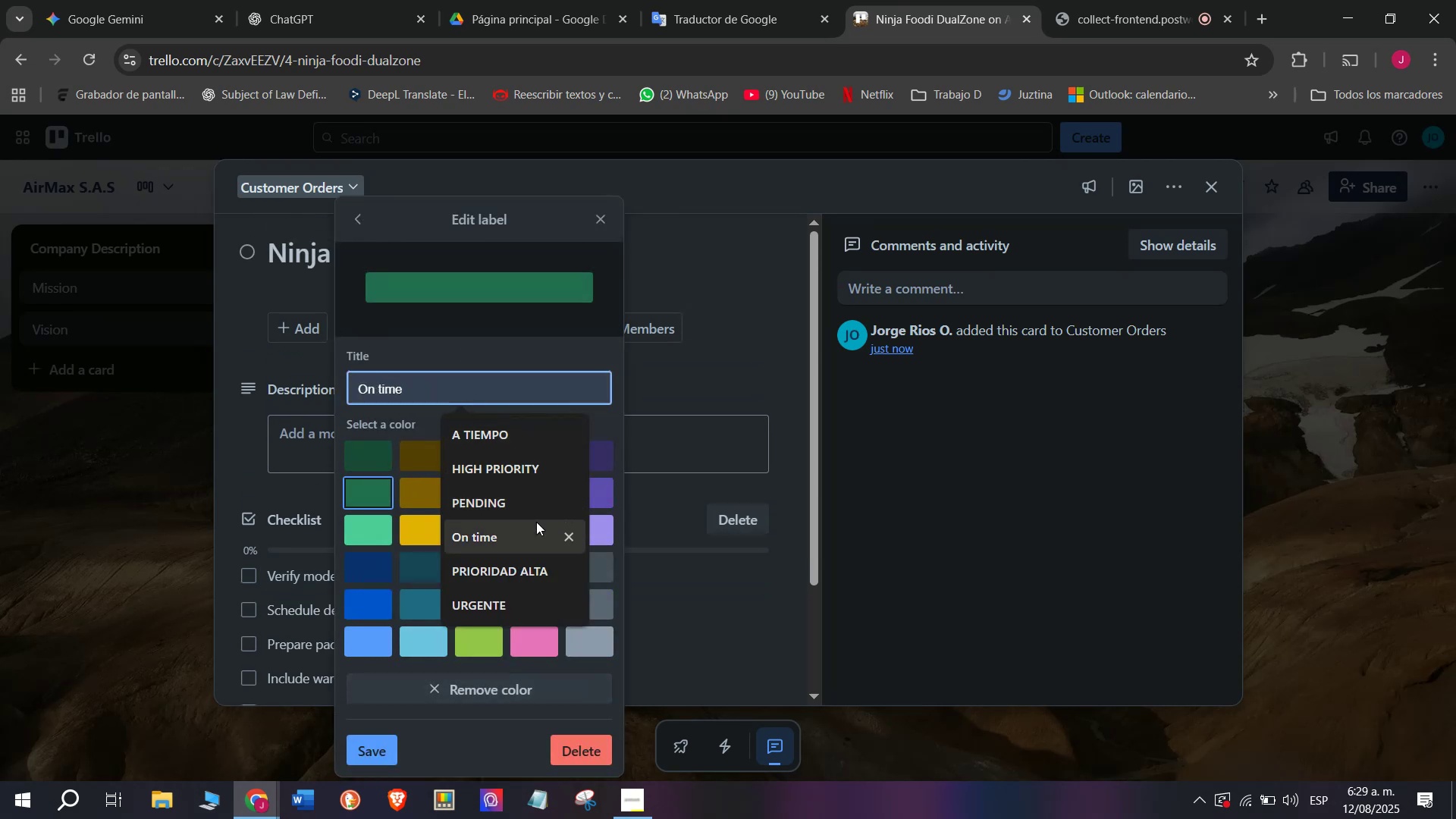 
left_click([532, 530])
 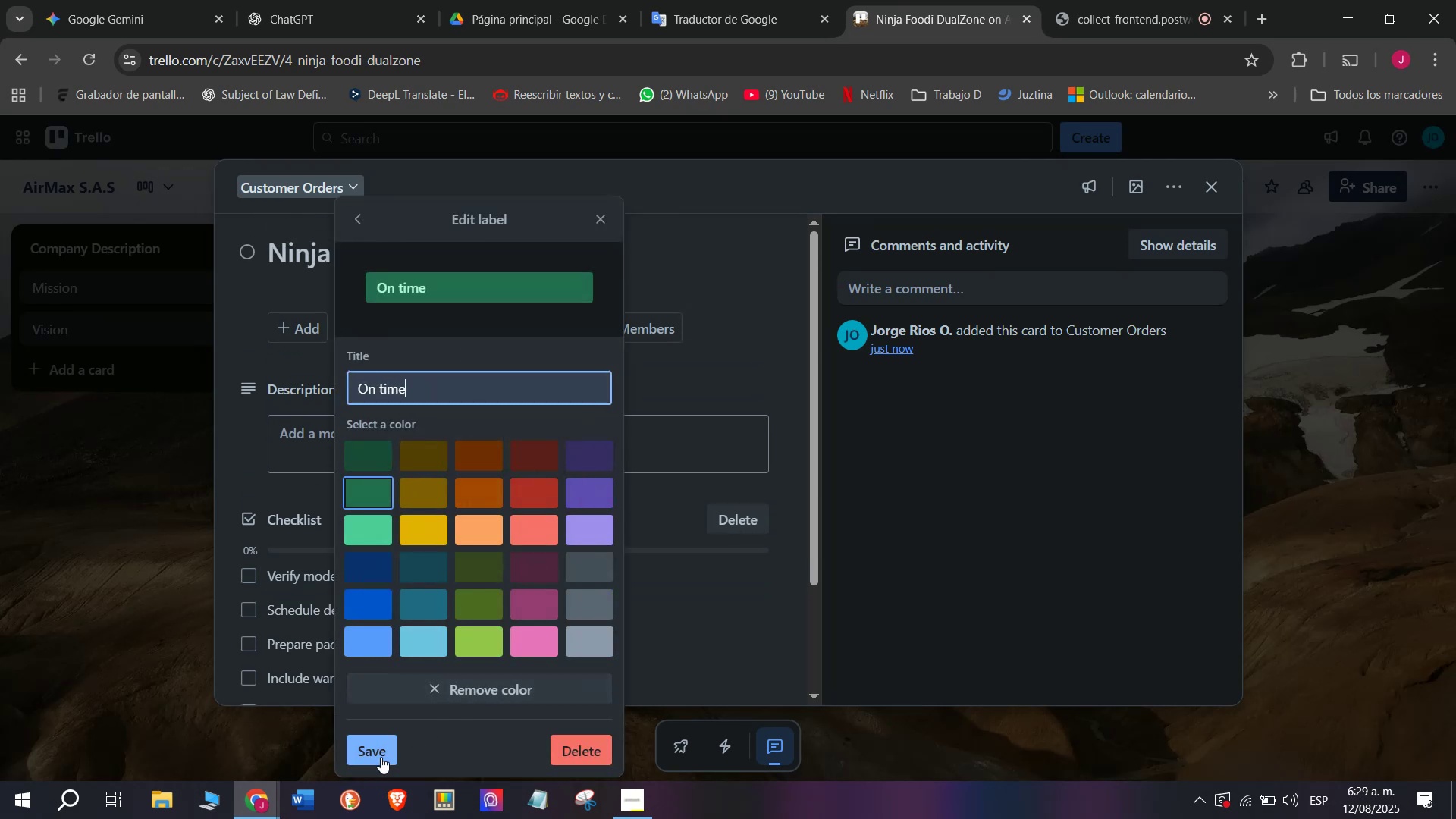 
left_click([376, 757])
 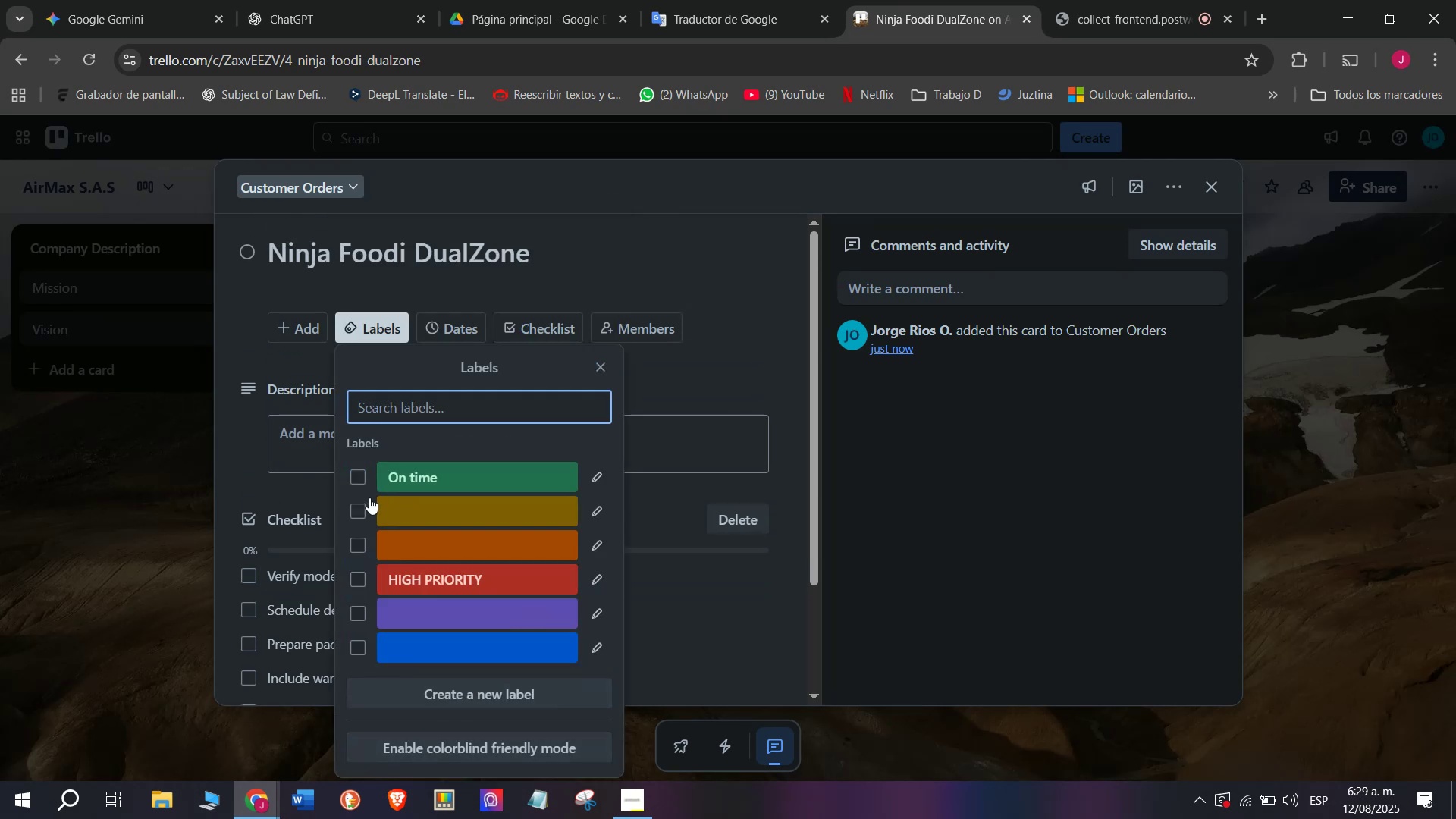 
left_click([366, 482])
 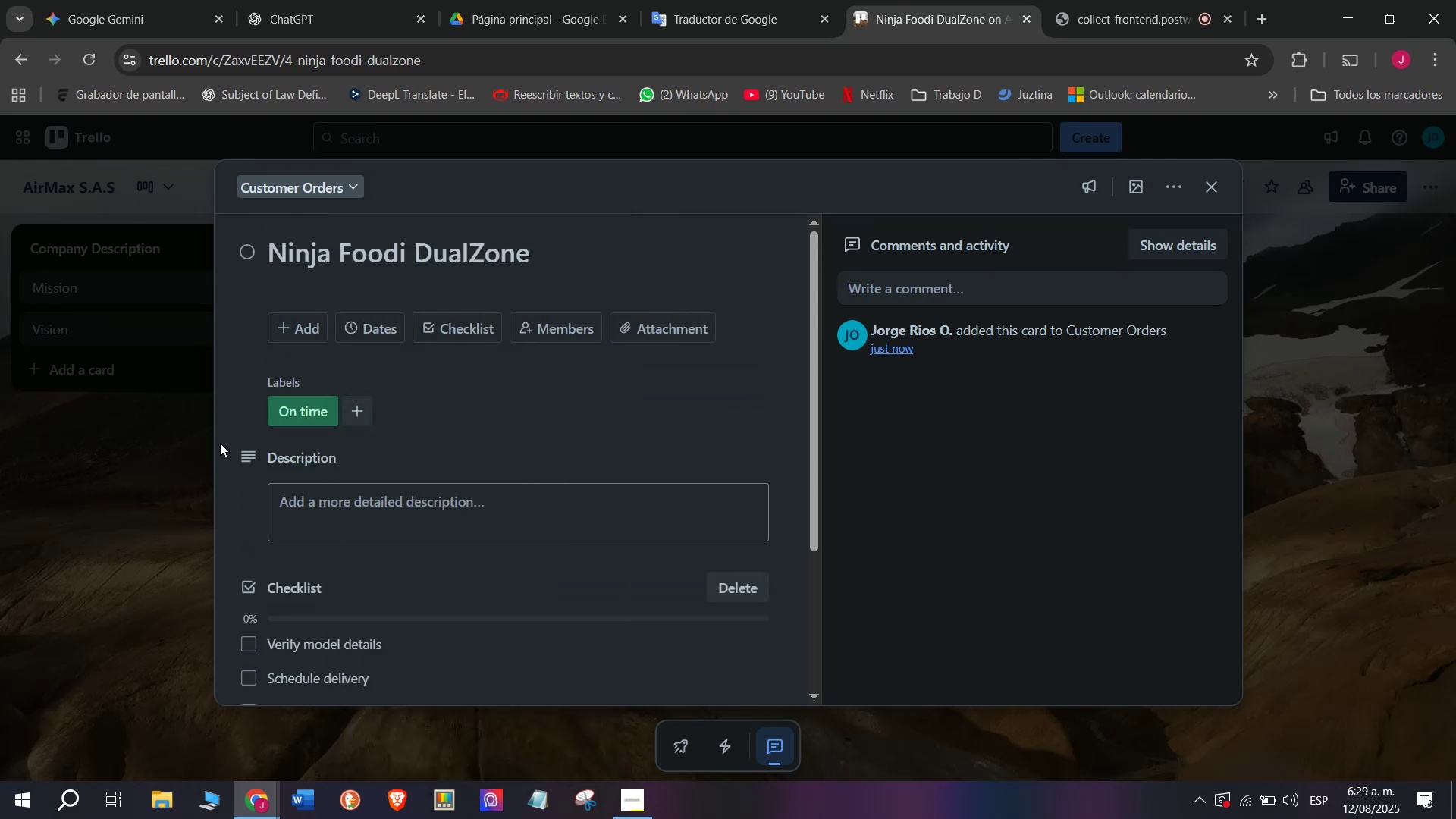 
double_click([180, 469])
 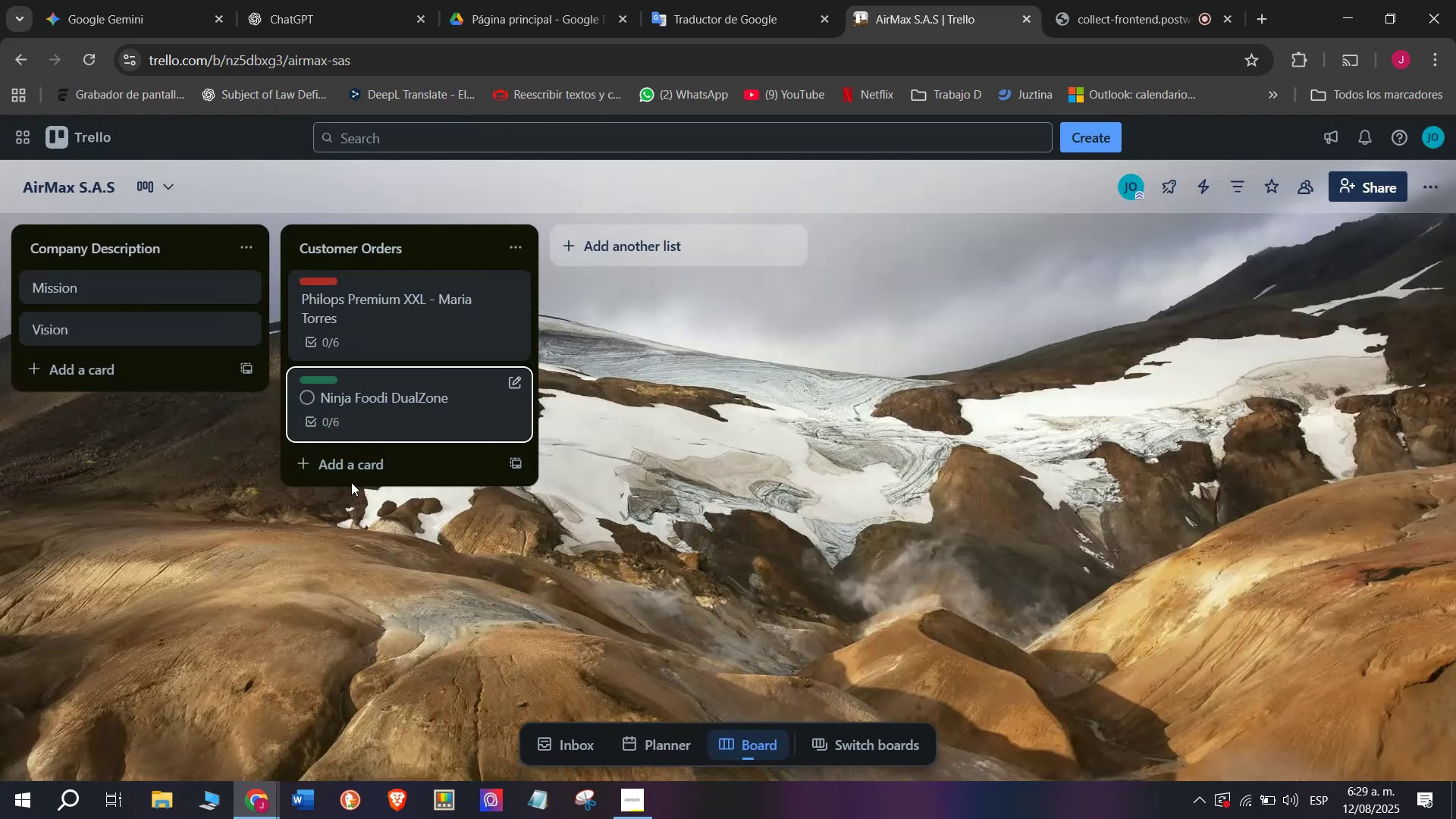 
left_click([363, 470])
 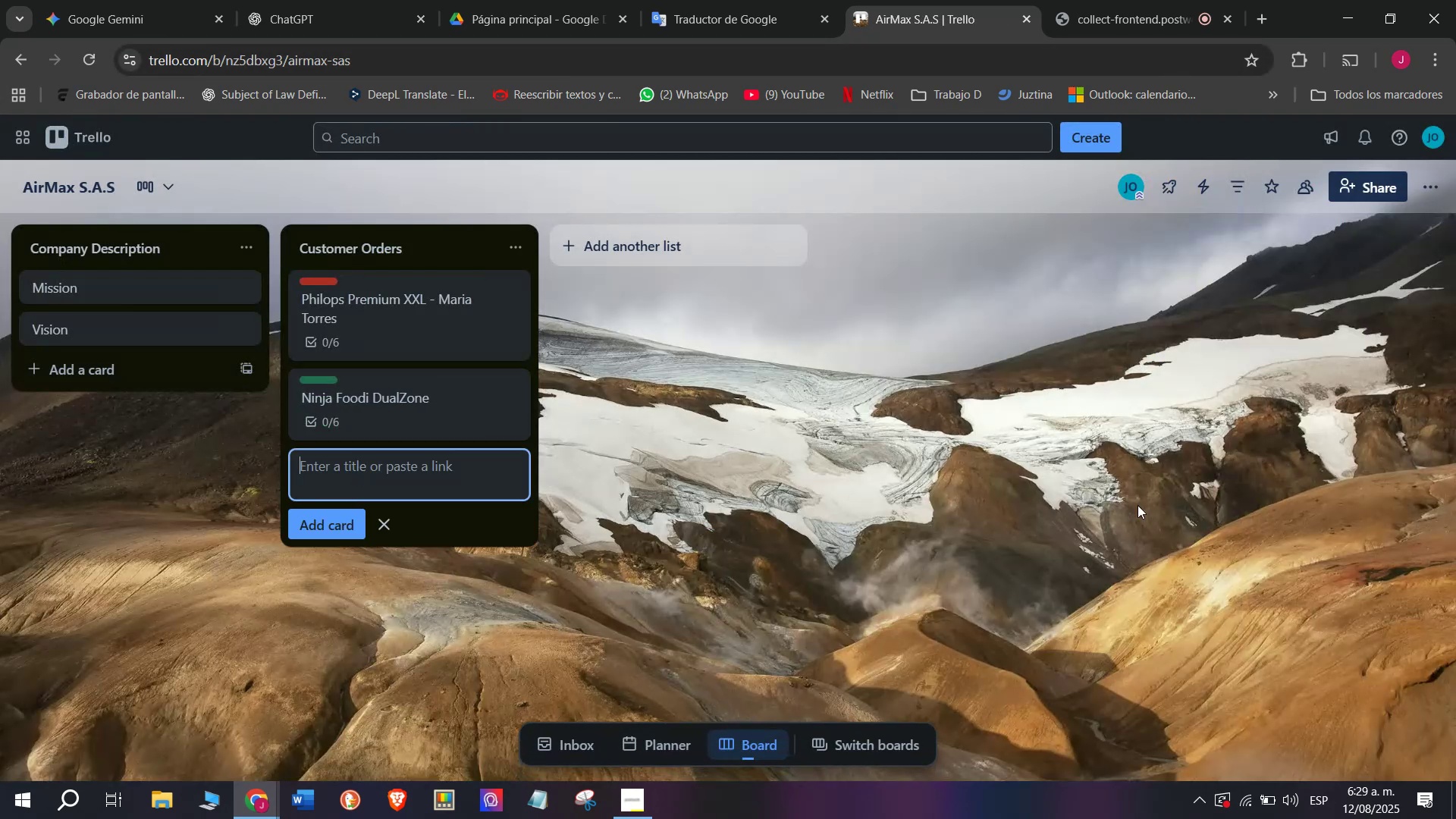 
type(Cosori W)
key(Tab)
type(i)
 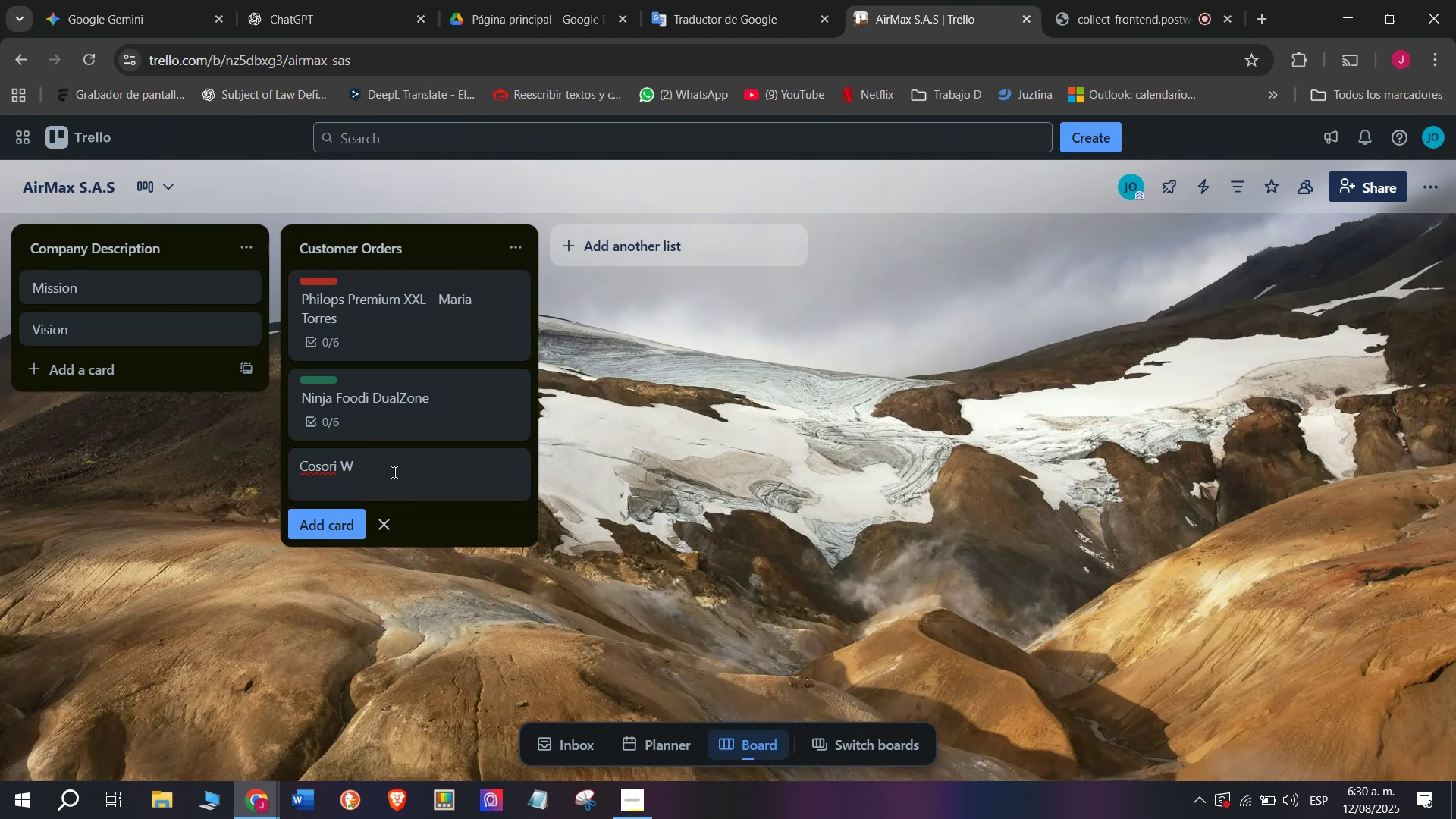 
key(I)
 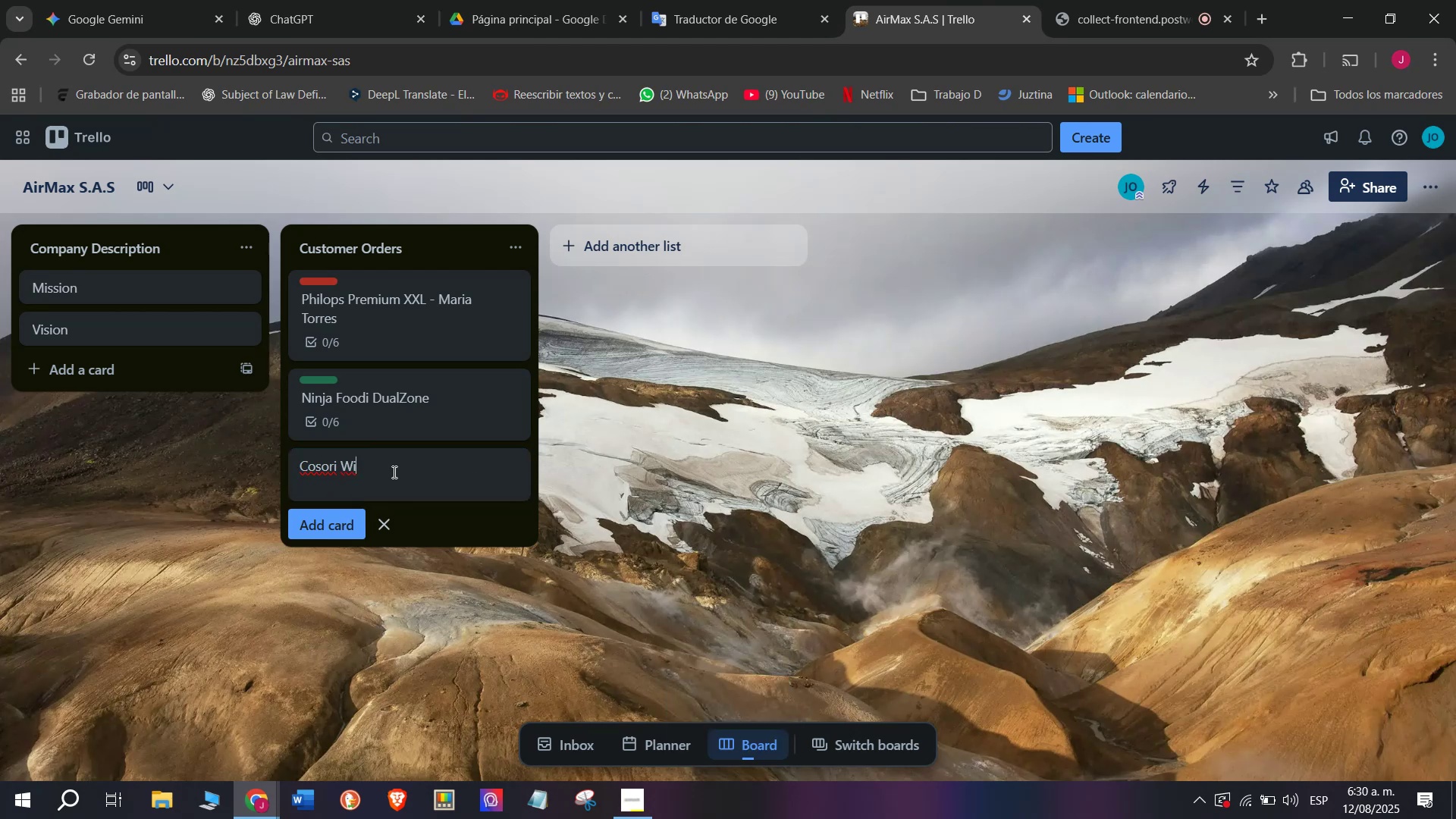 
key(CapsLock)
 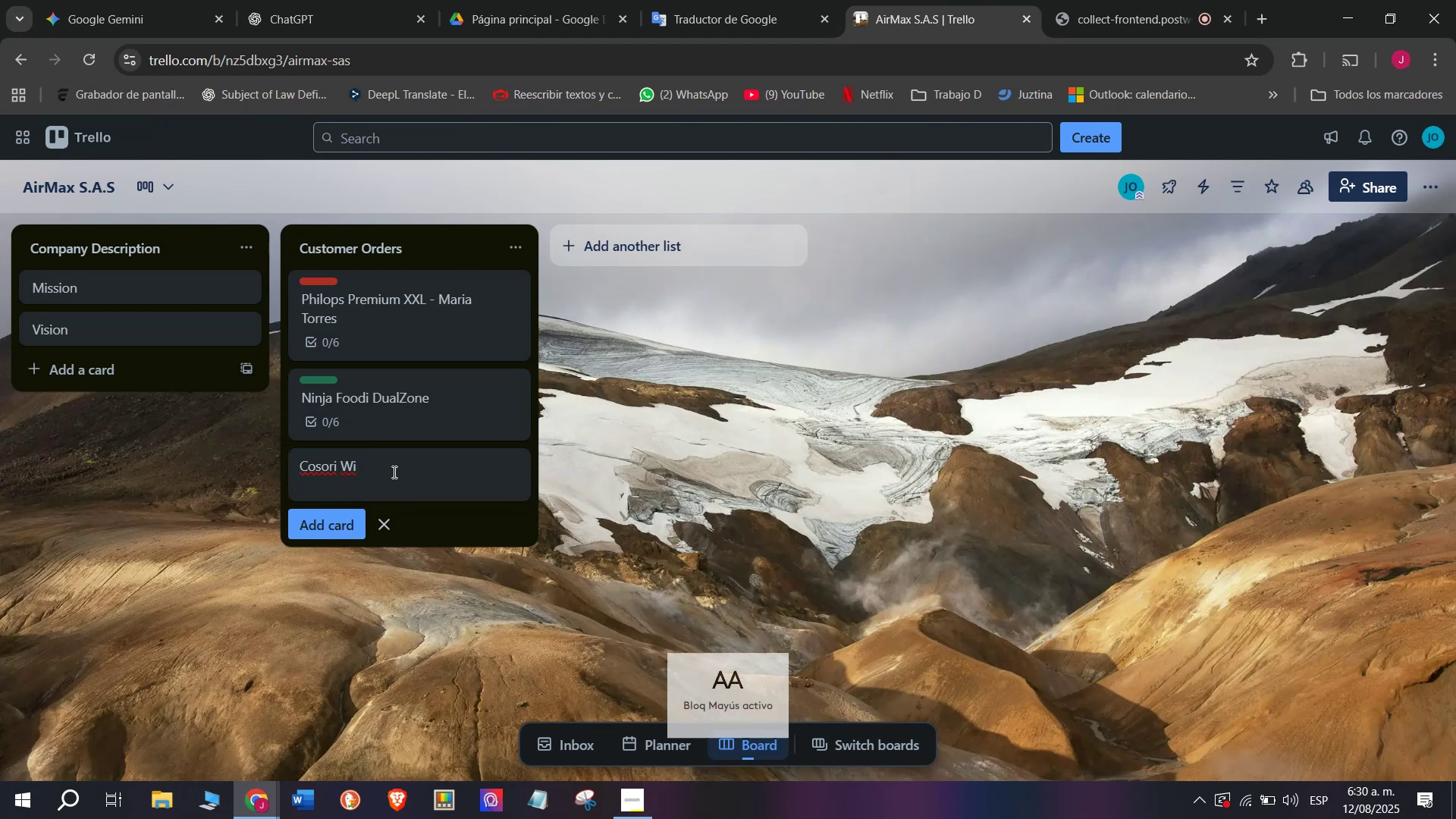 
key(F)
 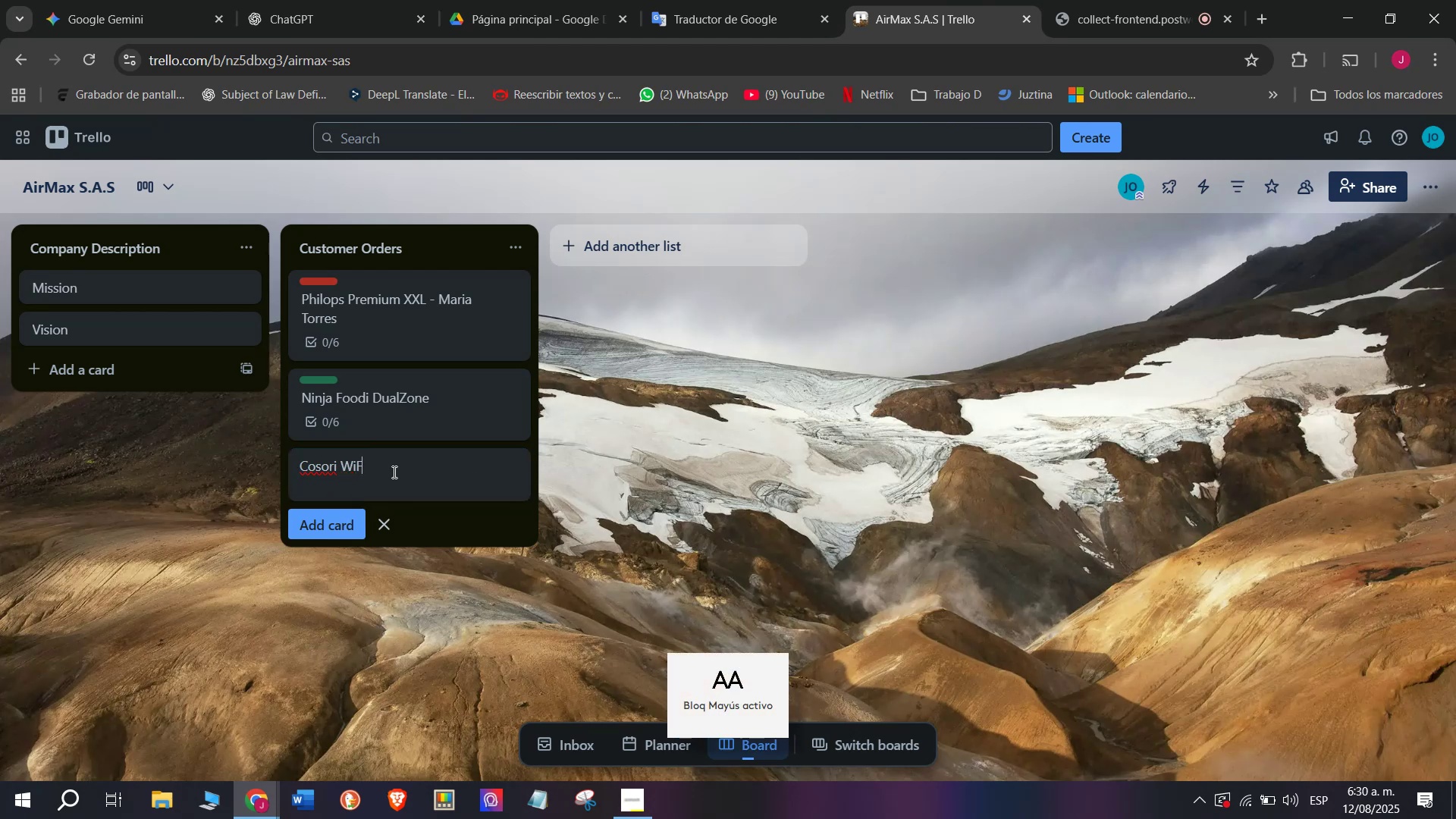 
key(CapsLock)
 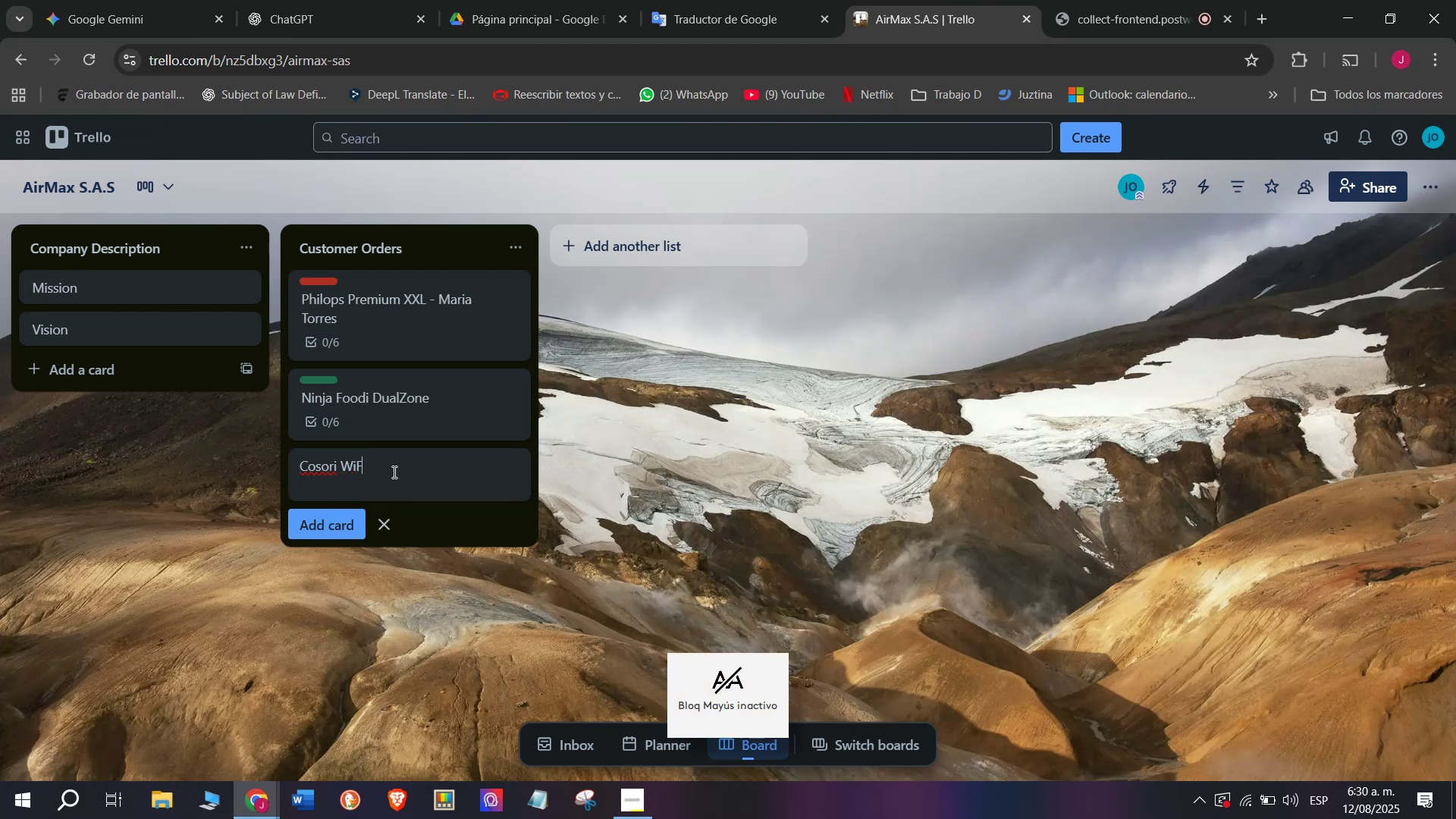 
key(I)
 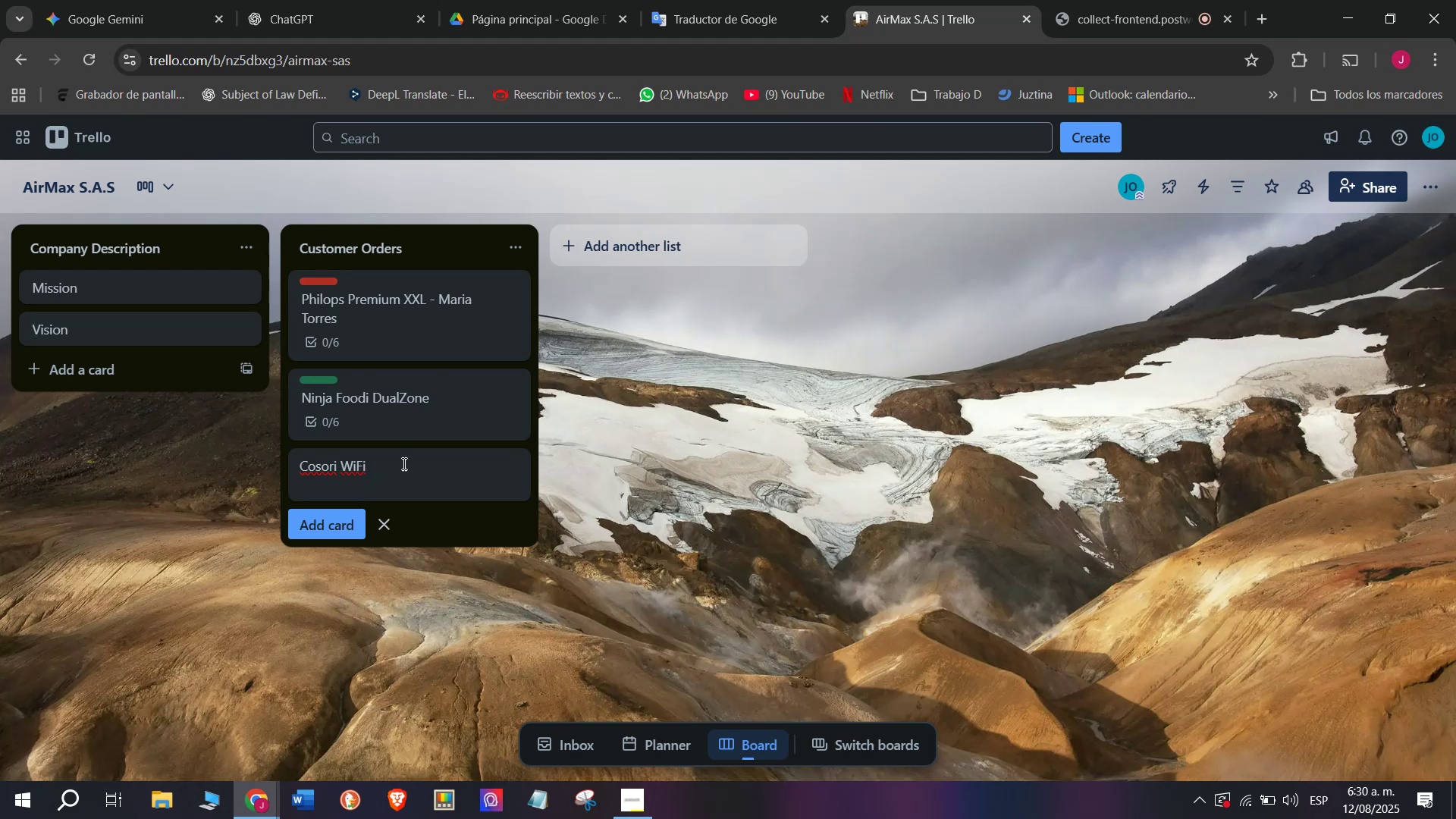 
wait(5.44)
 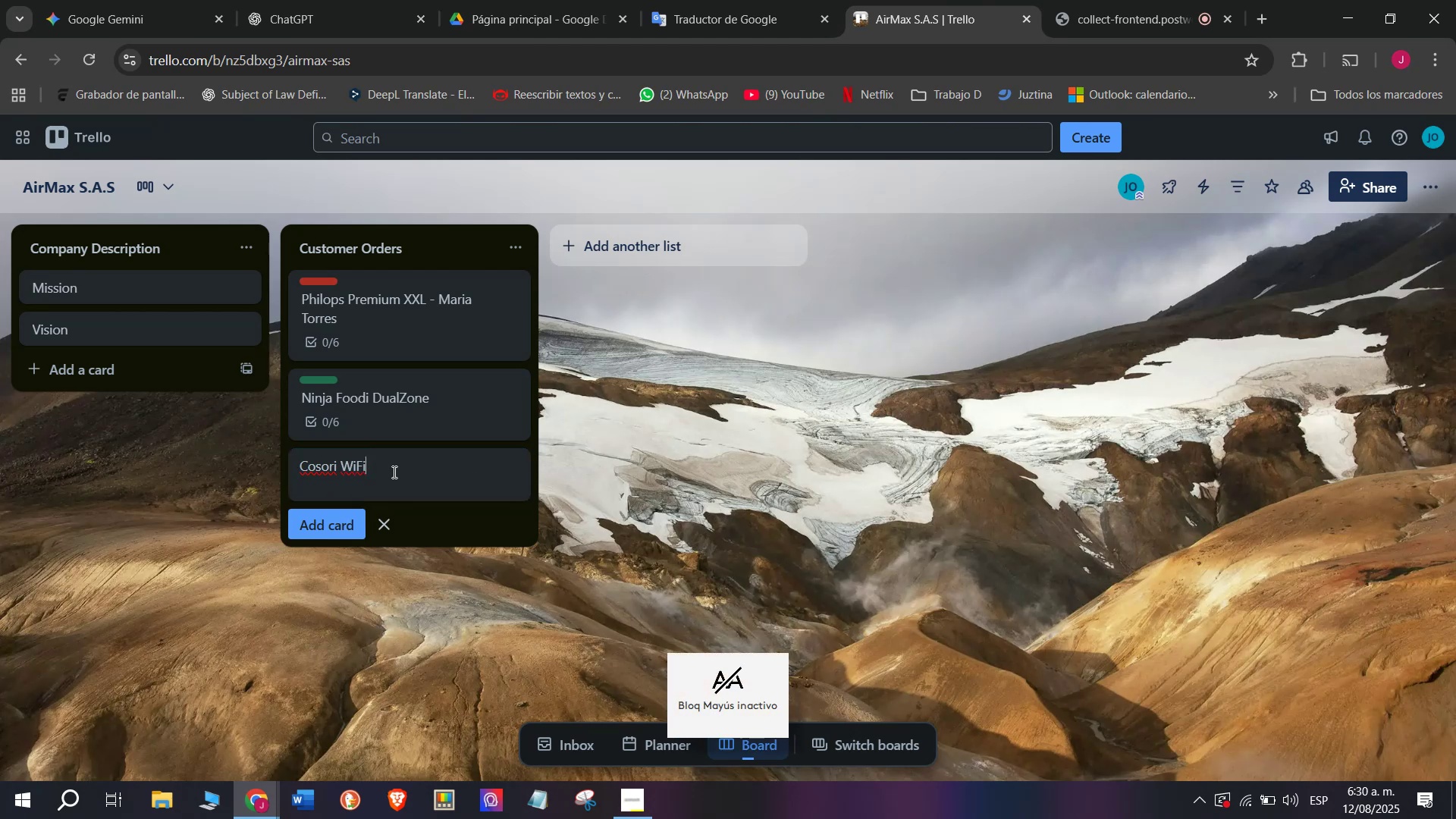 
left_click([340, 470])
 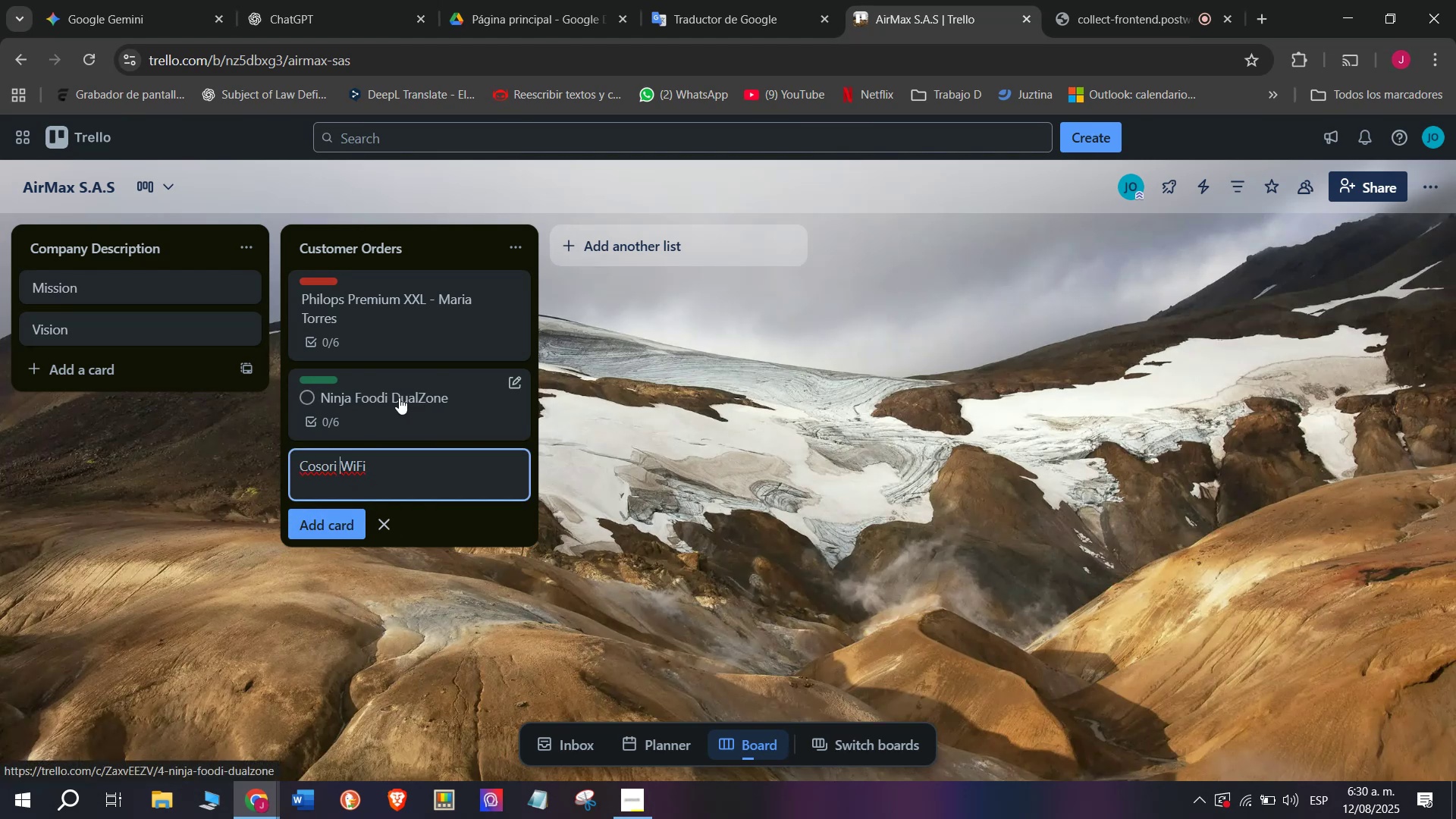 
type(Smart )
 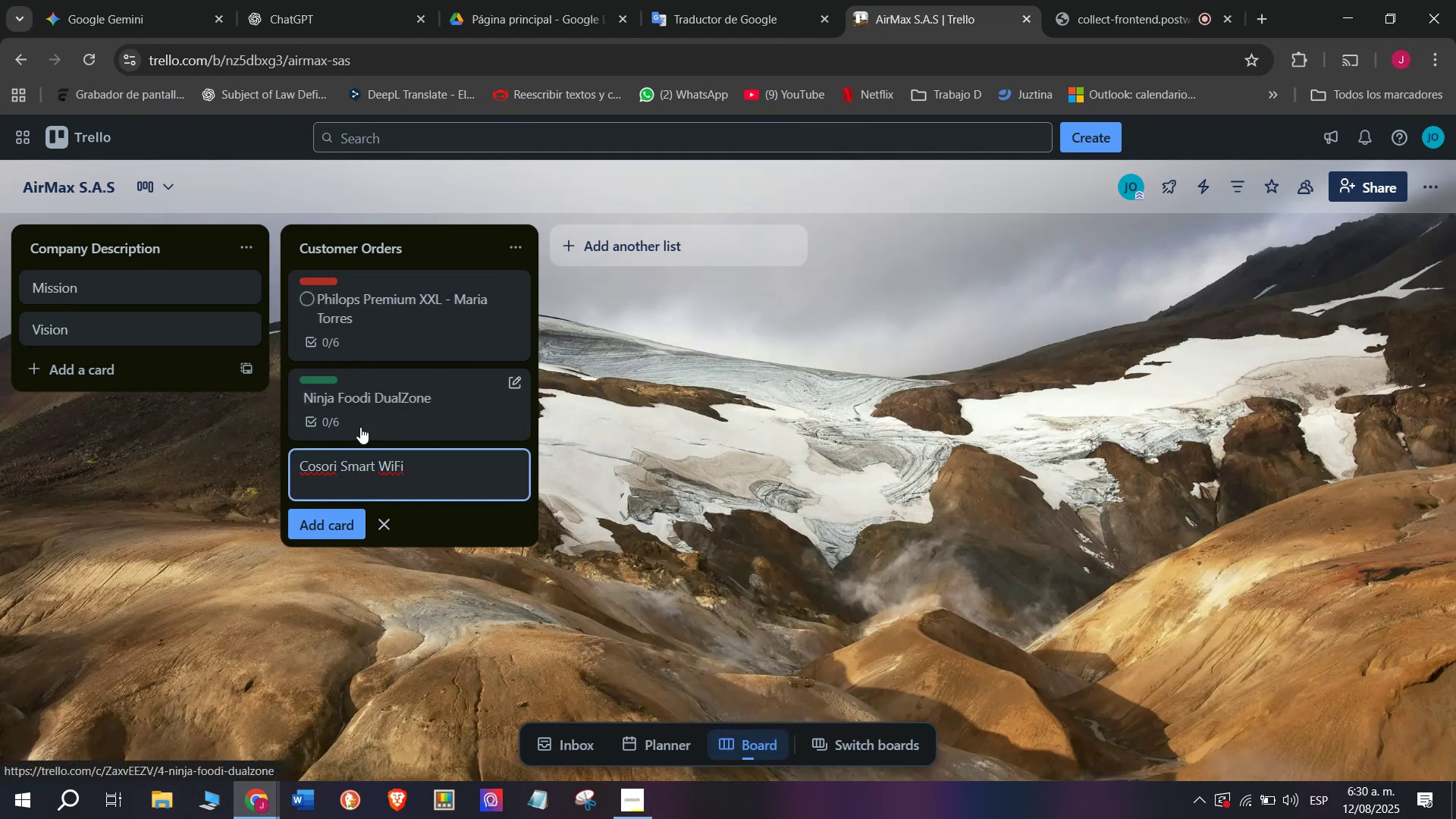 
left_click([426, 465])
 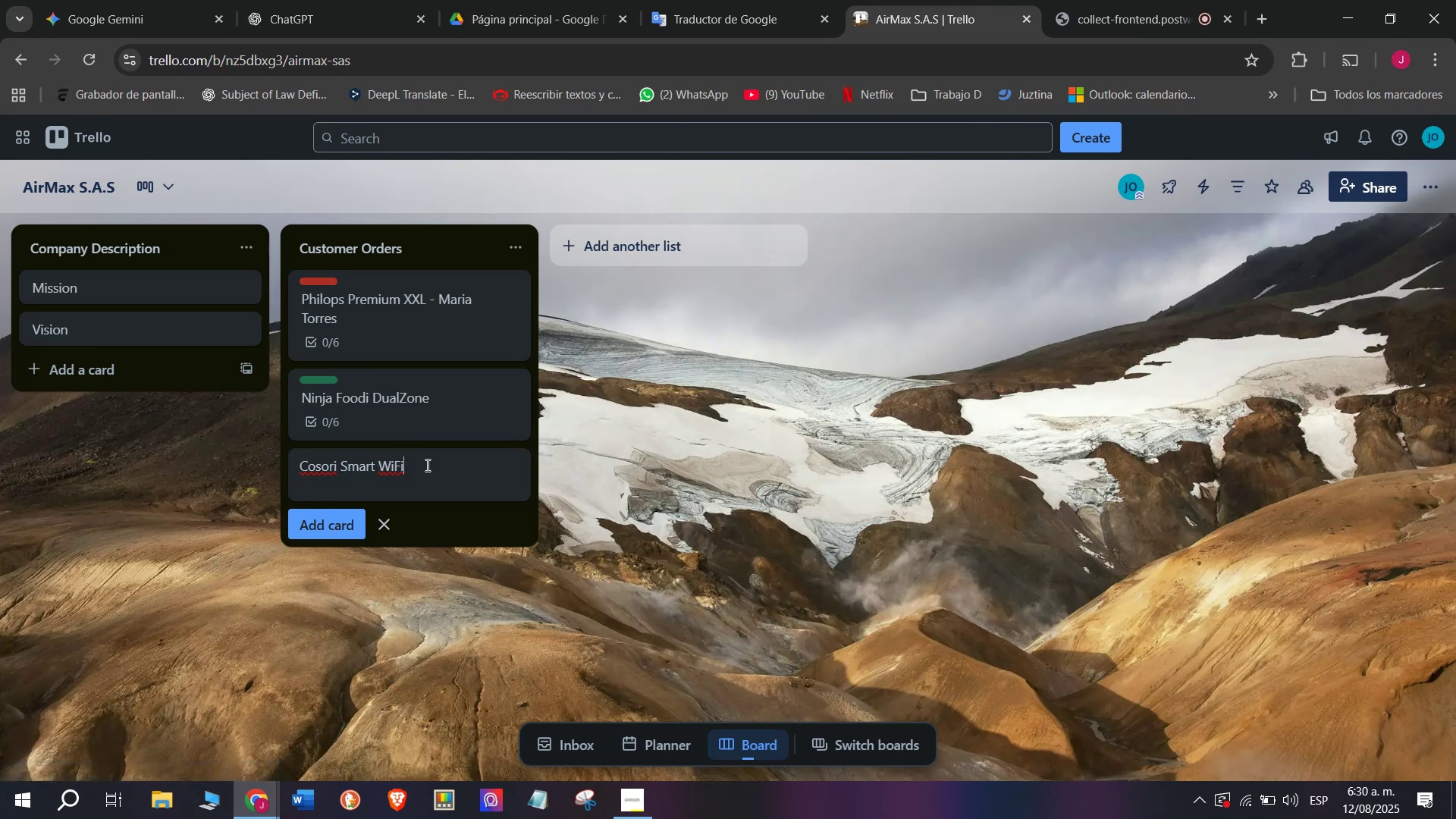 
key(Space)
 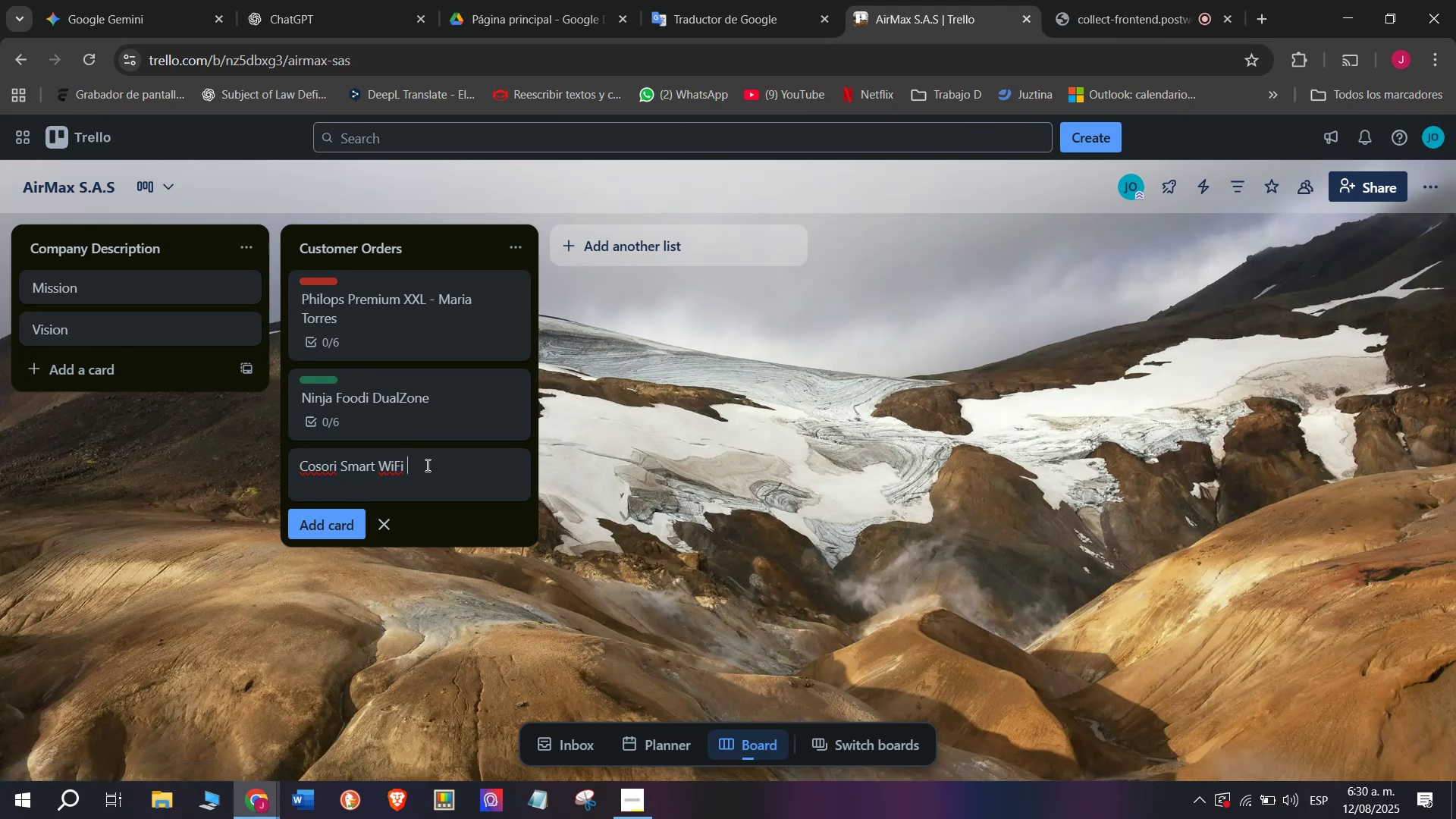 
key(5)
 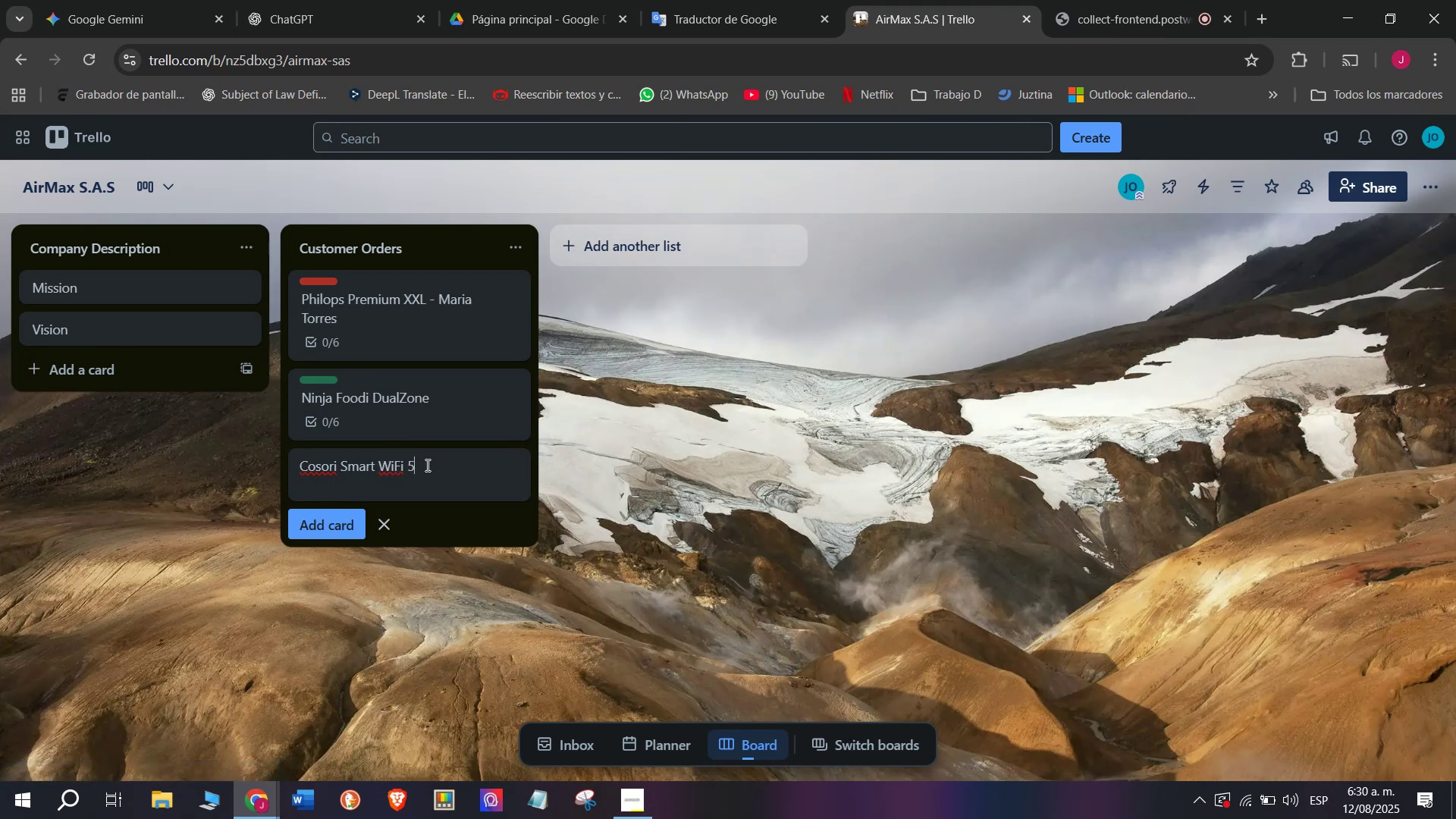 
key(Period)
 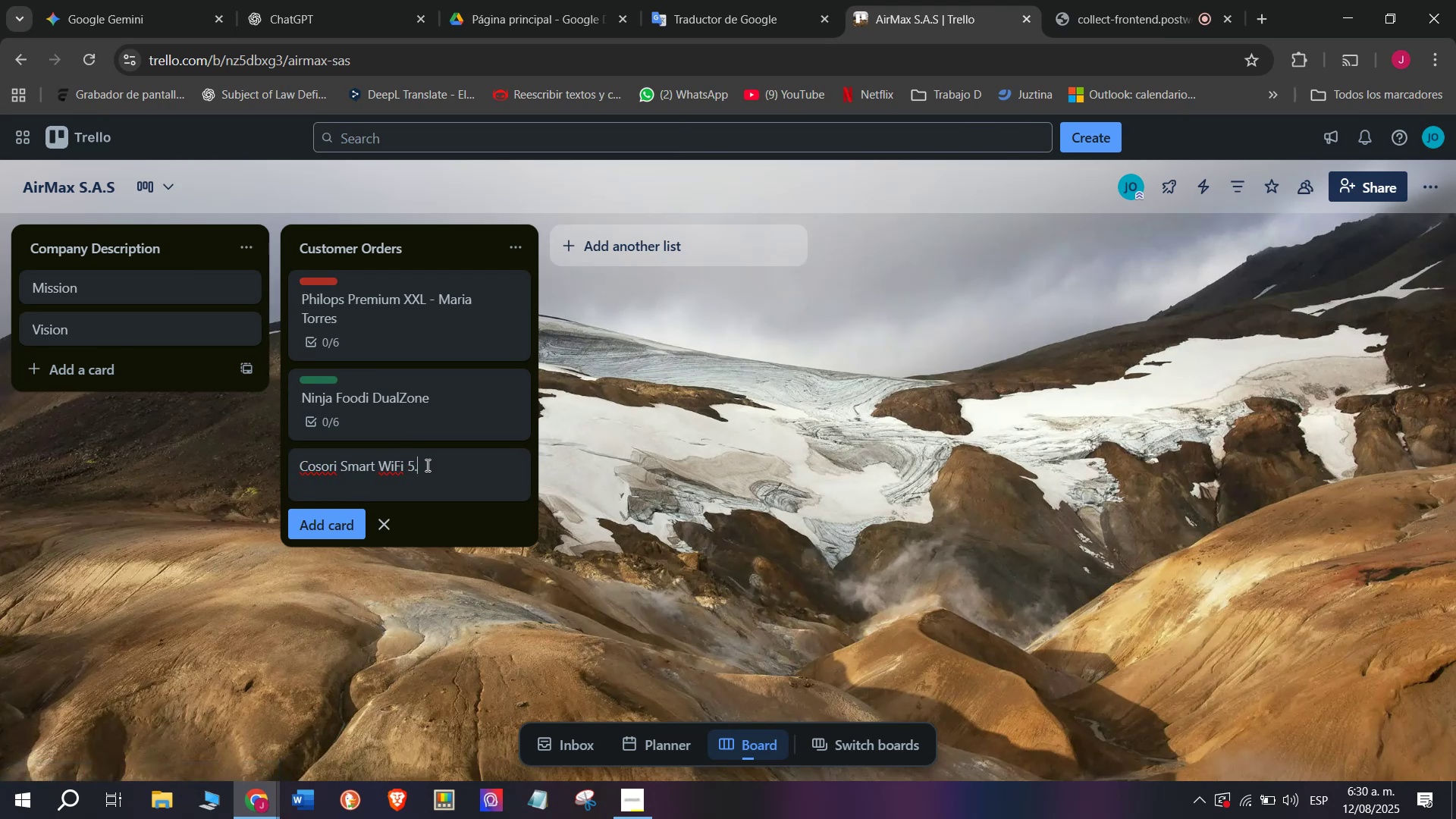 
key(8)
 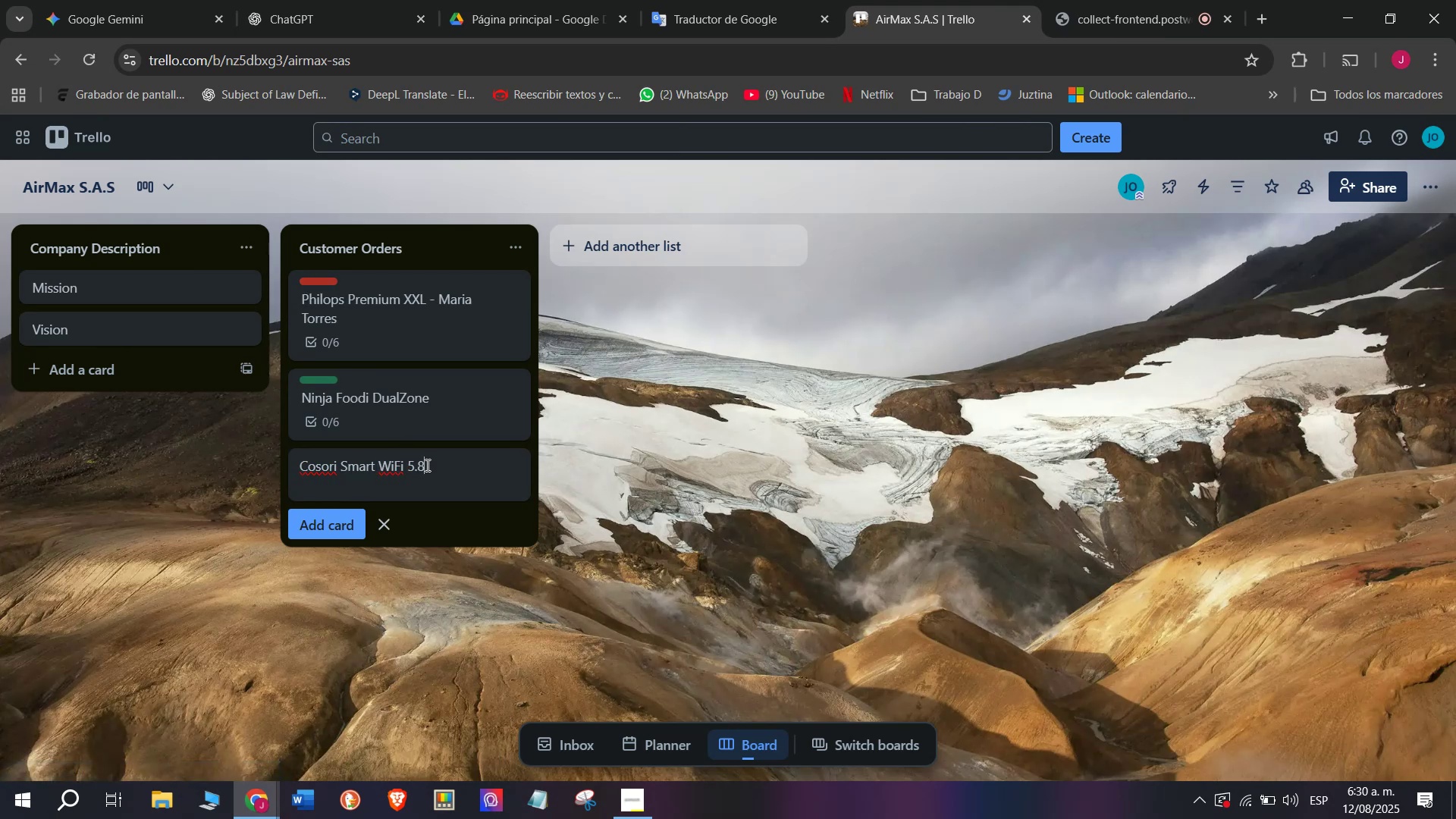 
key(CapsLock)
 